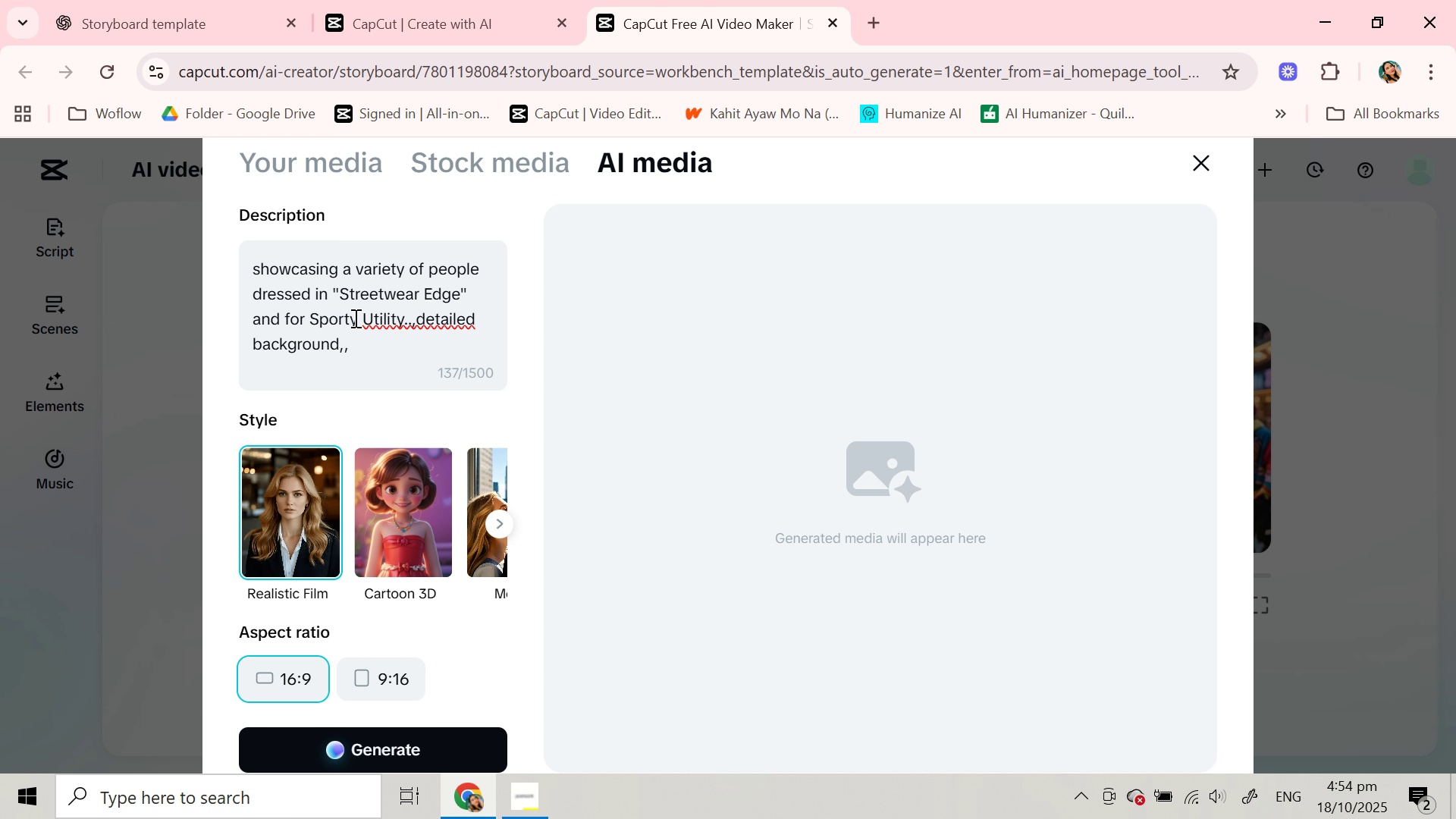 
scroll: coordinate [358, 318], scroll_direction: down, amount: 3.0
 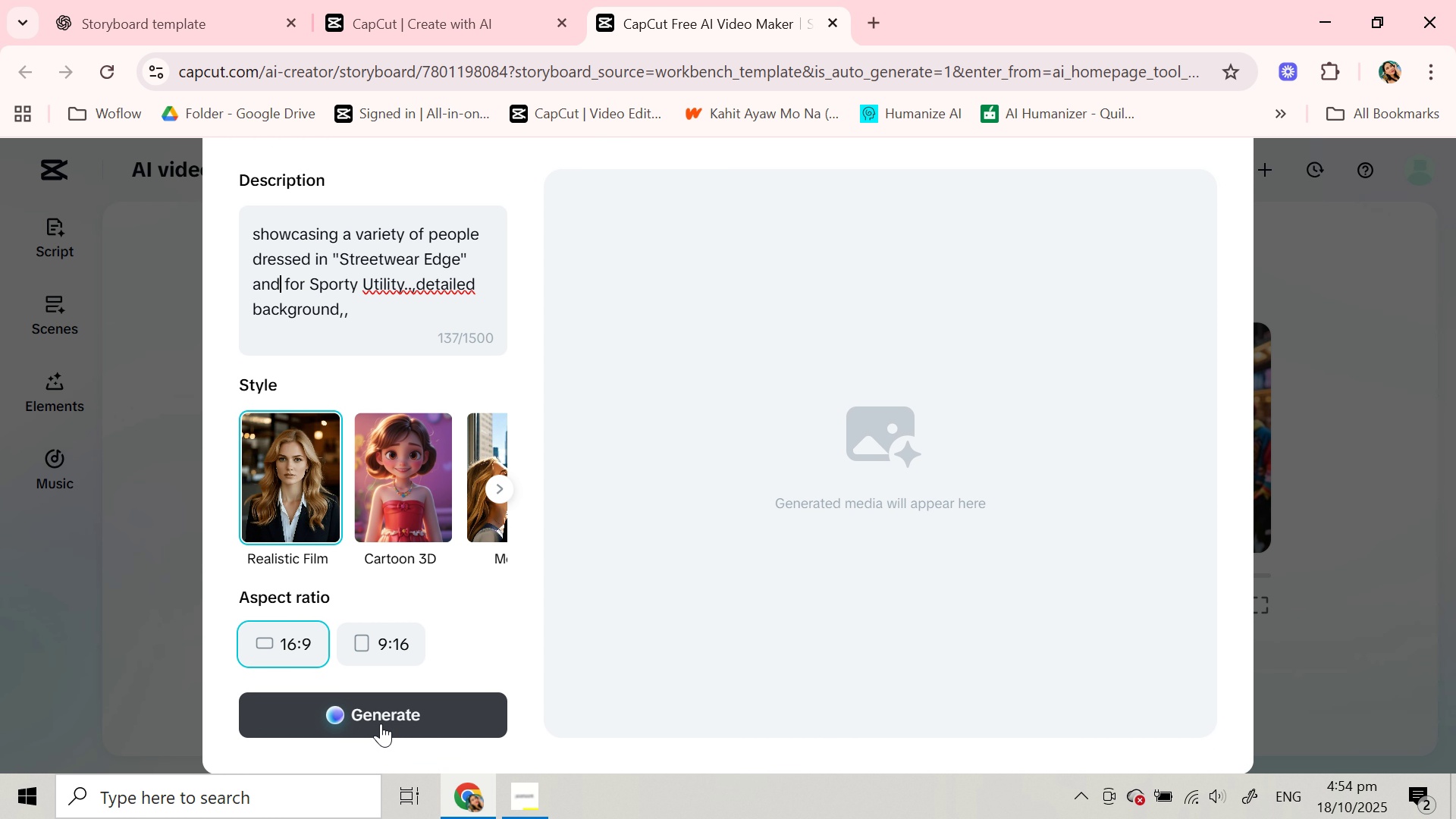 
left_click([381, 723])
 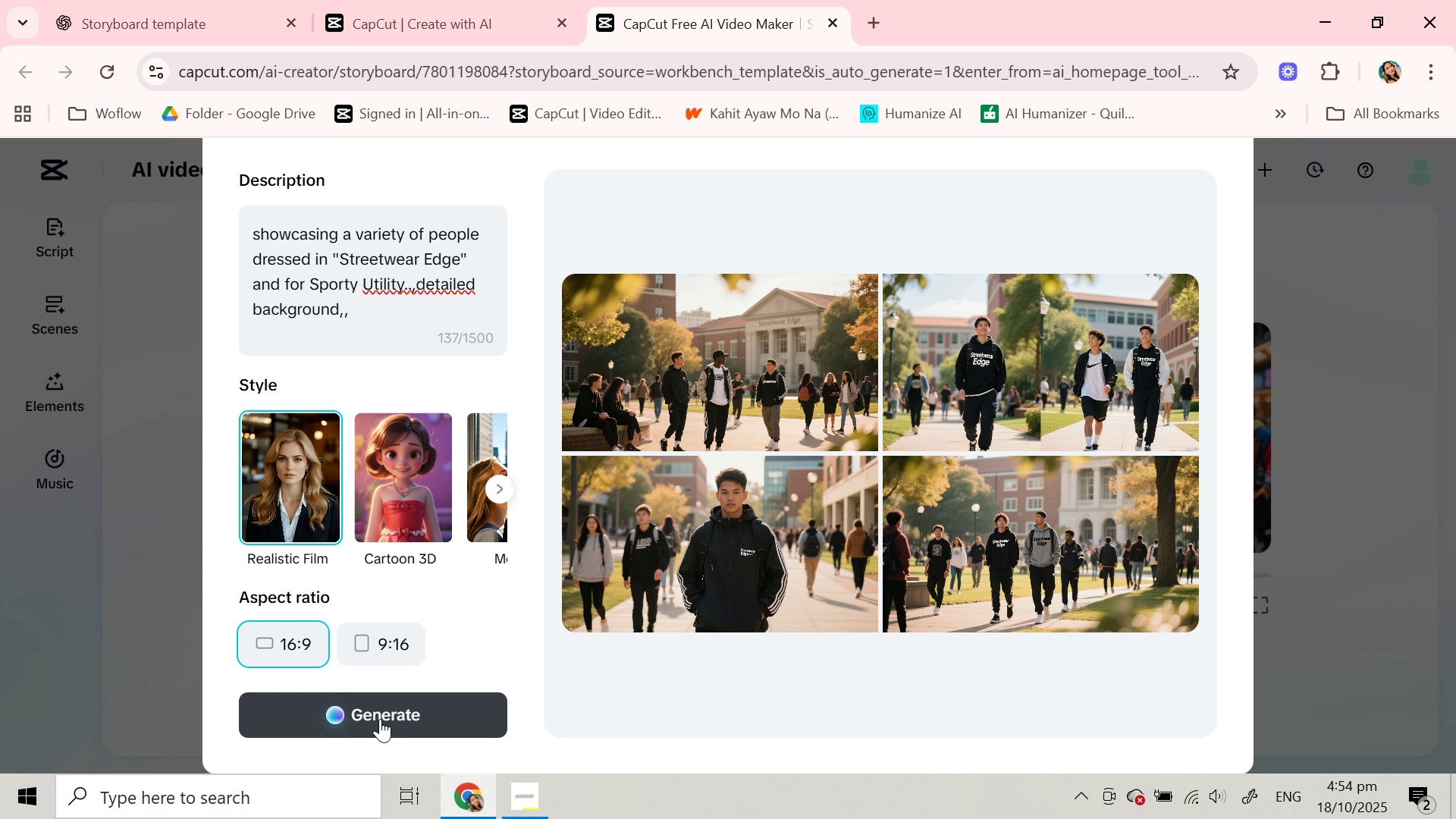 
wait(22.58)
 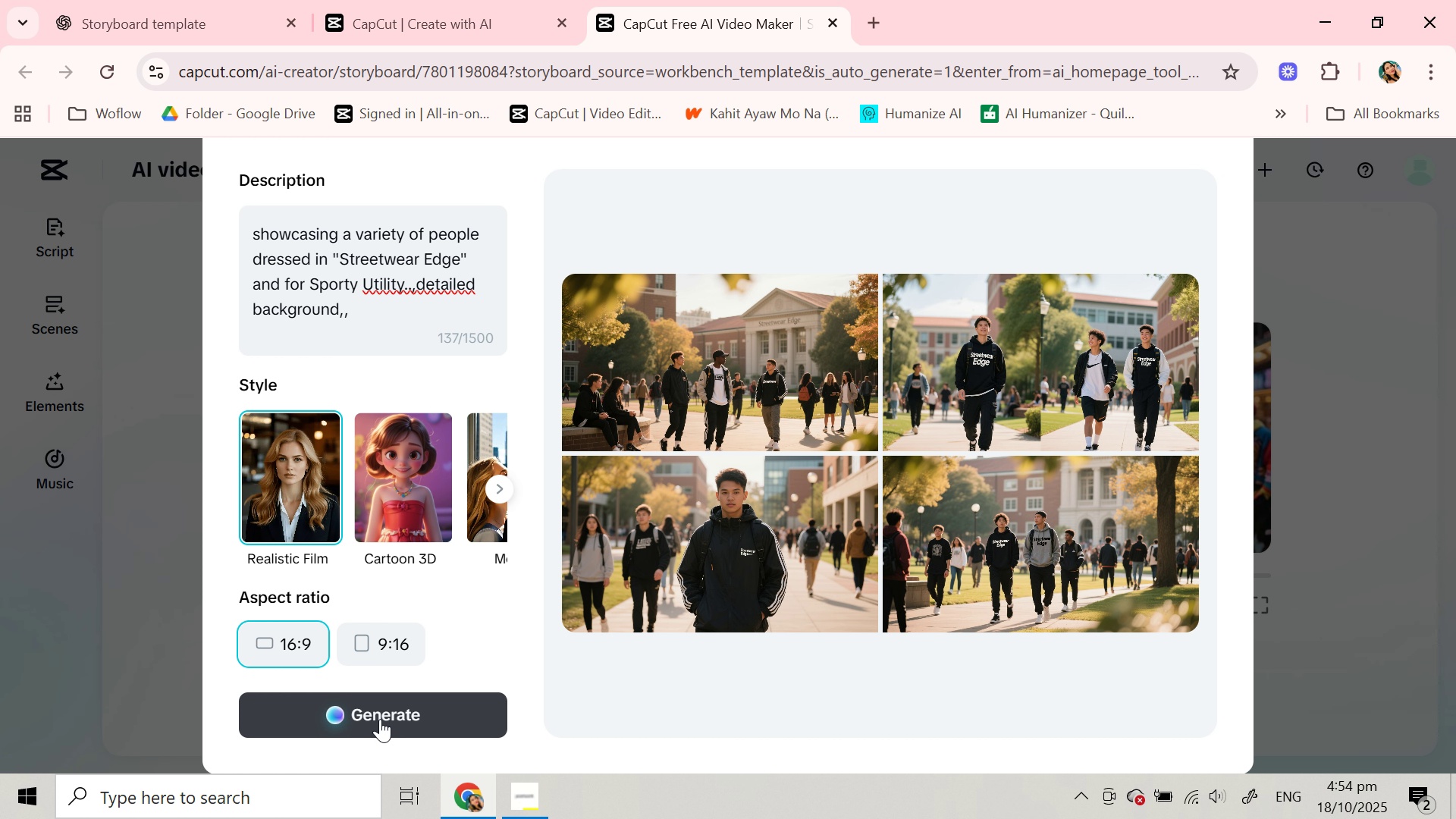 
left_click([717, 411])
 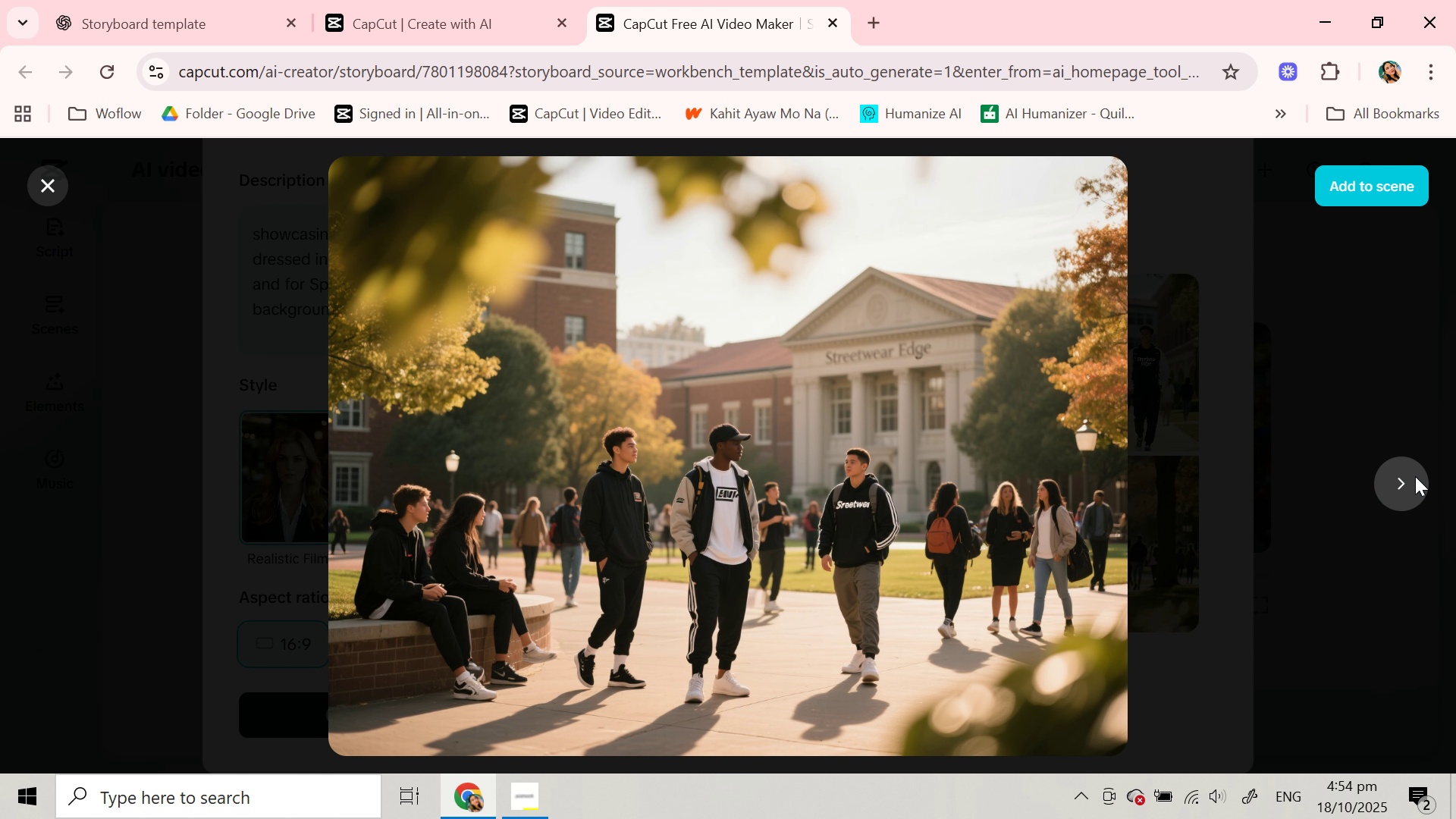 
left_click([1407, 482])
 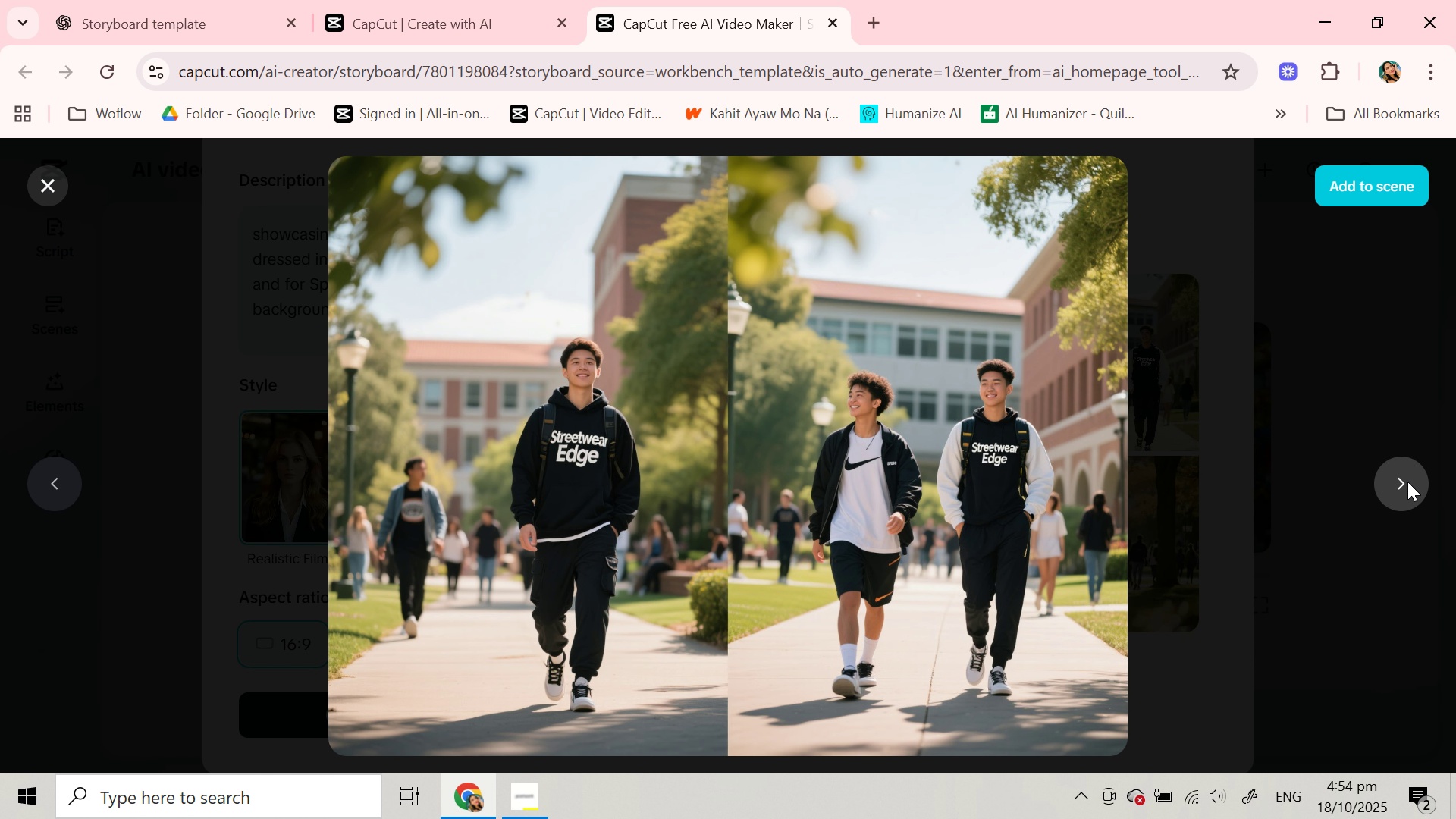 
left_click([1407, 482])
 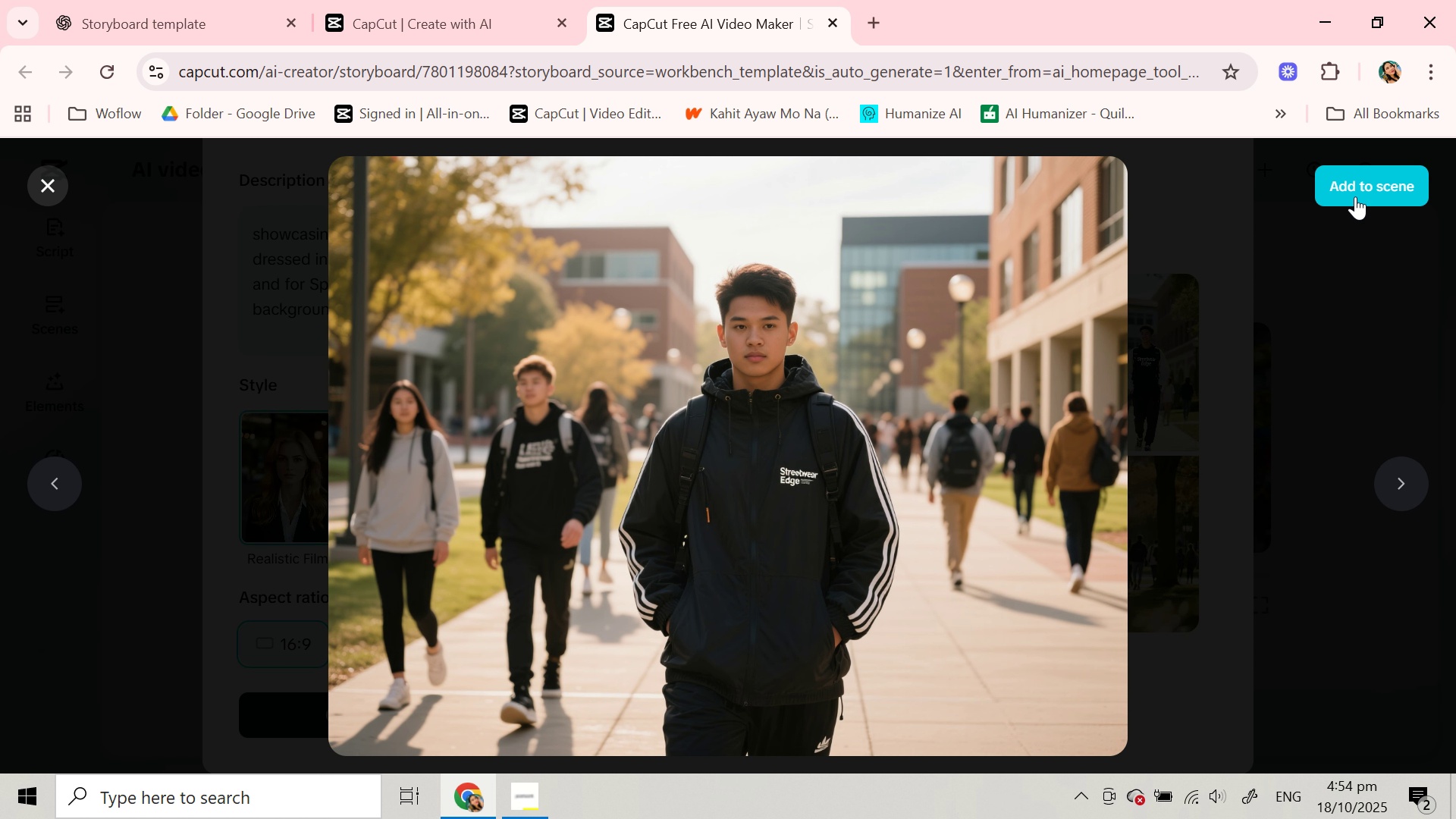 
left_click([1356, 190])
 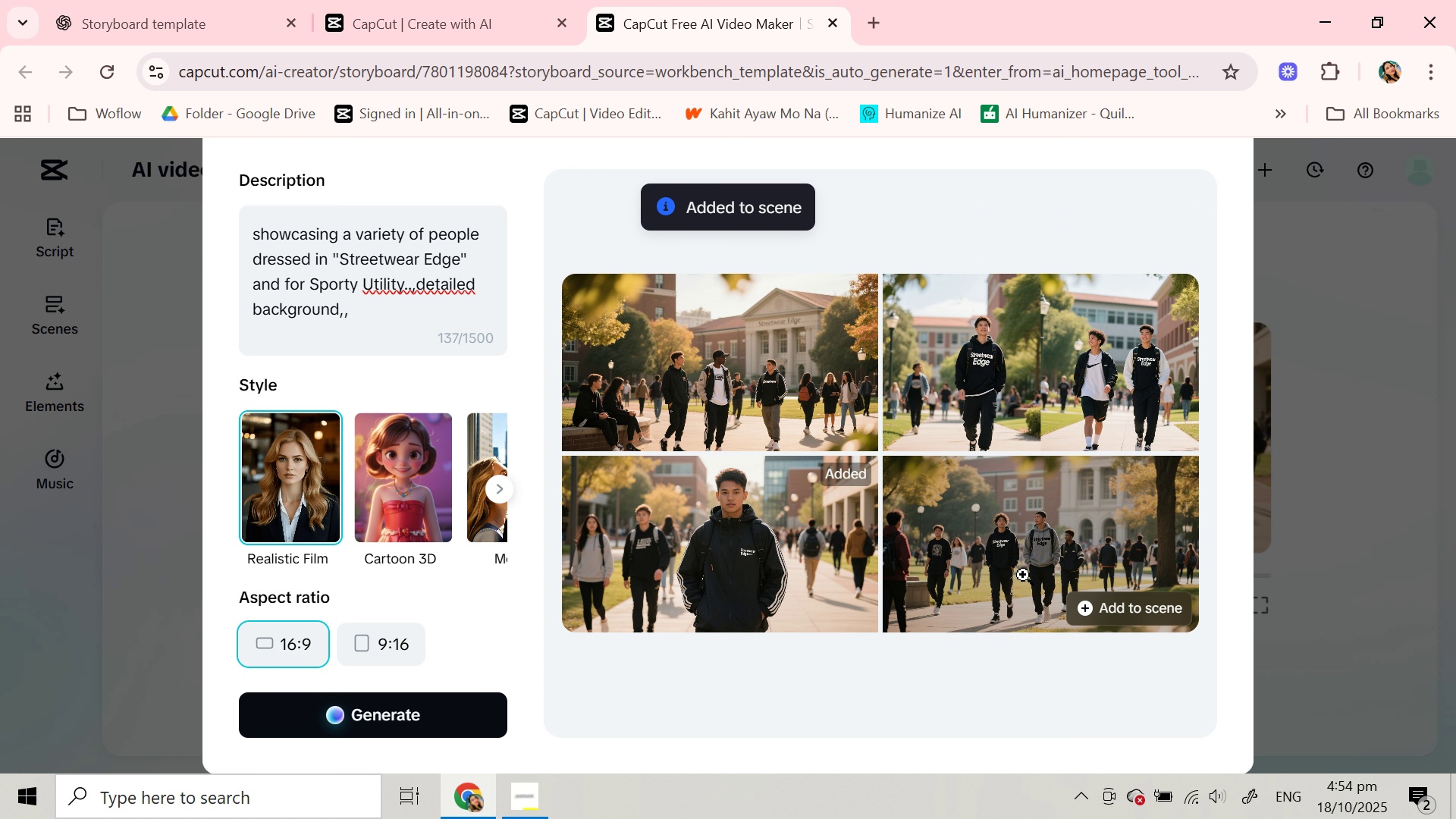 
left_click([1023, 575])
 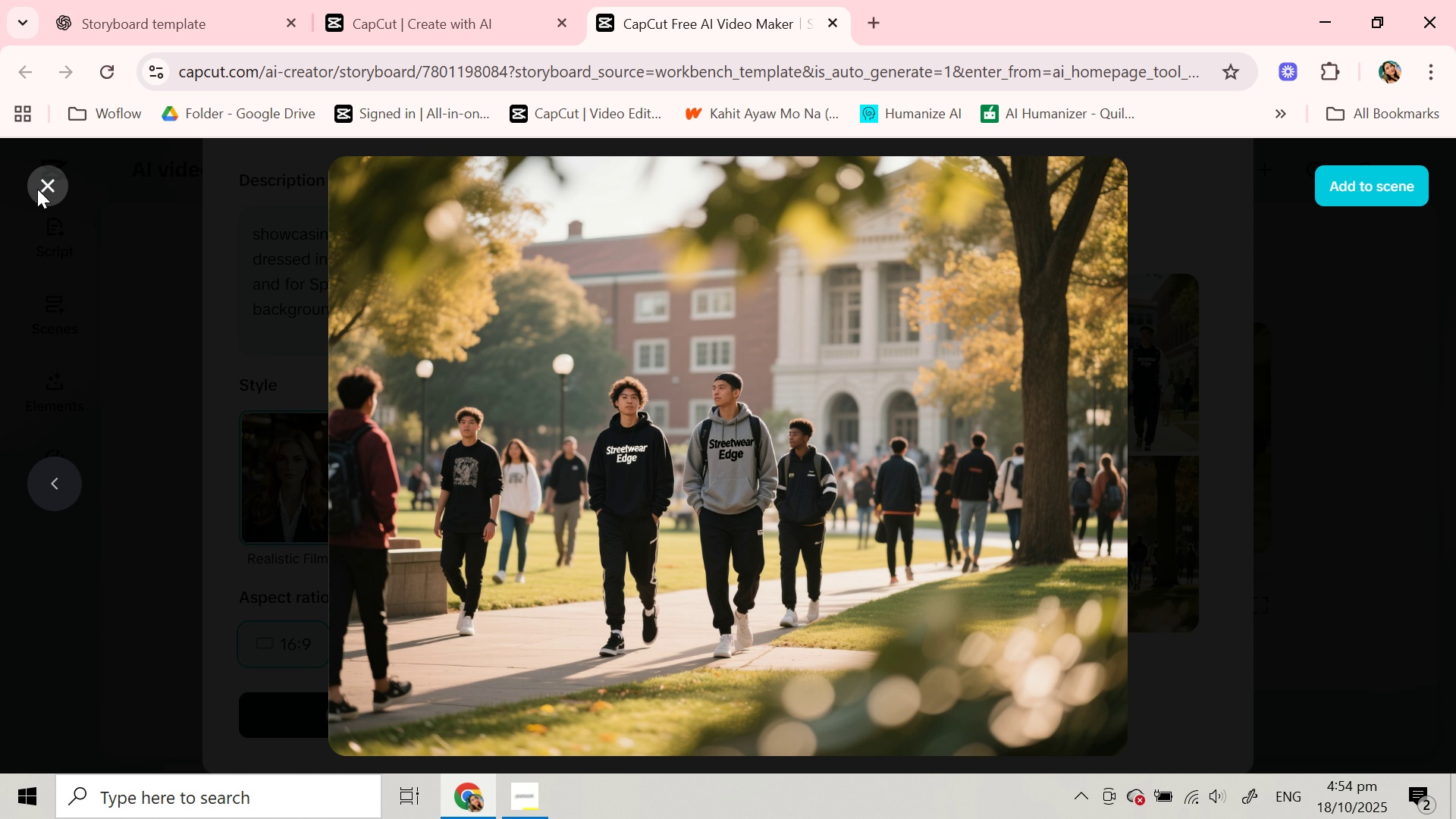 
left_click([37, 189])
 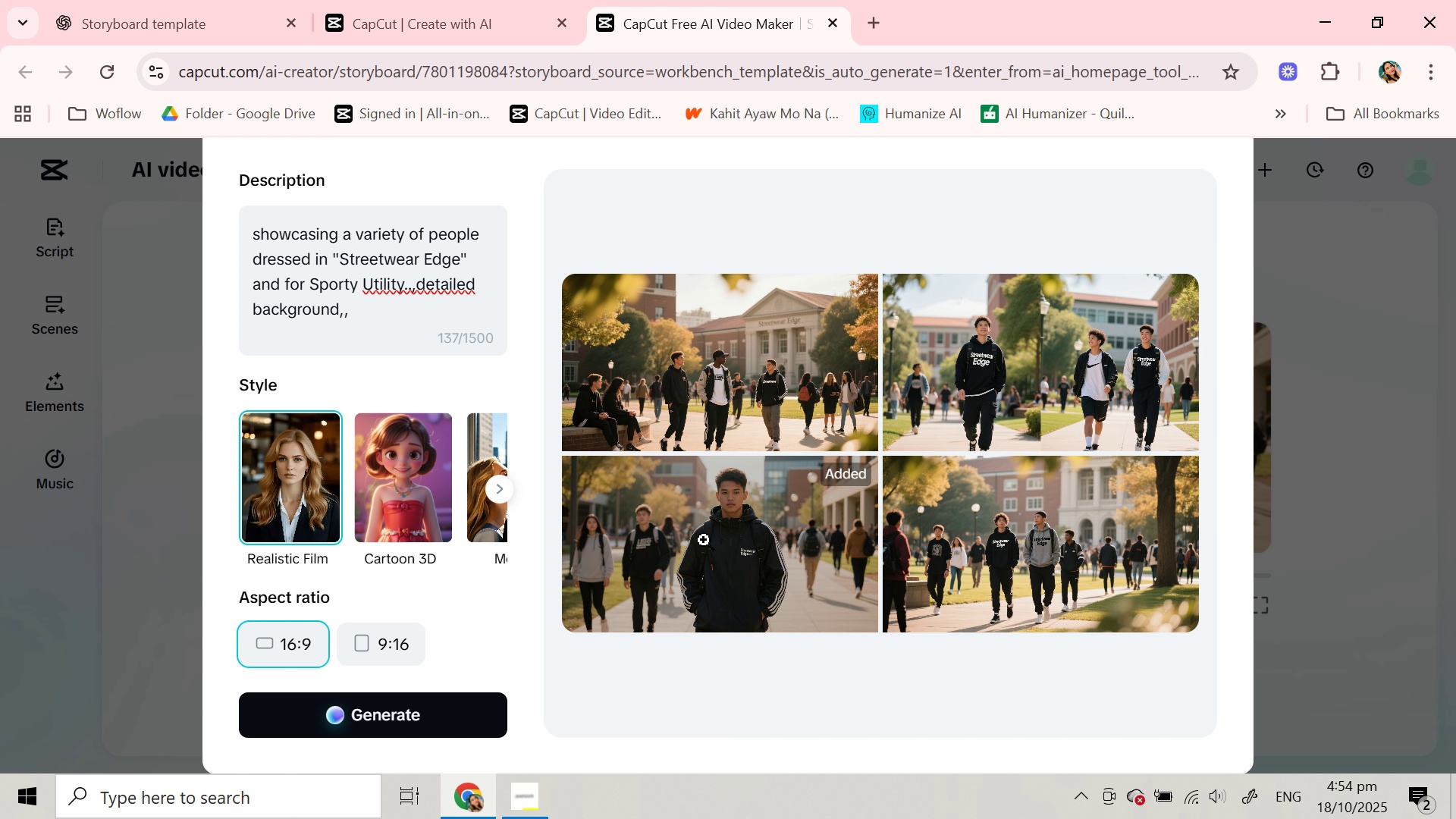 
scroll: coordinate [704, 544], scroll_direction: down, amount: 2.0
 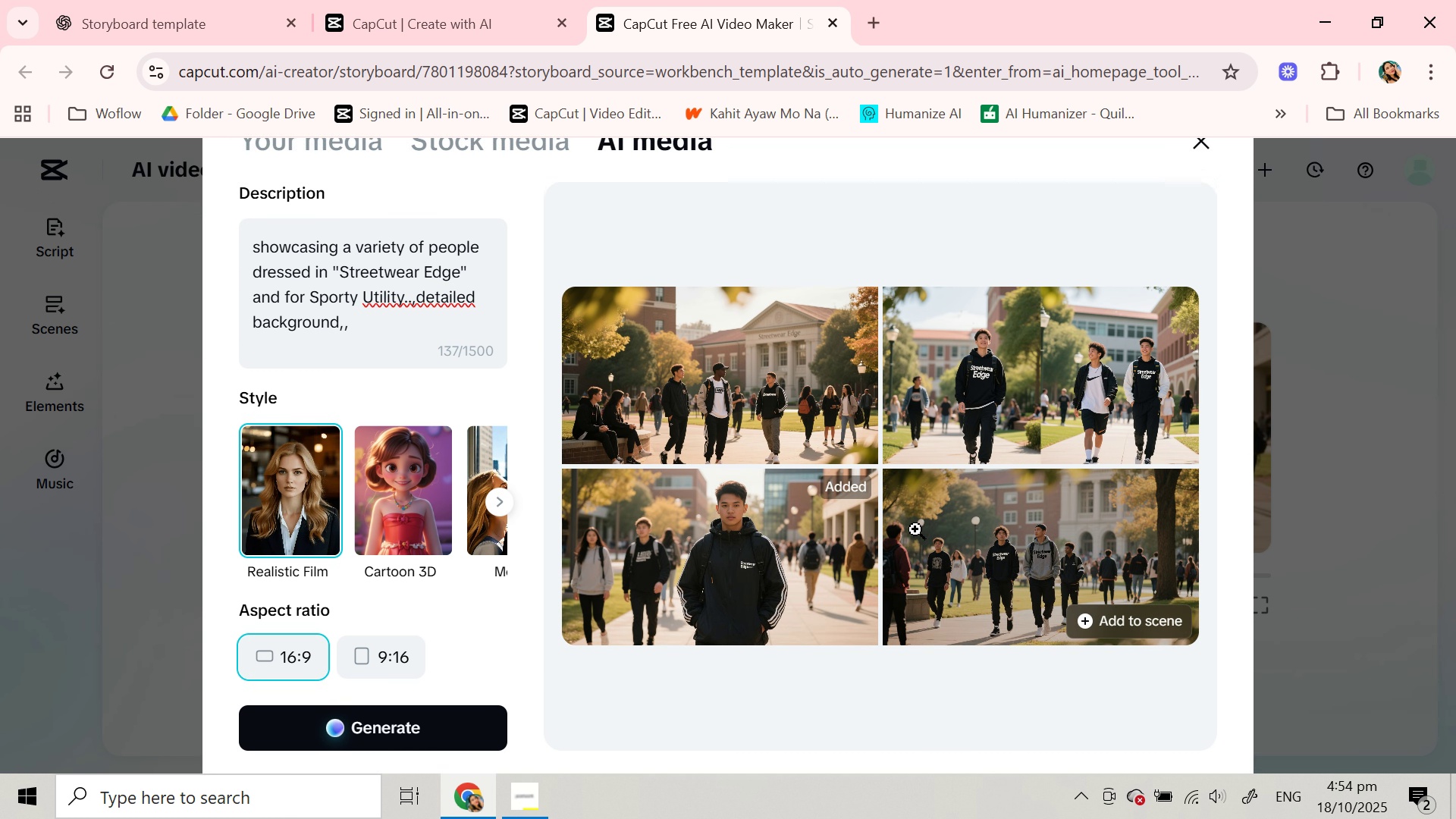 
scroll: coordinate [915, 529], scroll_direction: up, amount: 3.0
 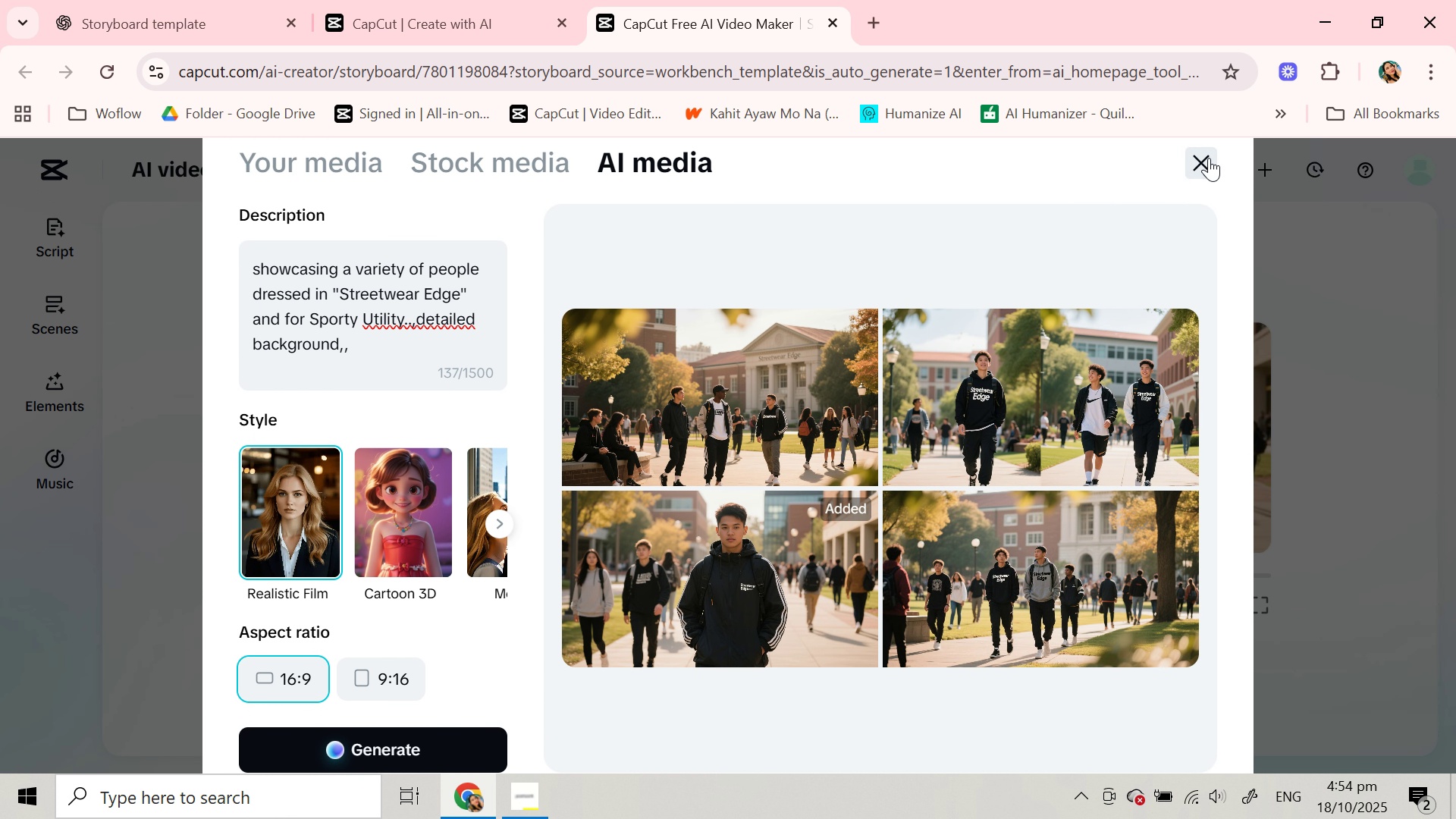 
left_click([1209, 158])
 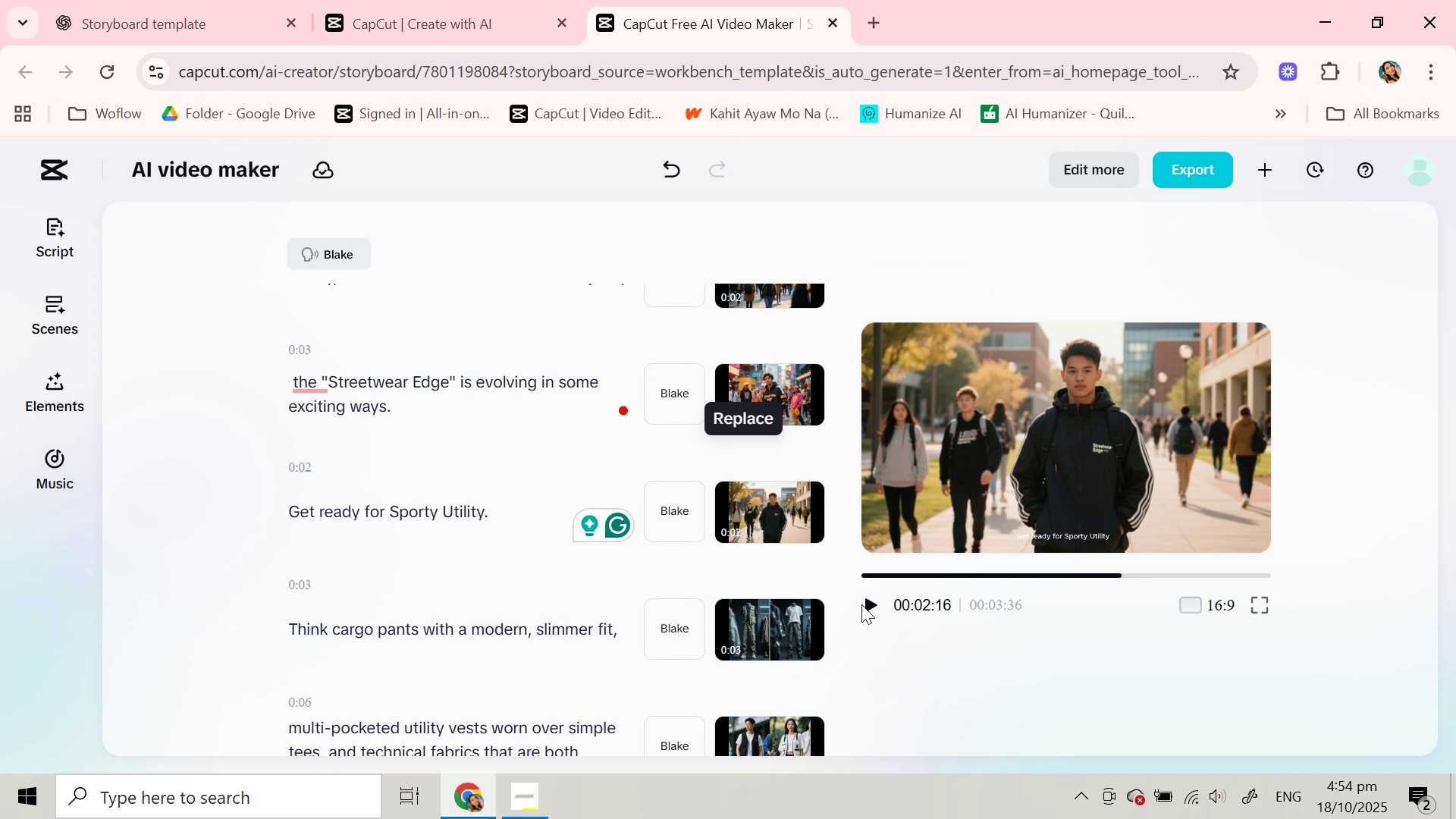 
left_click([866, 606])
 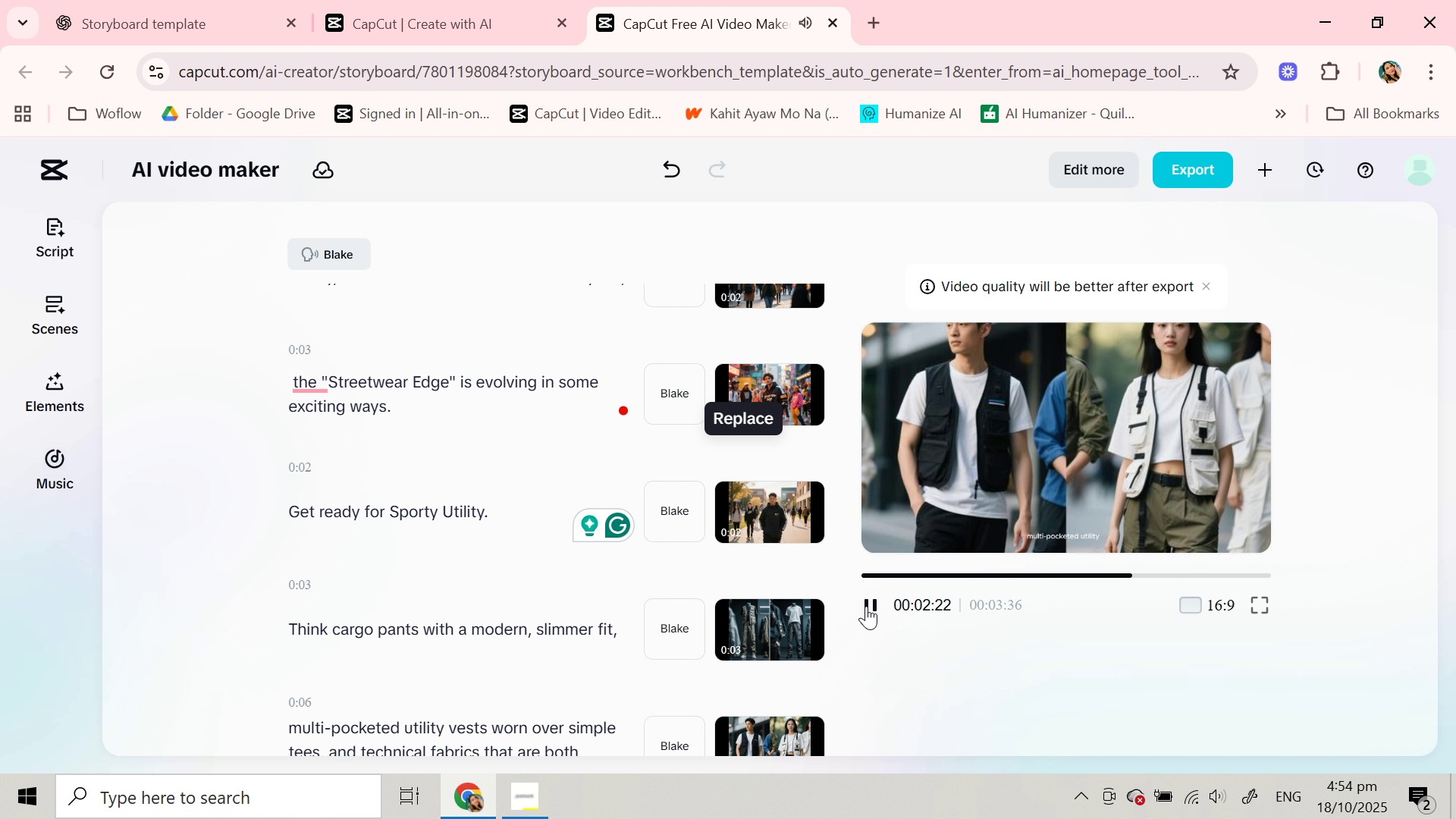 
wait(10.55)
 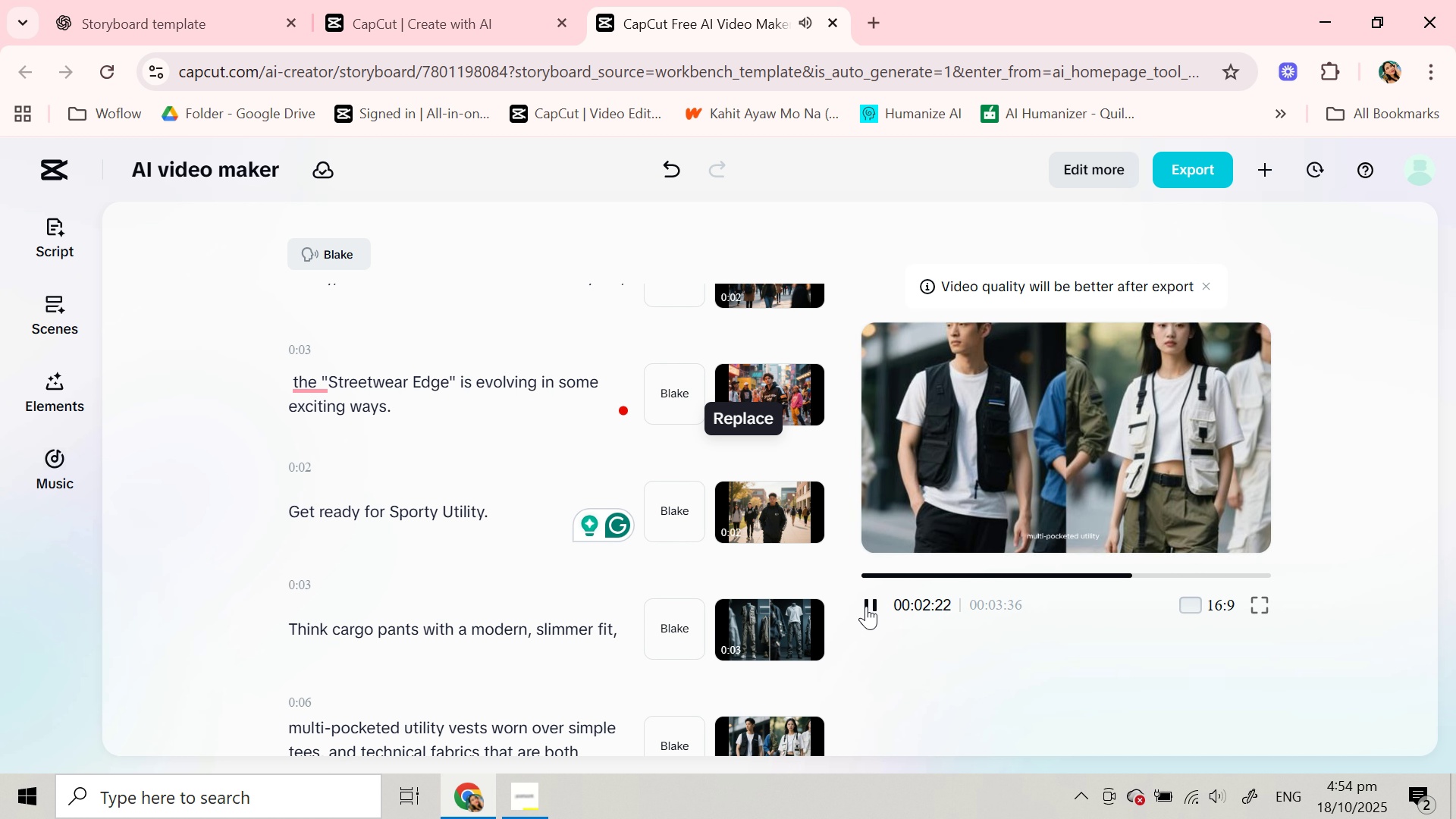 
left_click([866, 606])
 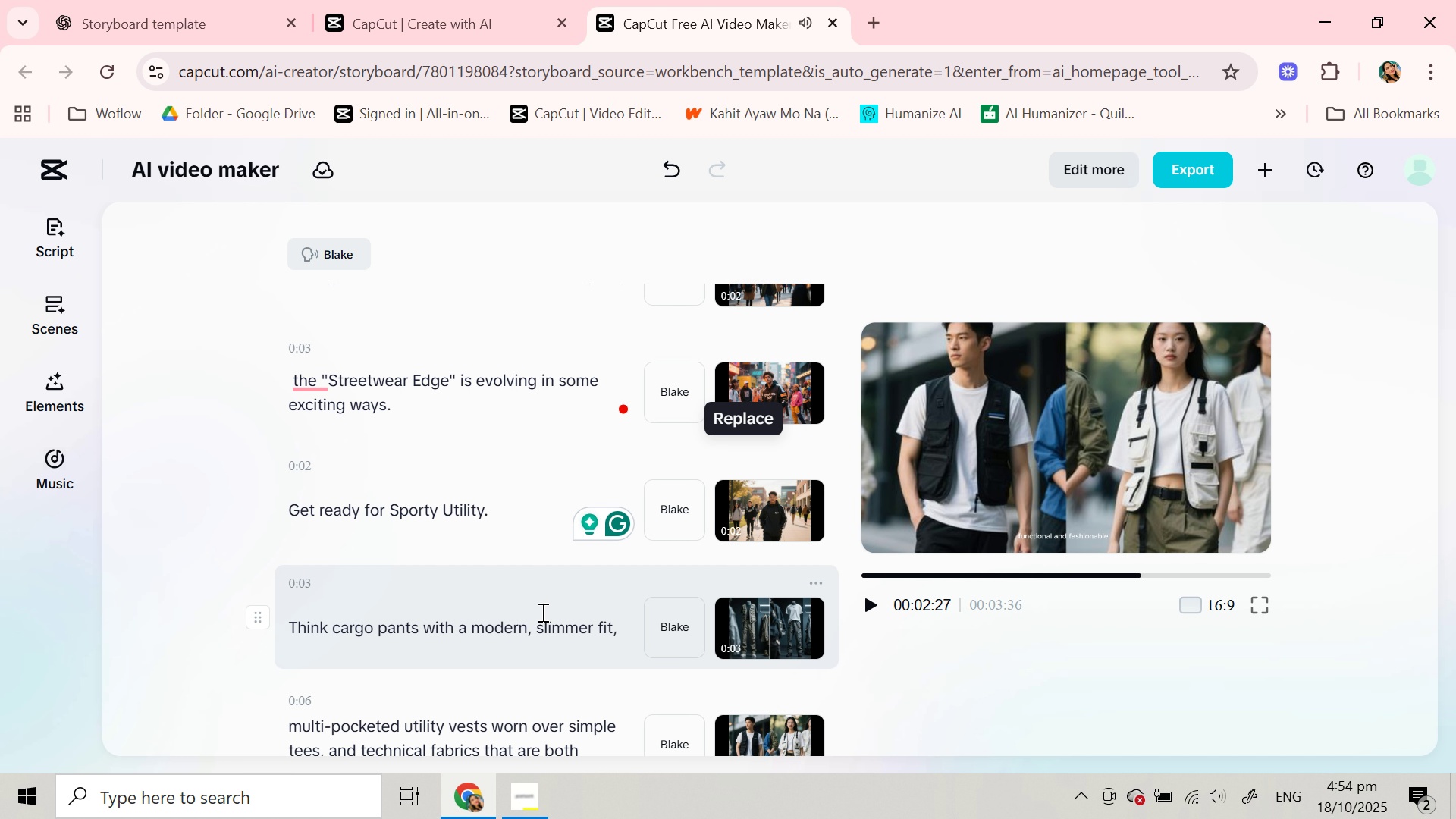 
scroll: coordinate [541, 612], scroll_direction: down, amount: 1.0
 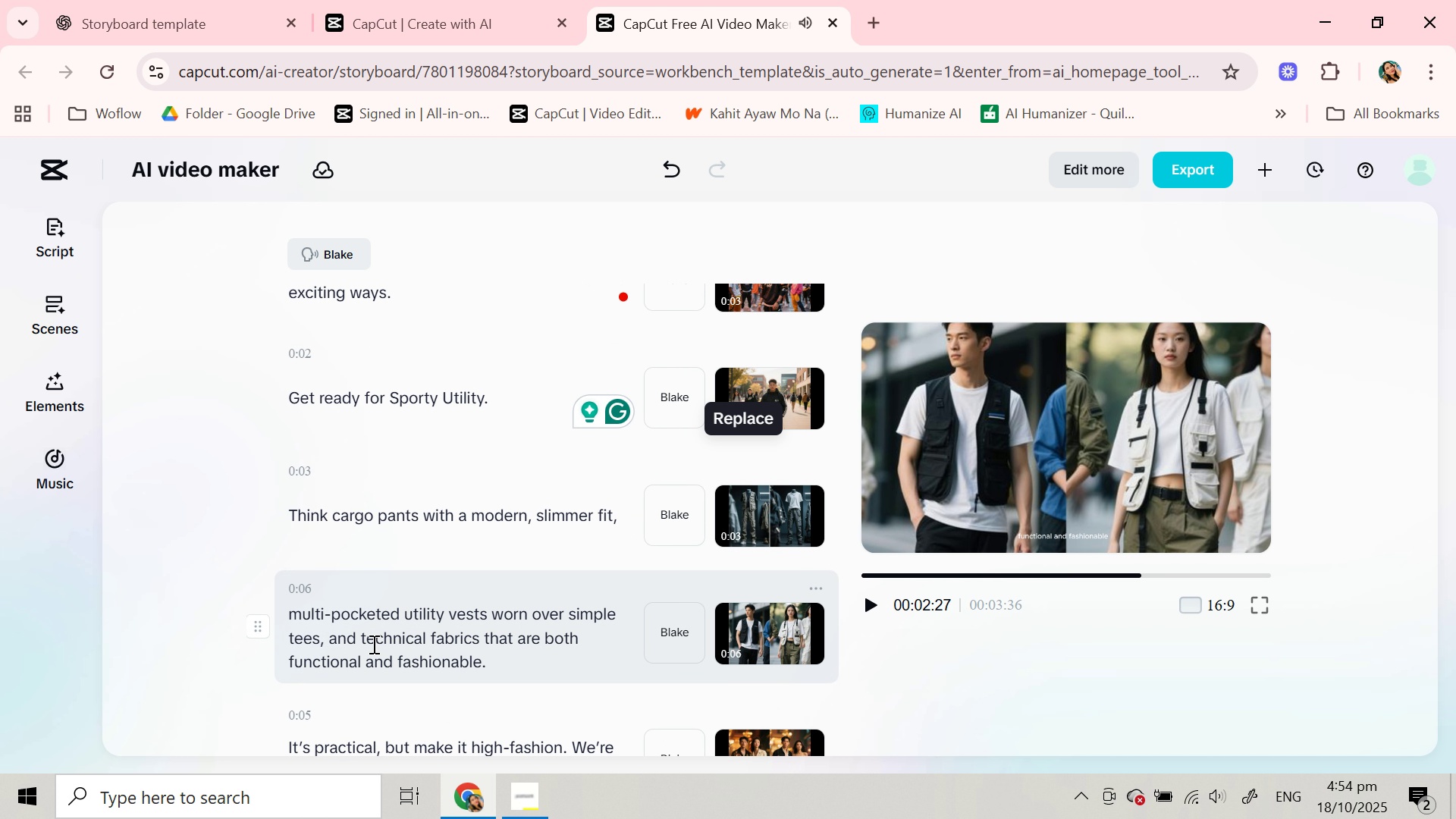 
left_click([359, 645])
 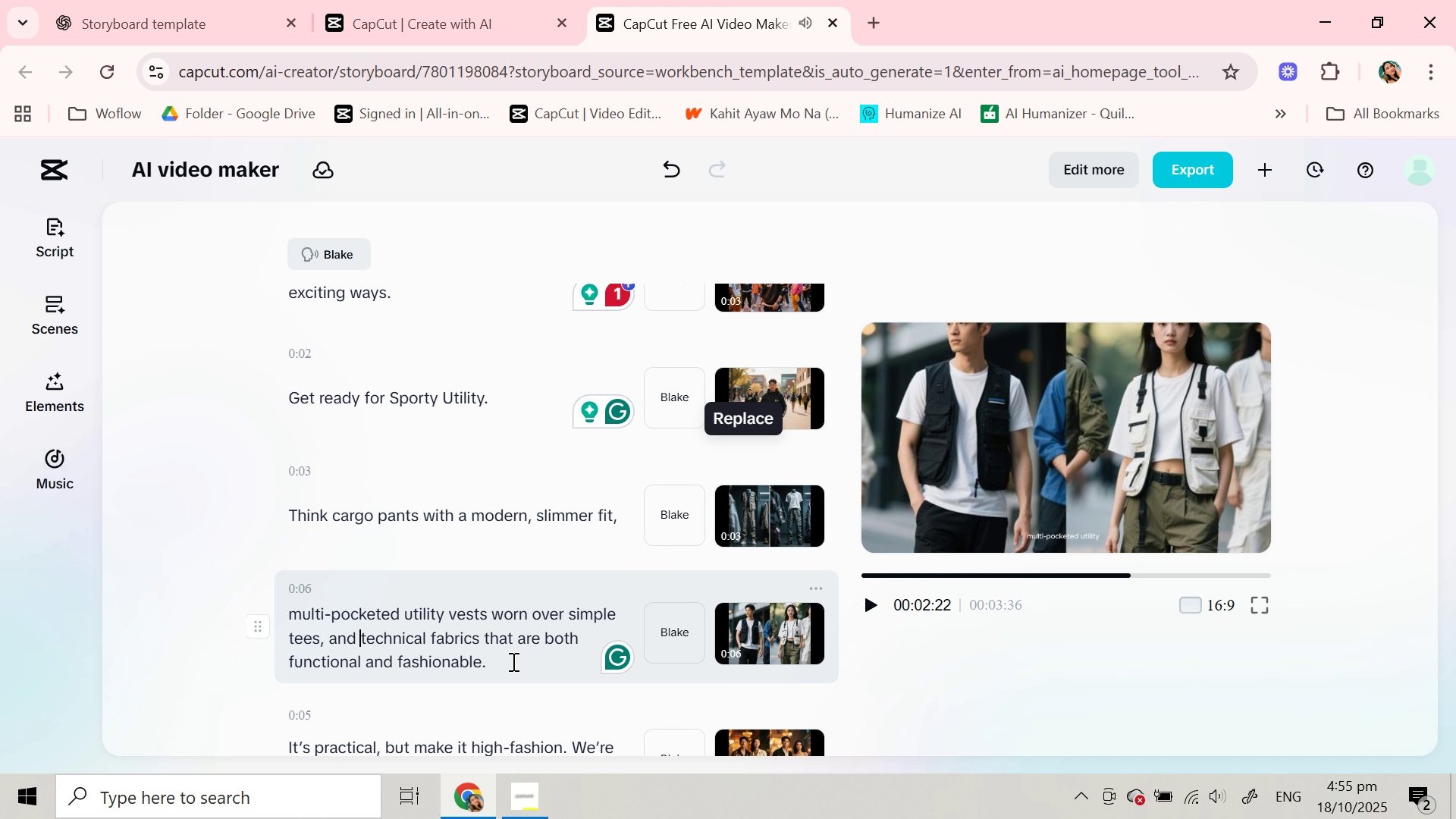 
key(Enter)
 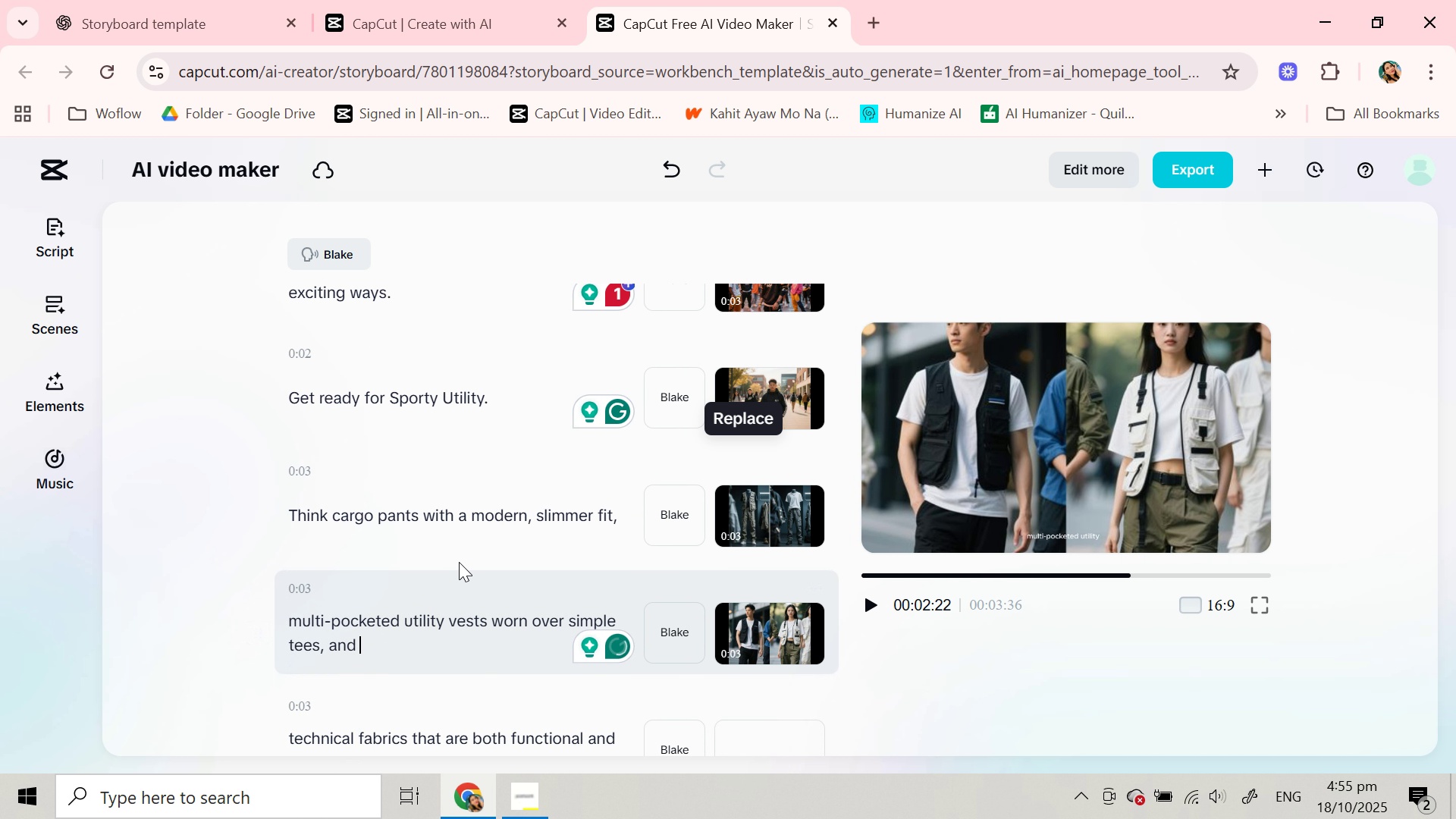 
scroll: coordinate [459, 560], scroll_direction: down, amount: 1.0
 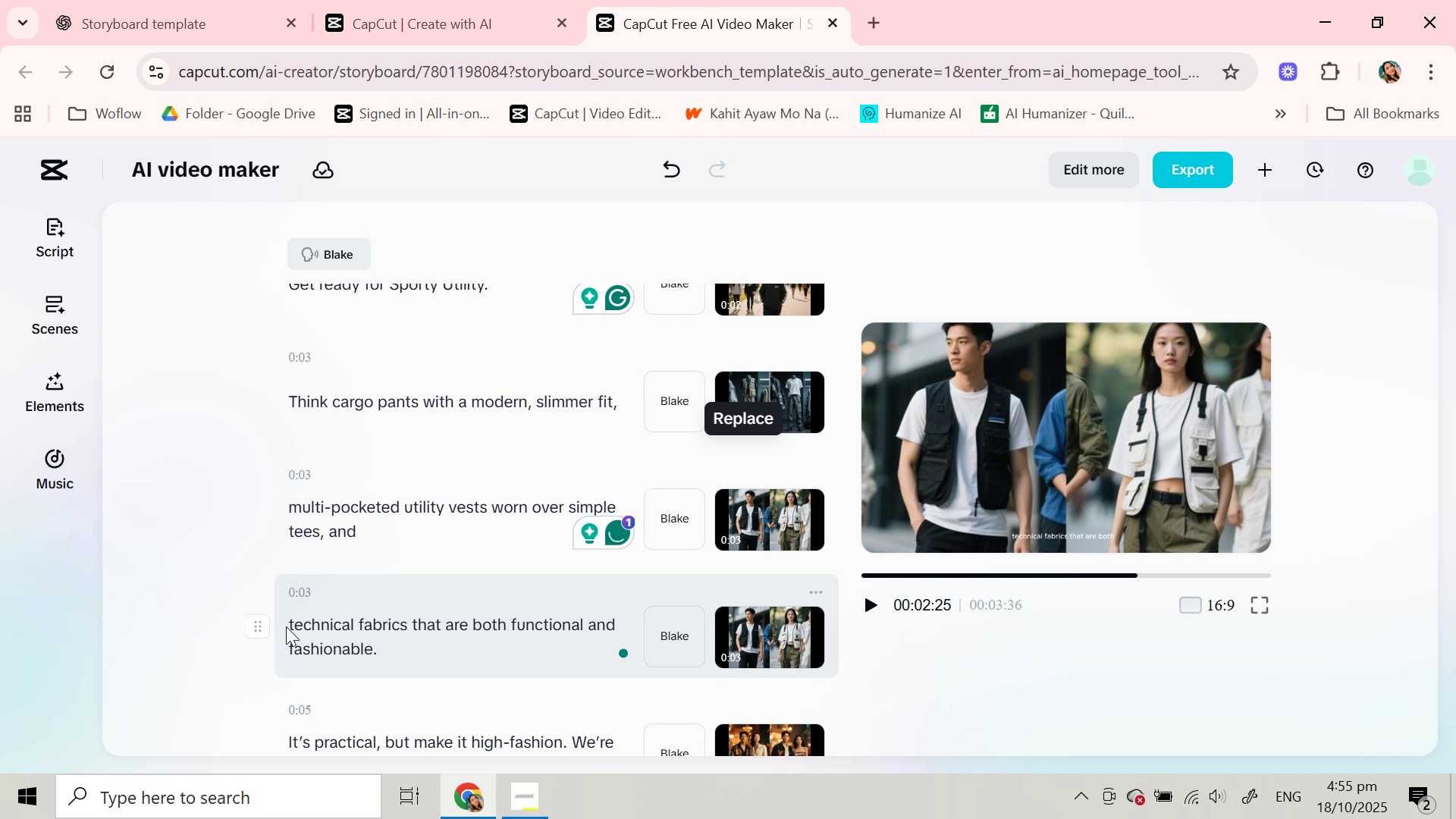 
wait(5.1)
 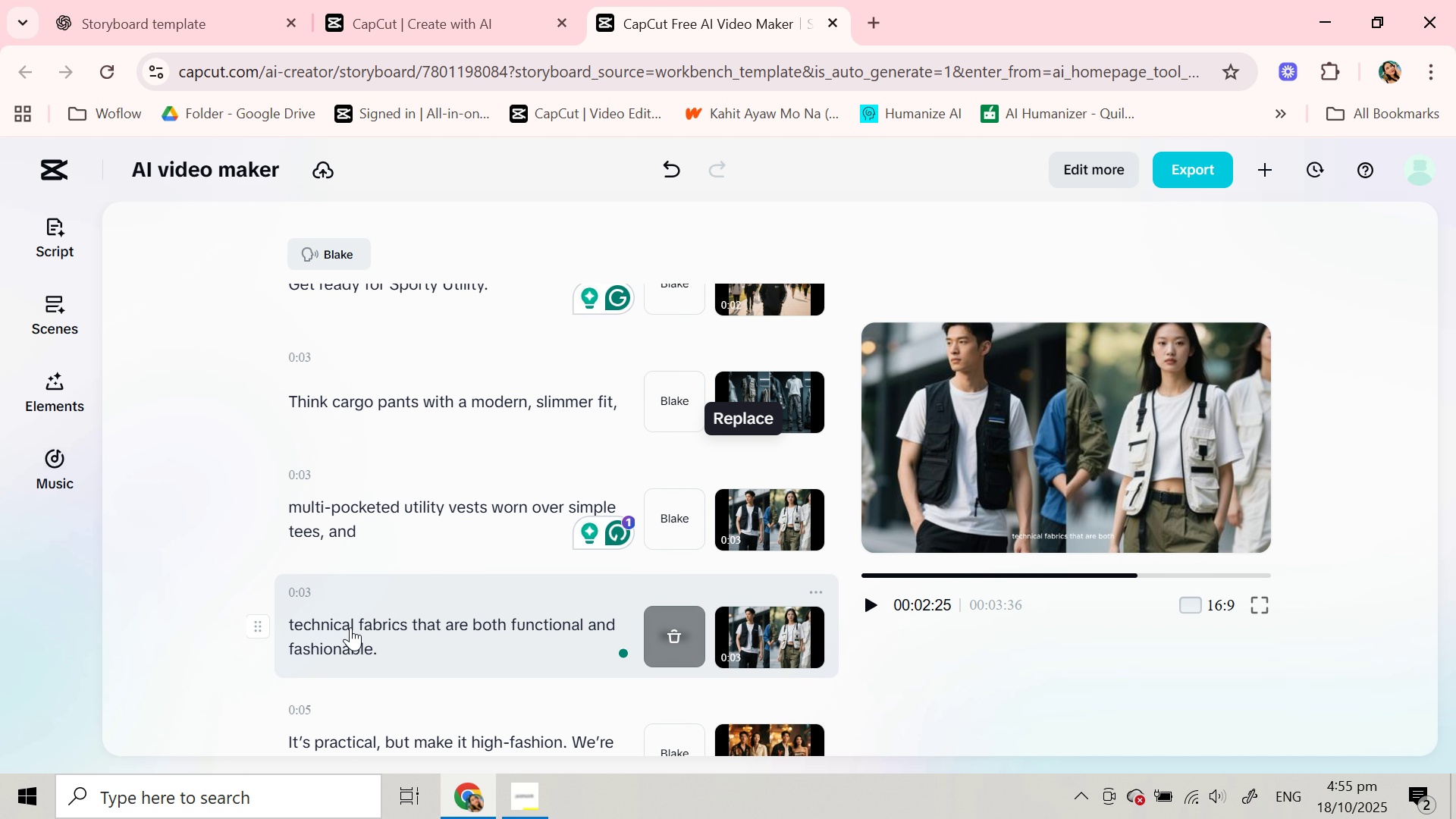 
left_click_drag(start_coordinate=[291, 627], to_coordinate=[392, 645])
 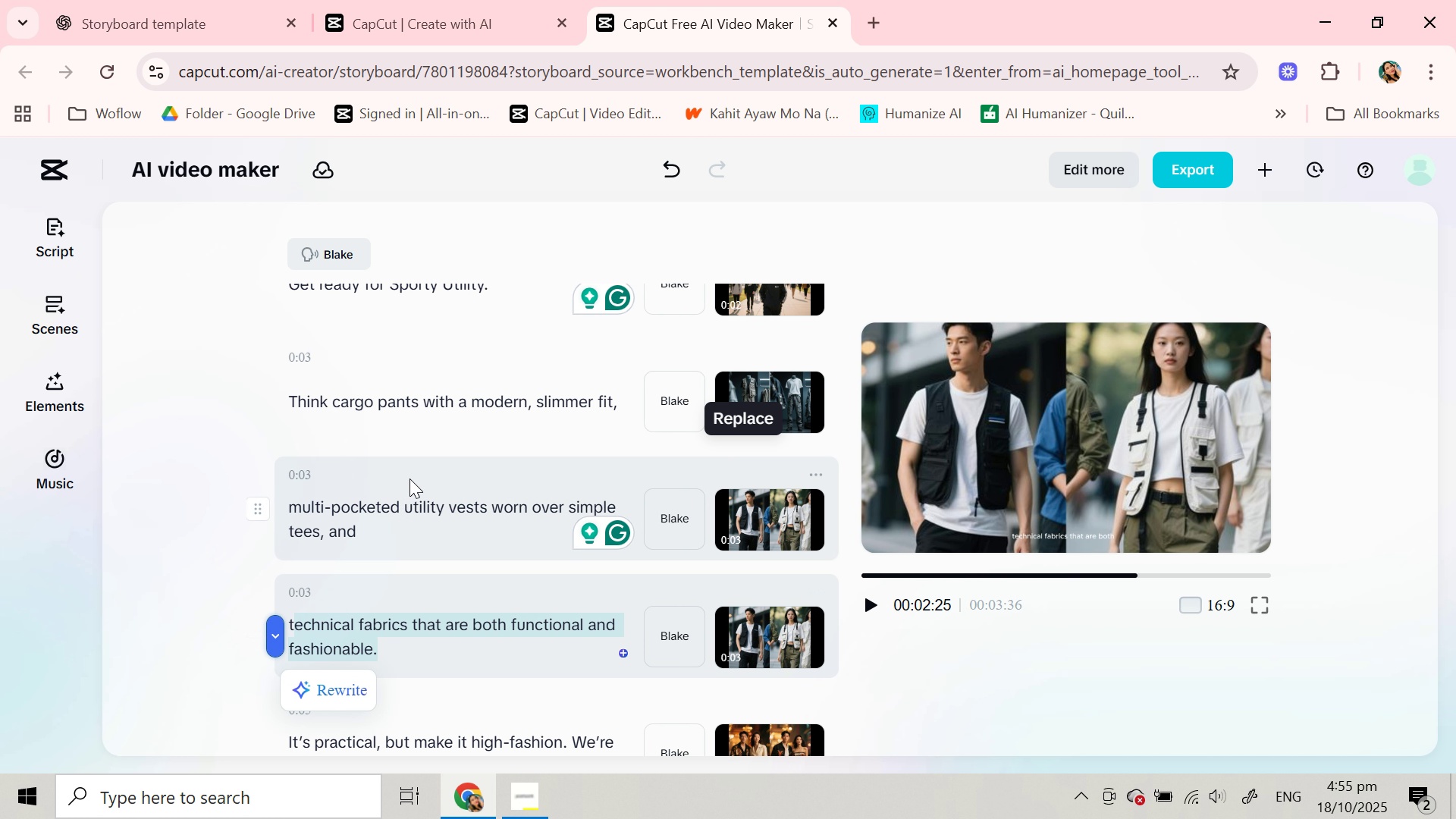 
key(Control+C)
 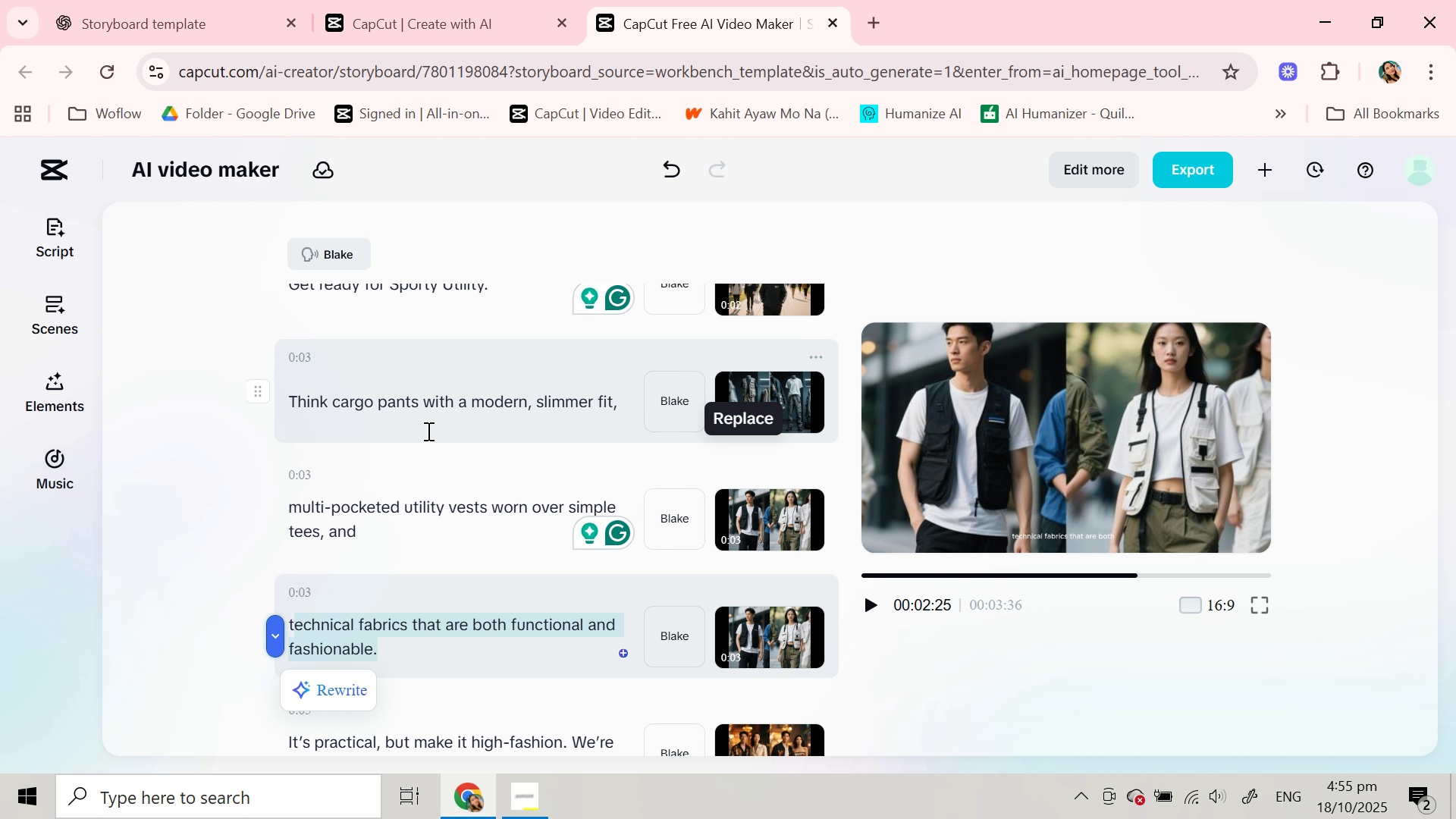 
left_click([427, 431])
 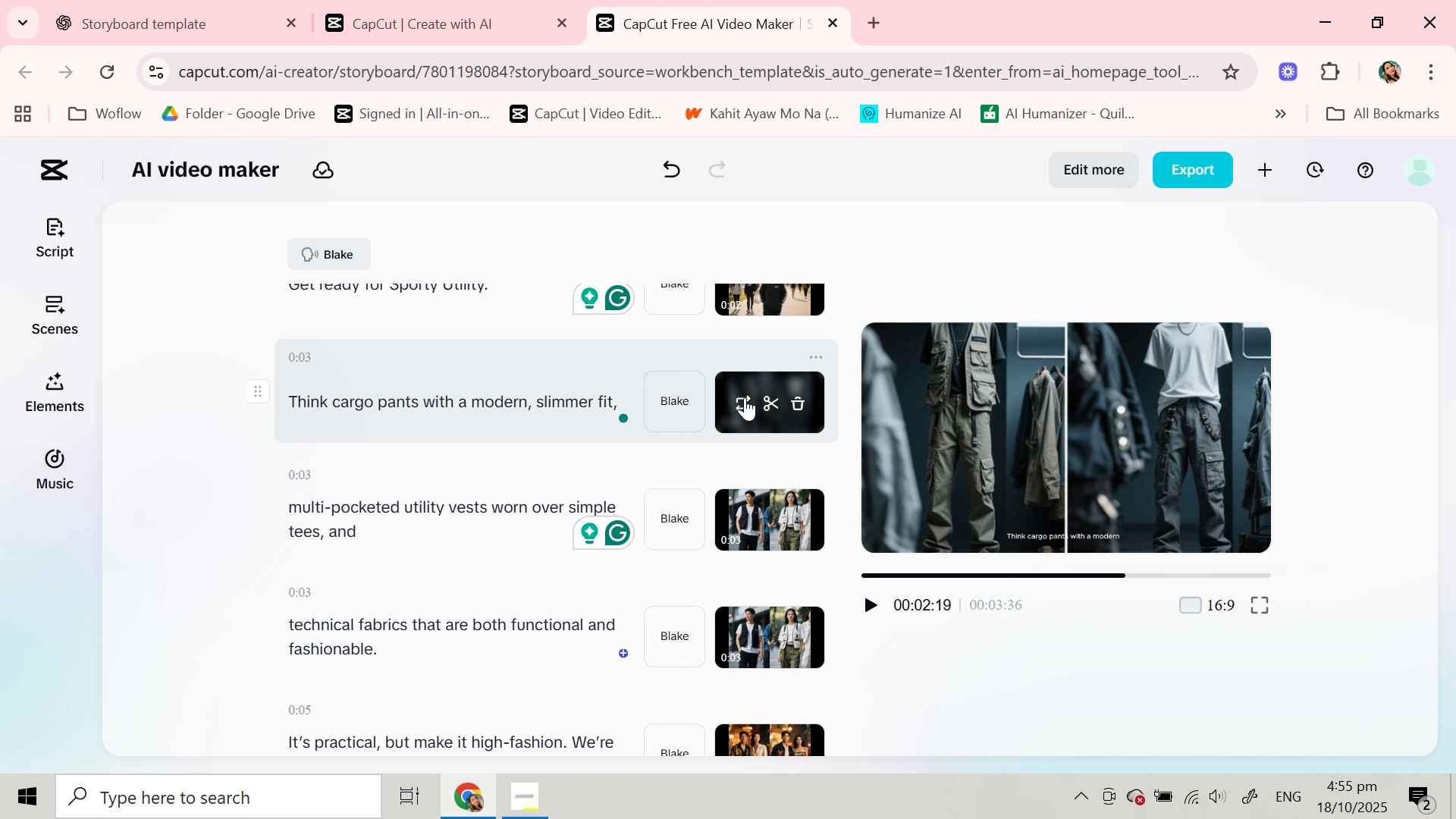 
left_click([744, 397])
 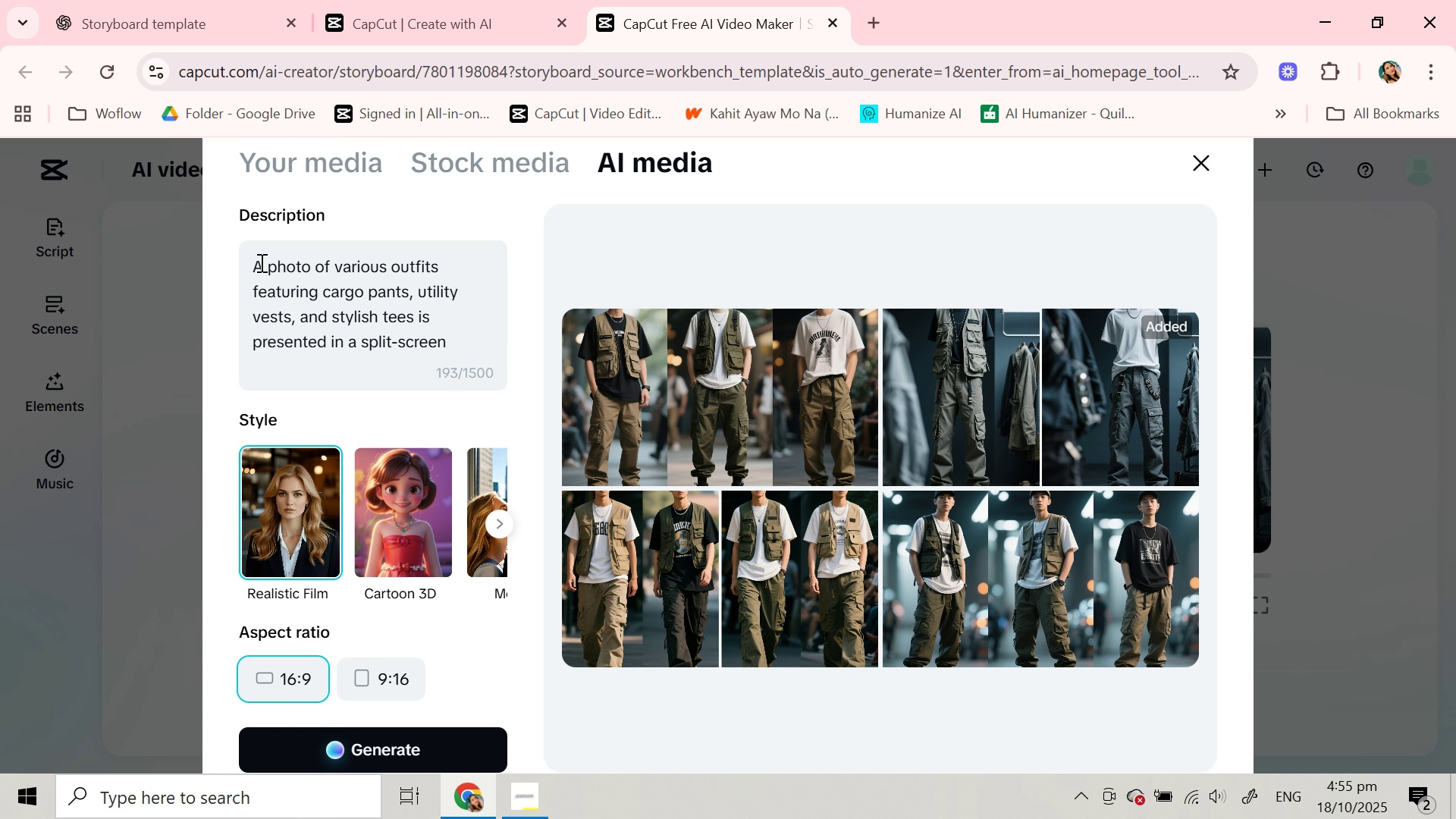 
left_click_drag(start_coordinate=[256, 264], to_coordinate=[451, 363])
 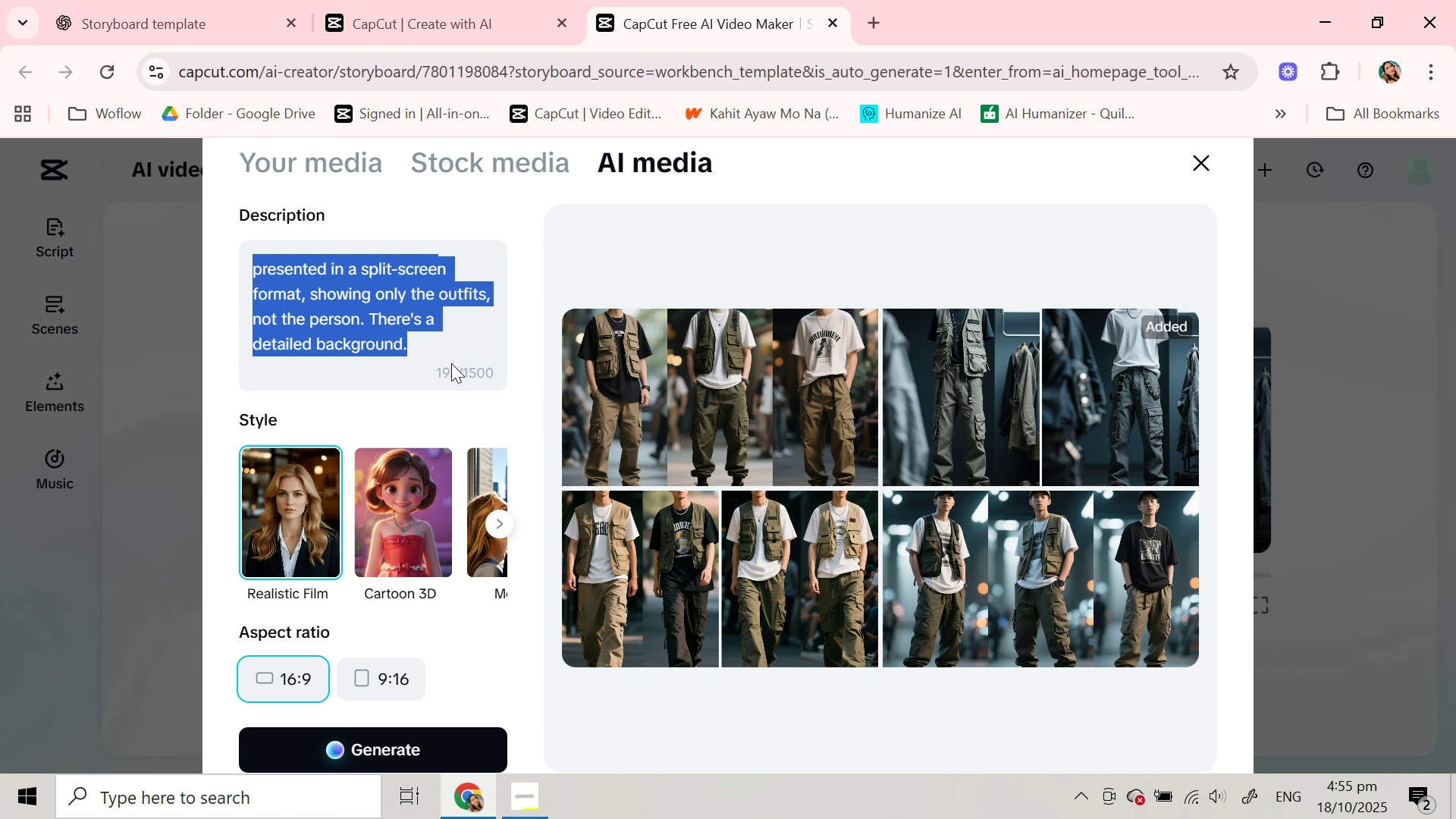 
key(Control+C)
 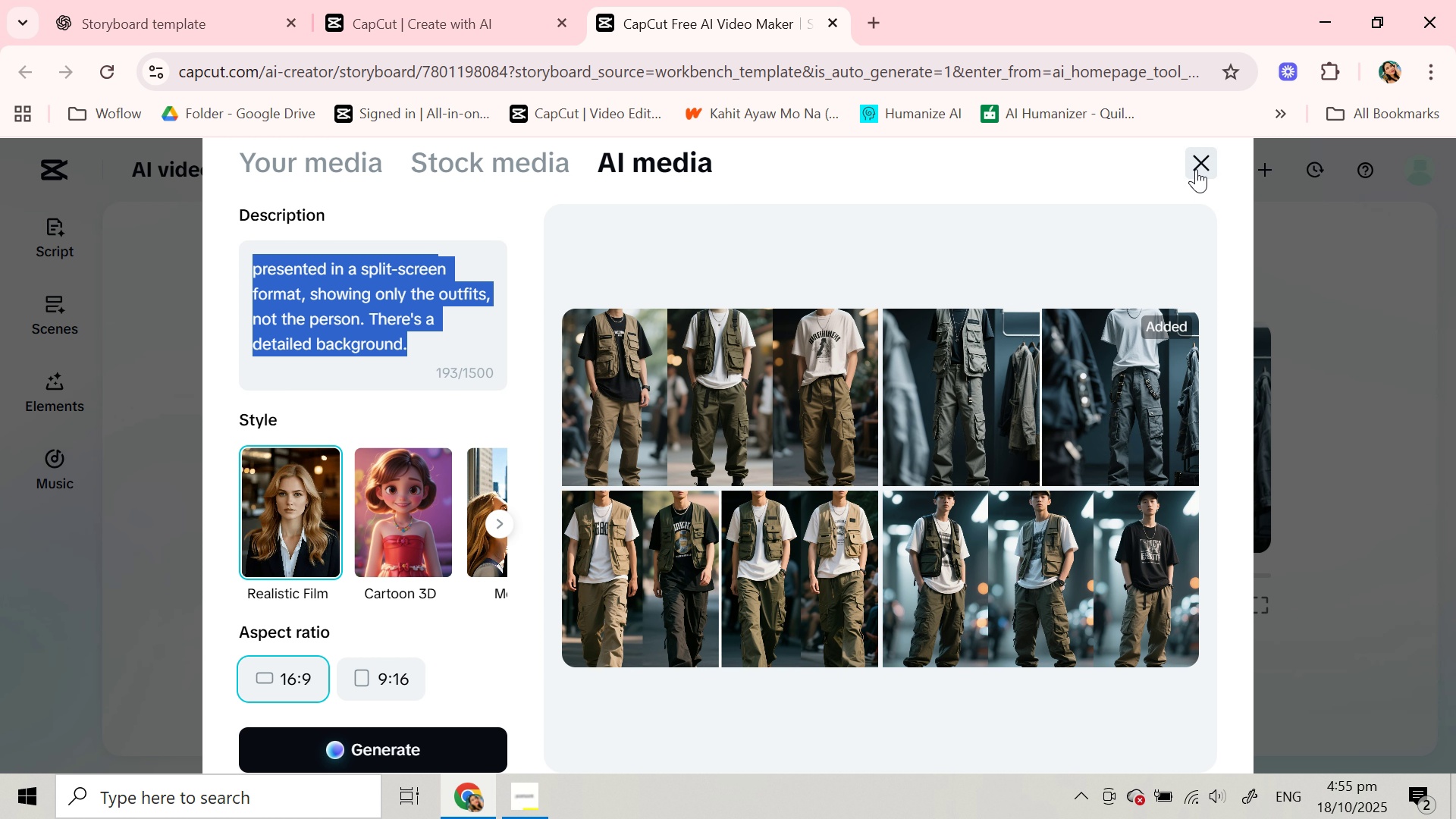 
left_click([1196, 169])
 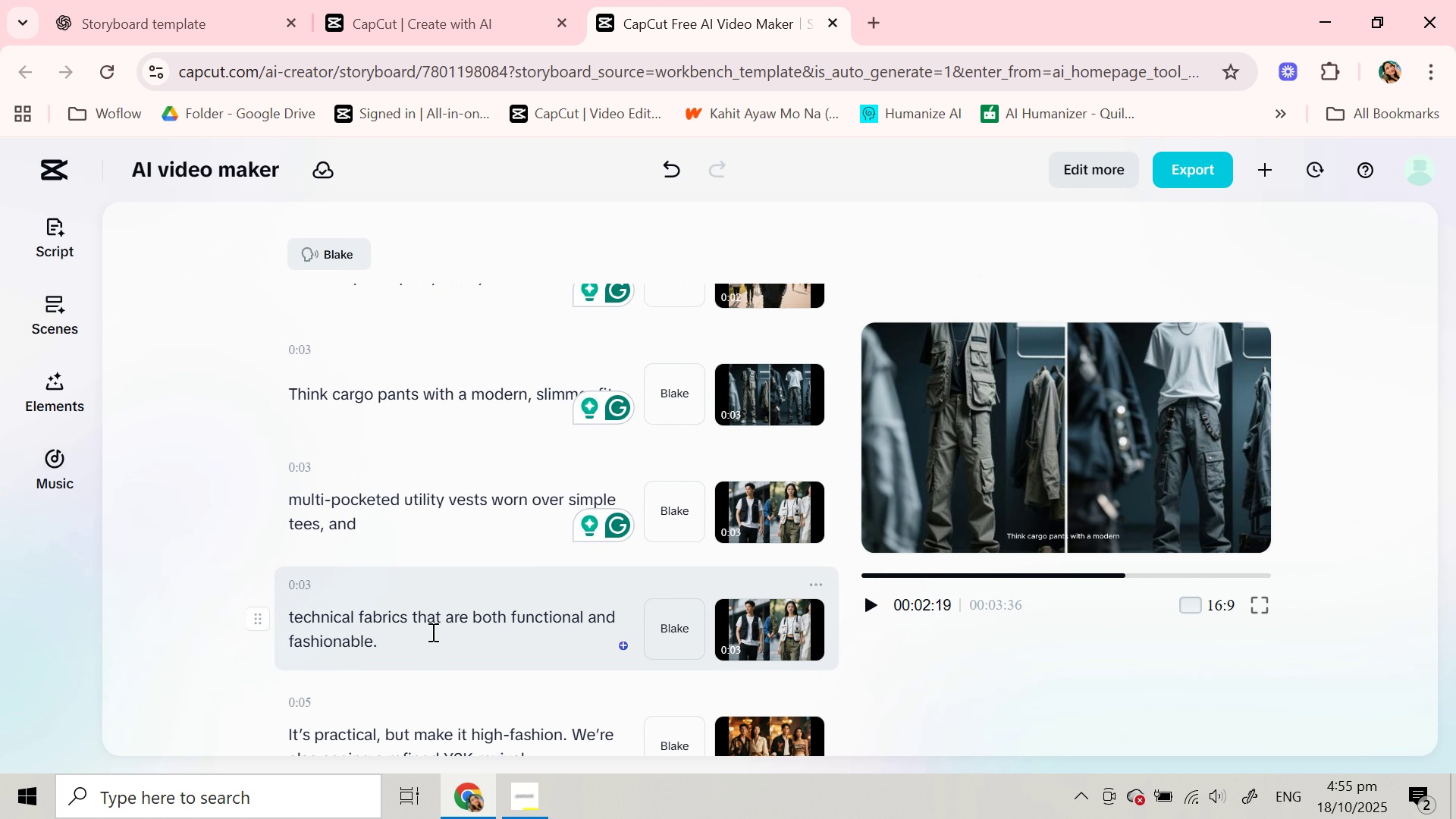 
scroll: coordinate [431, 632], scroll_direction: down, amount: 1.0
 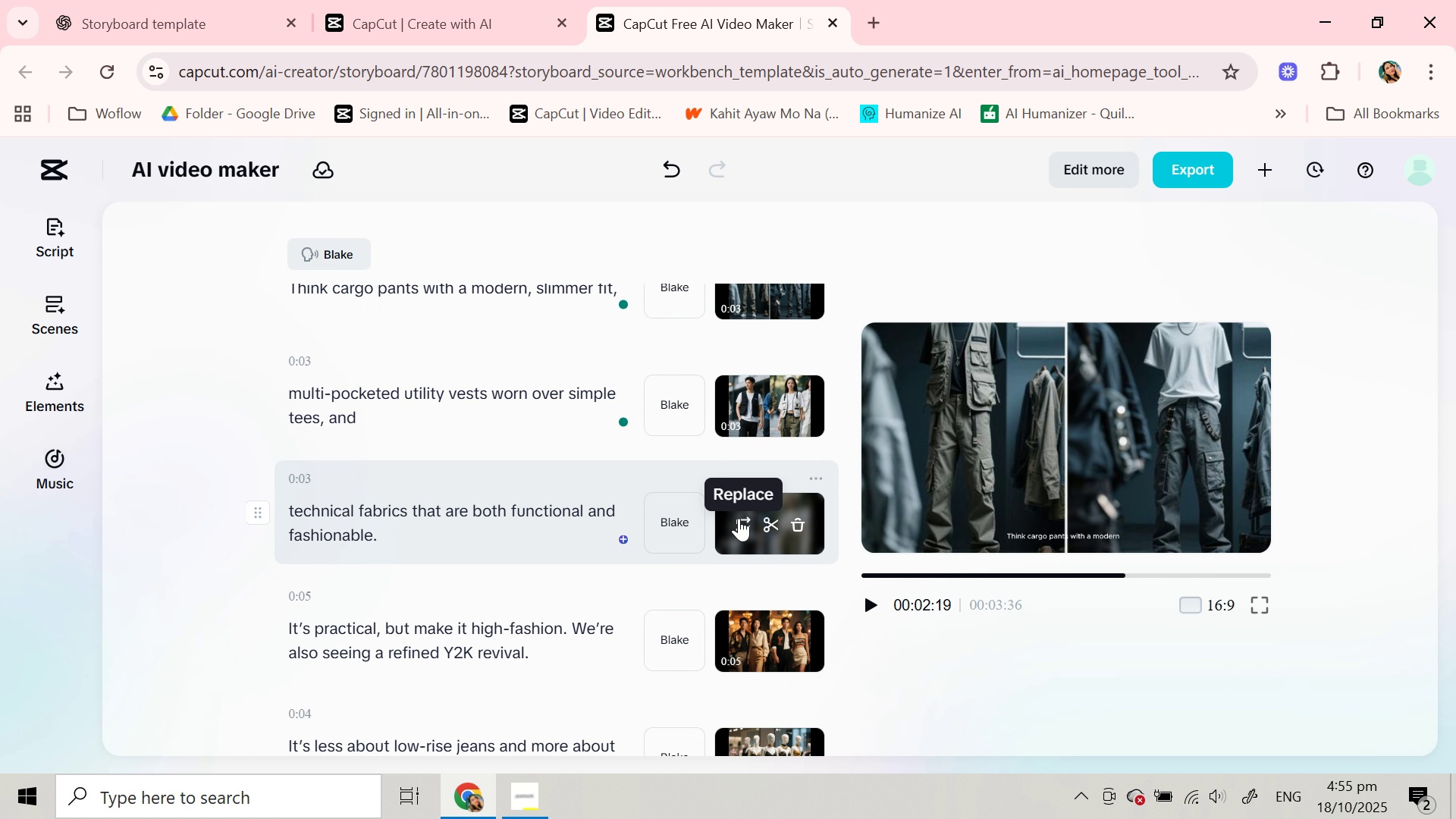 
left_click([739, 518])
 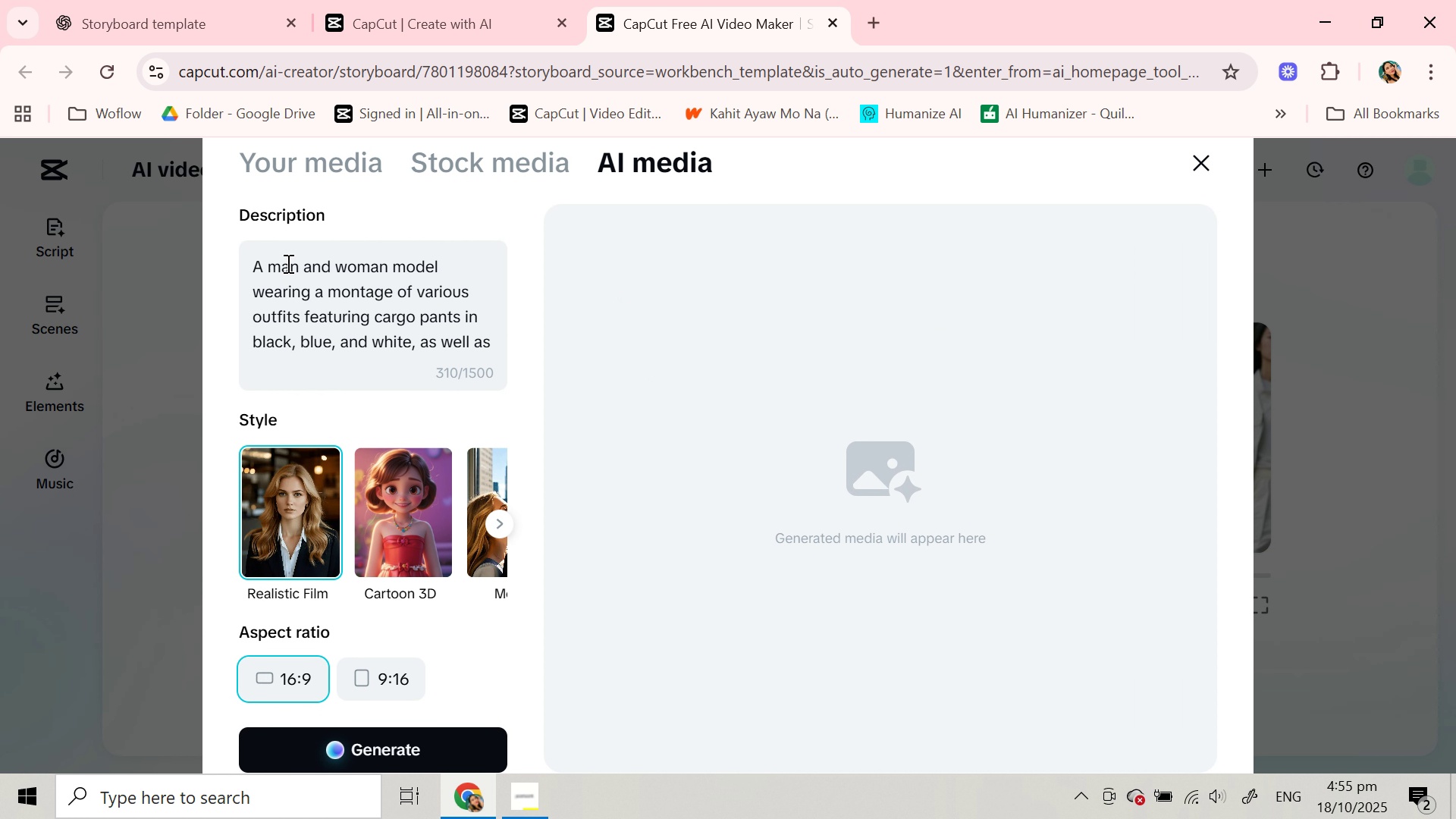 
wait(8.56)
 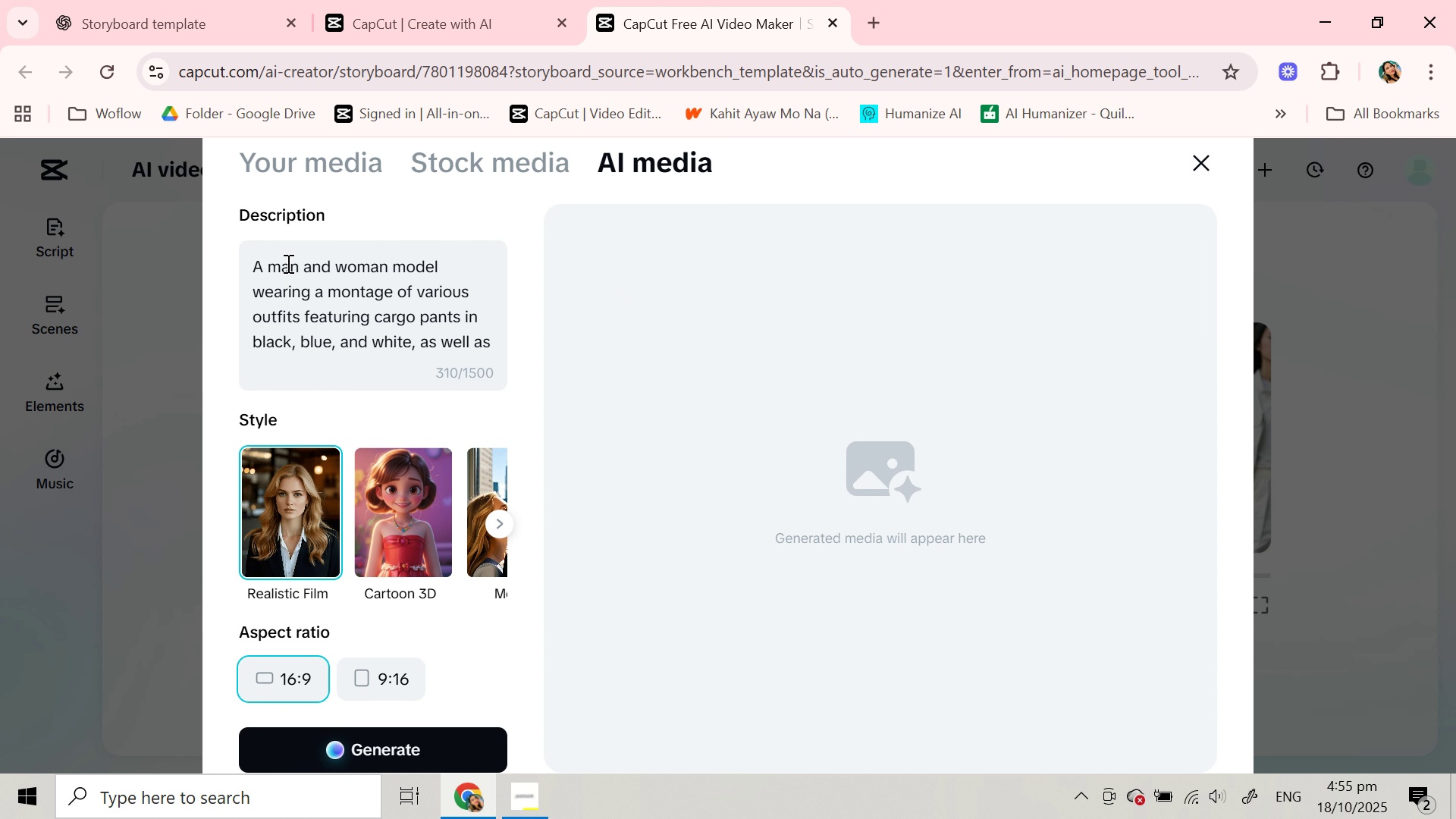 
left_click_drag(start_coordinate=[372, 313], to_coordinate=[337, 297])
 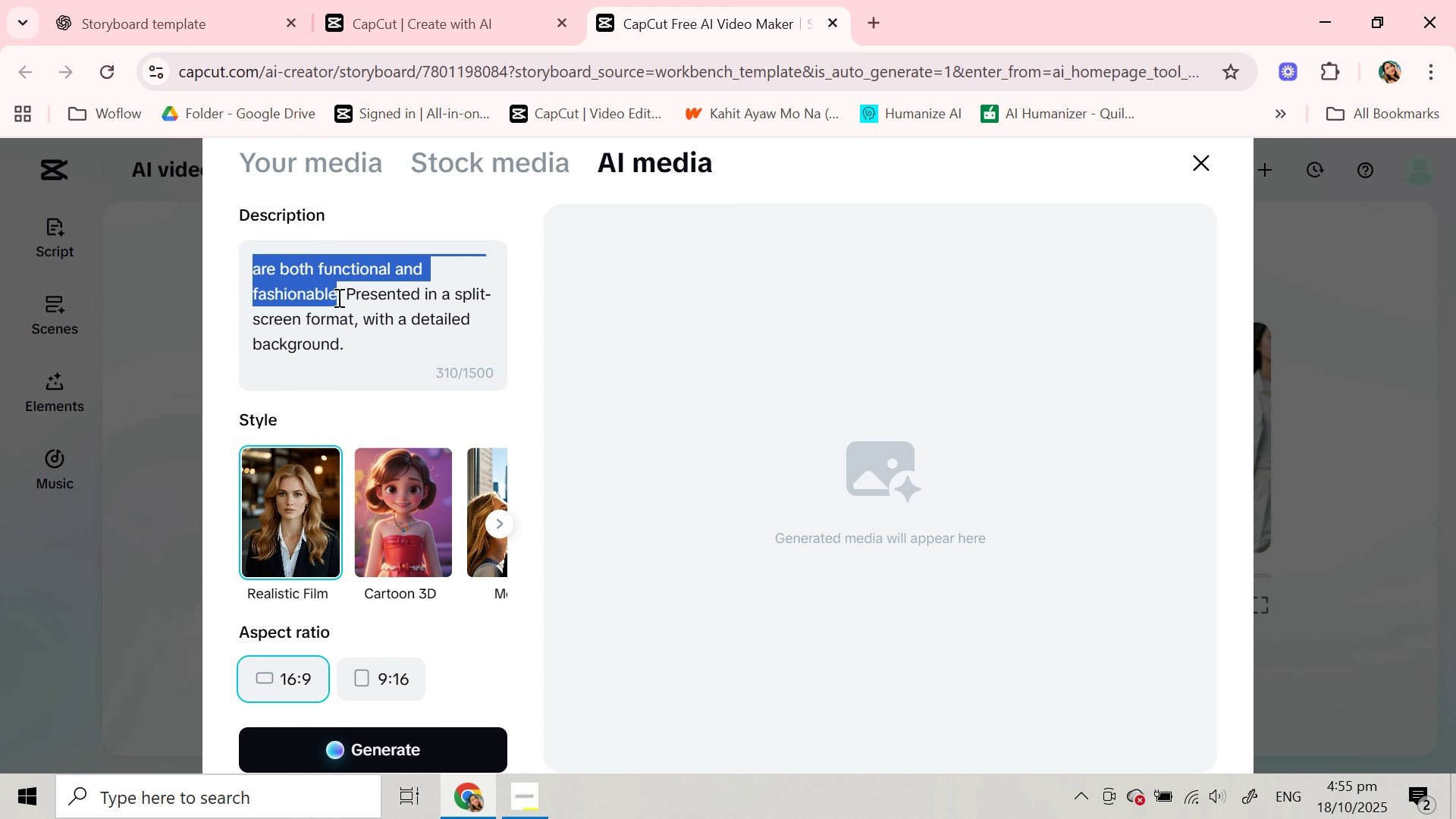 
key(Meta+V)
 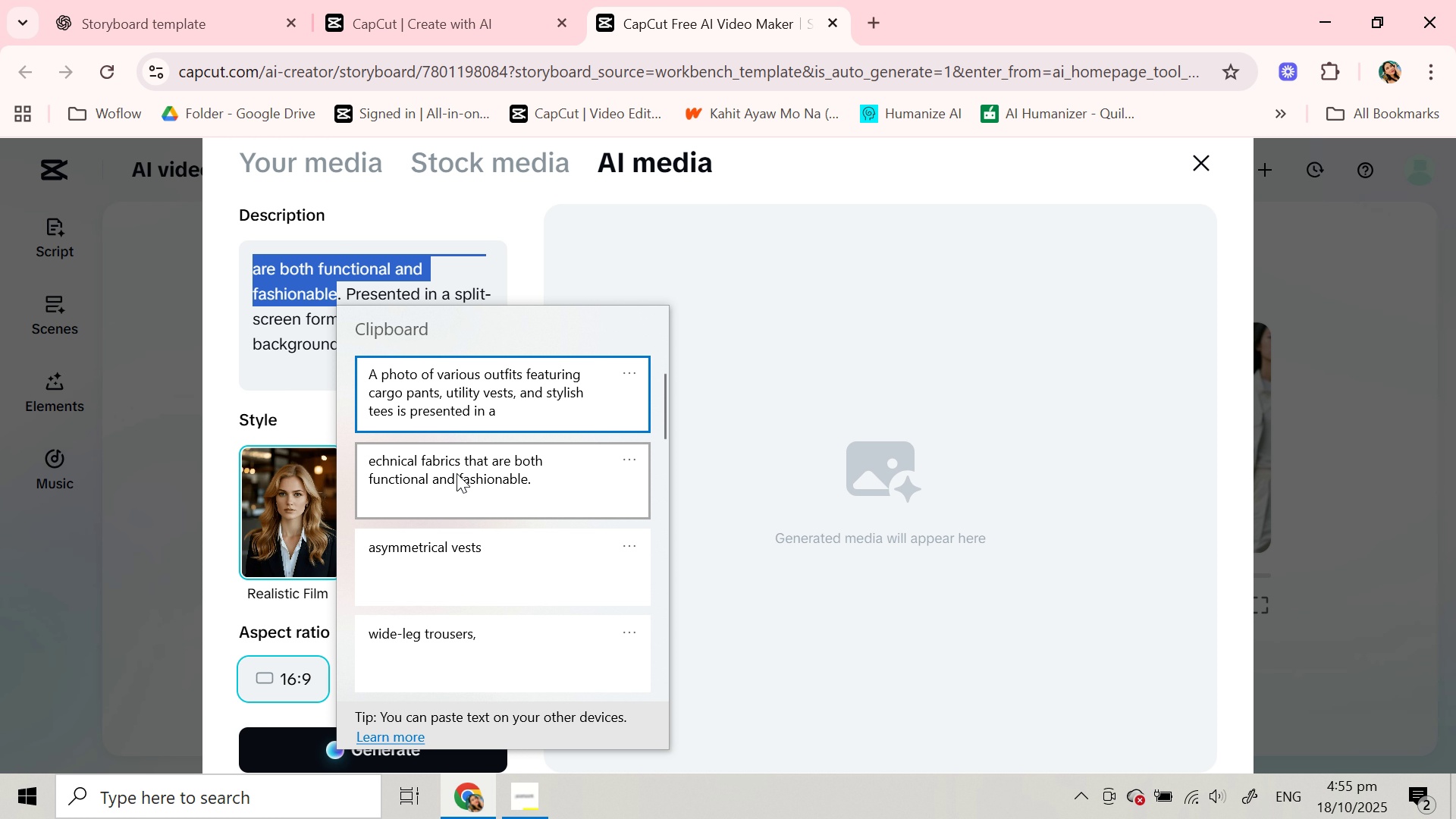 
left_click([457, 473])
 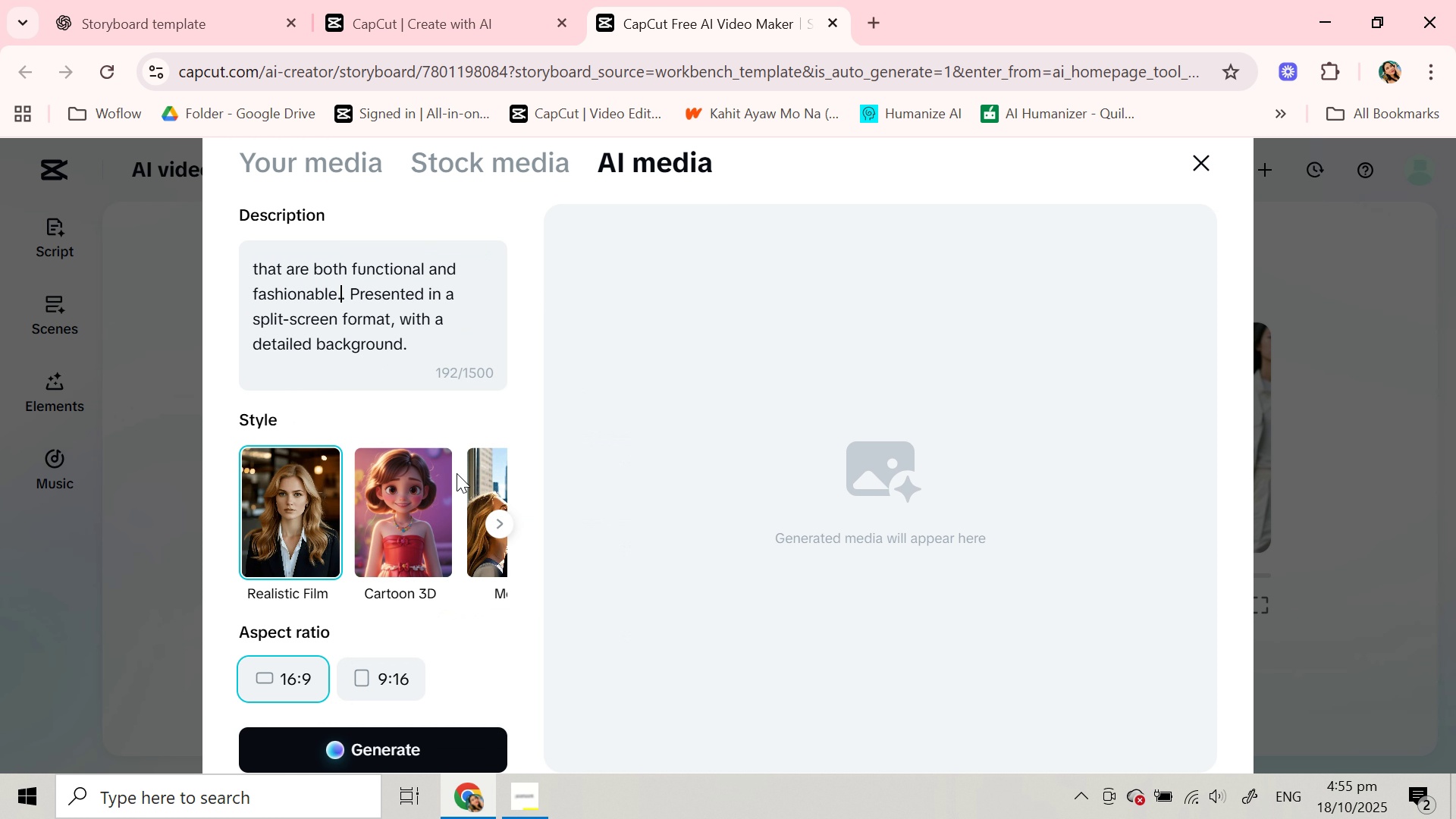 
key(Control+ControlLeft)
 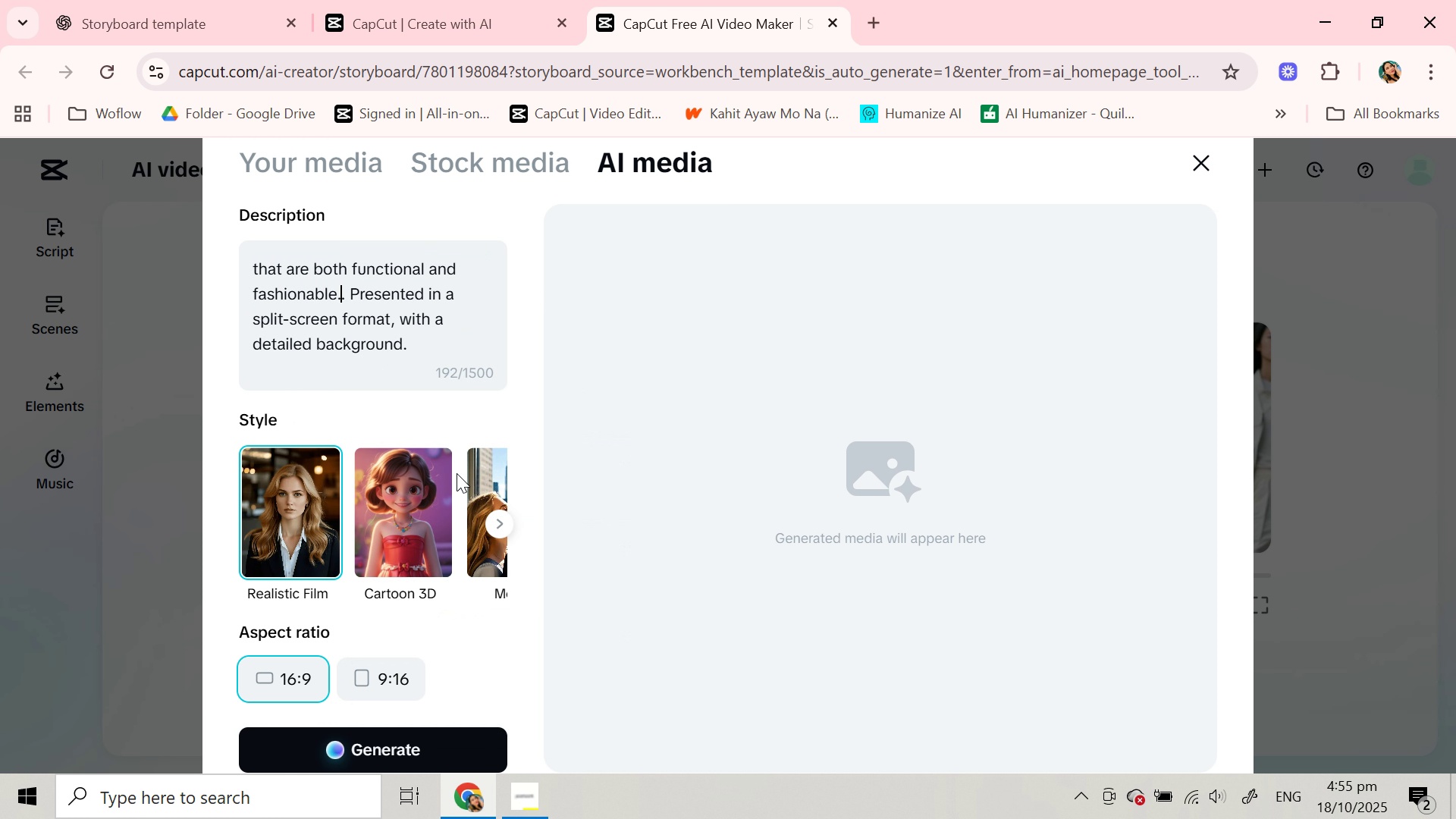 
left_click([382, 744])
 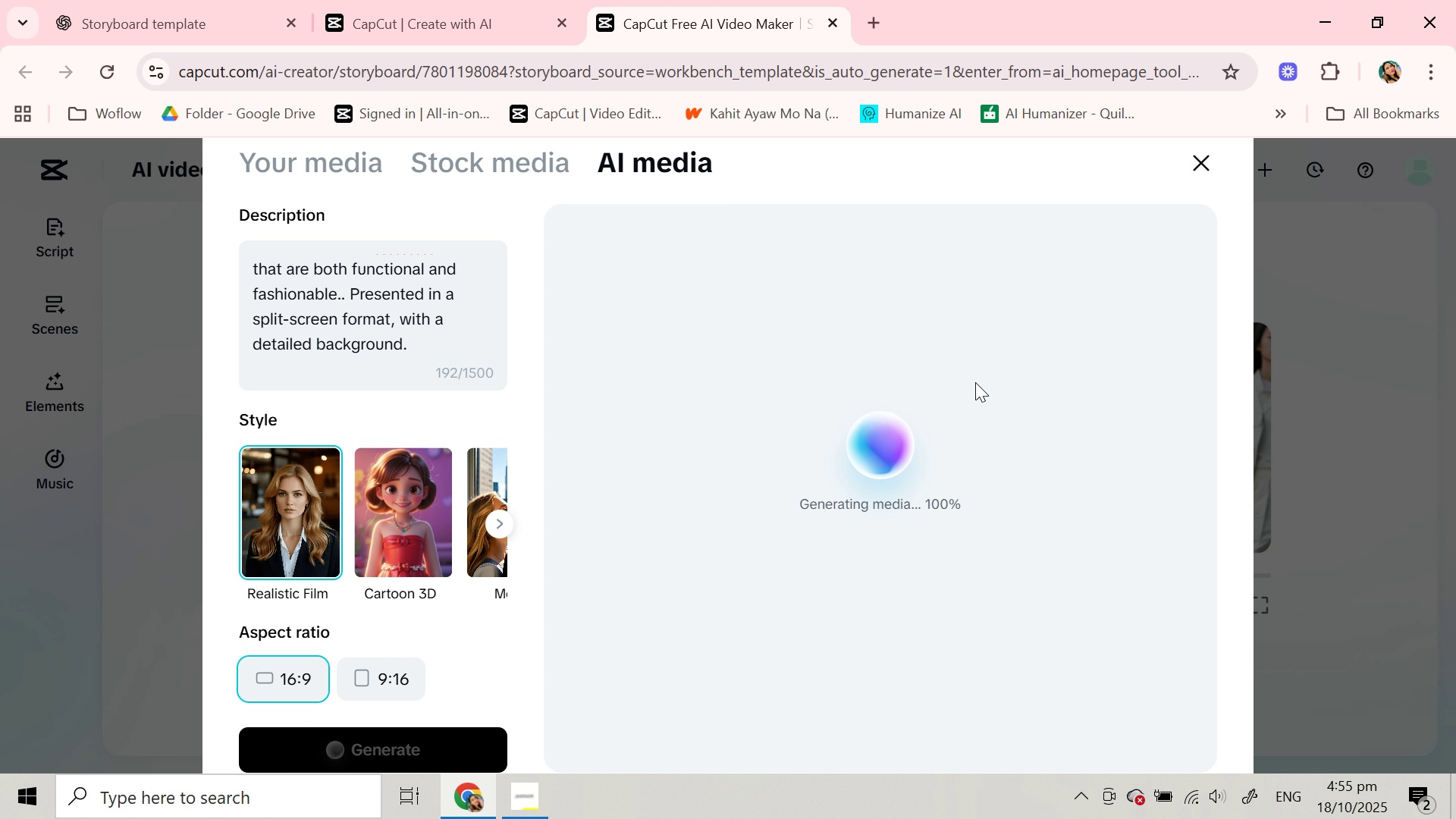 
wait(20.51)
 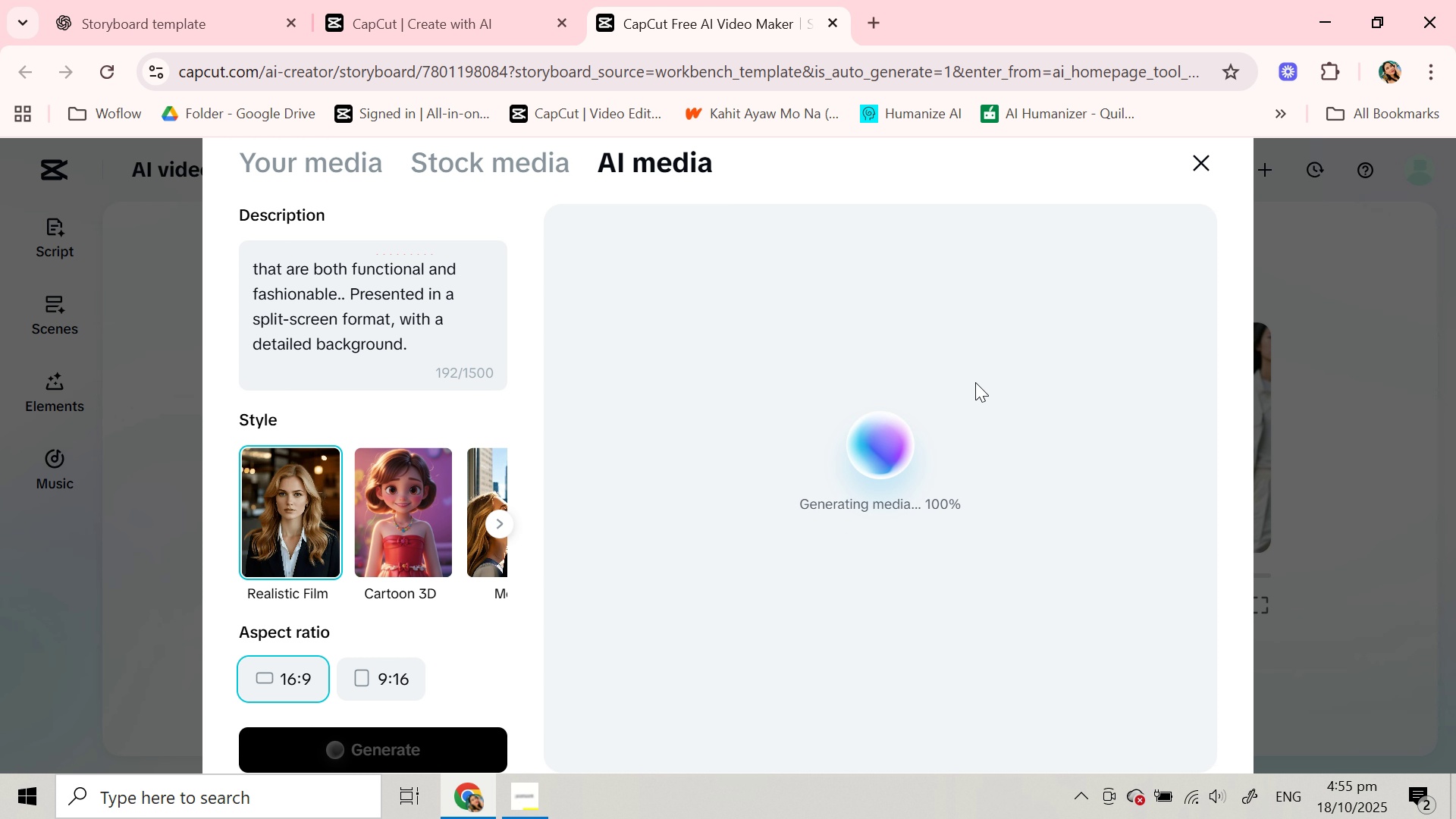 
left_click([739, 424])
 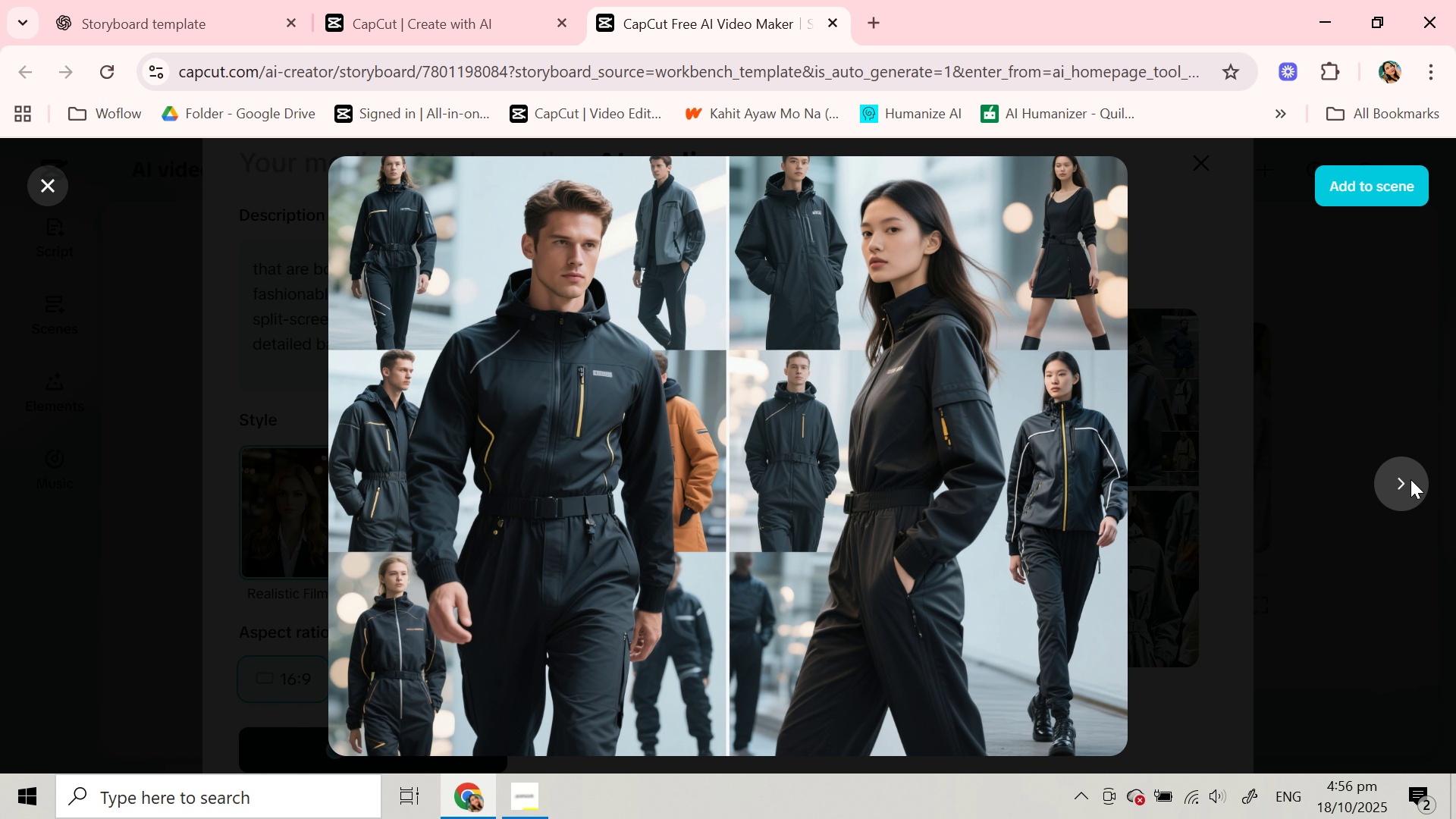 
left_click([1410, 479])
 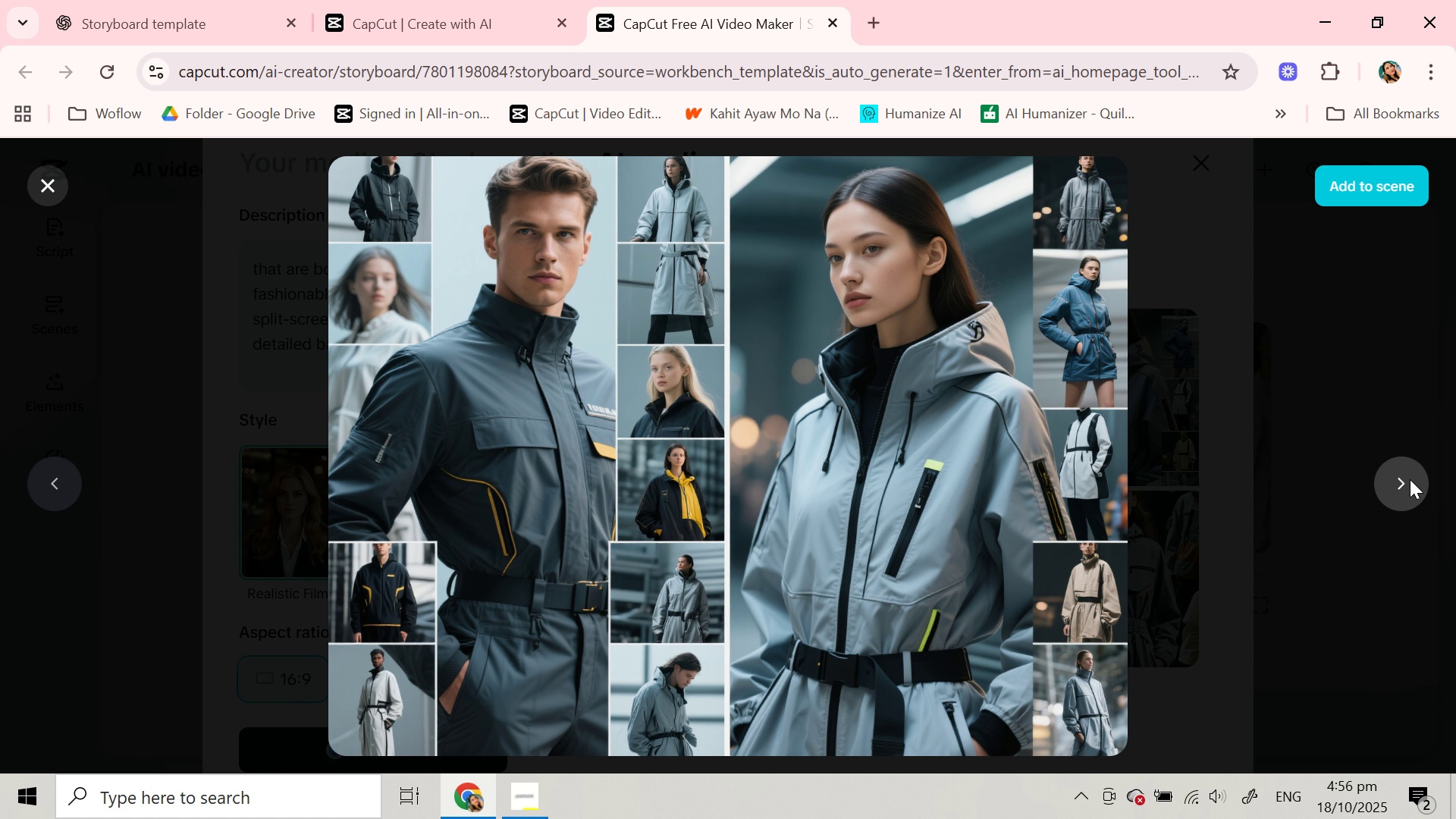 
left_click([1410, 479])
 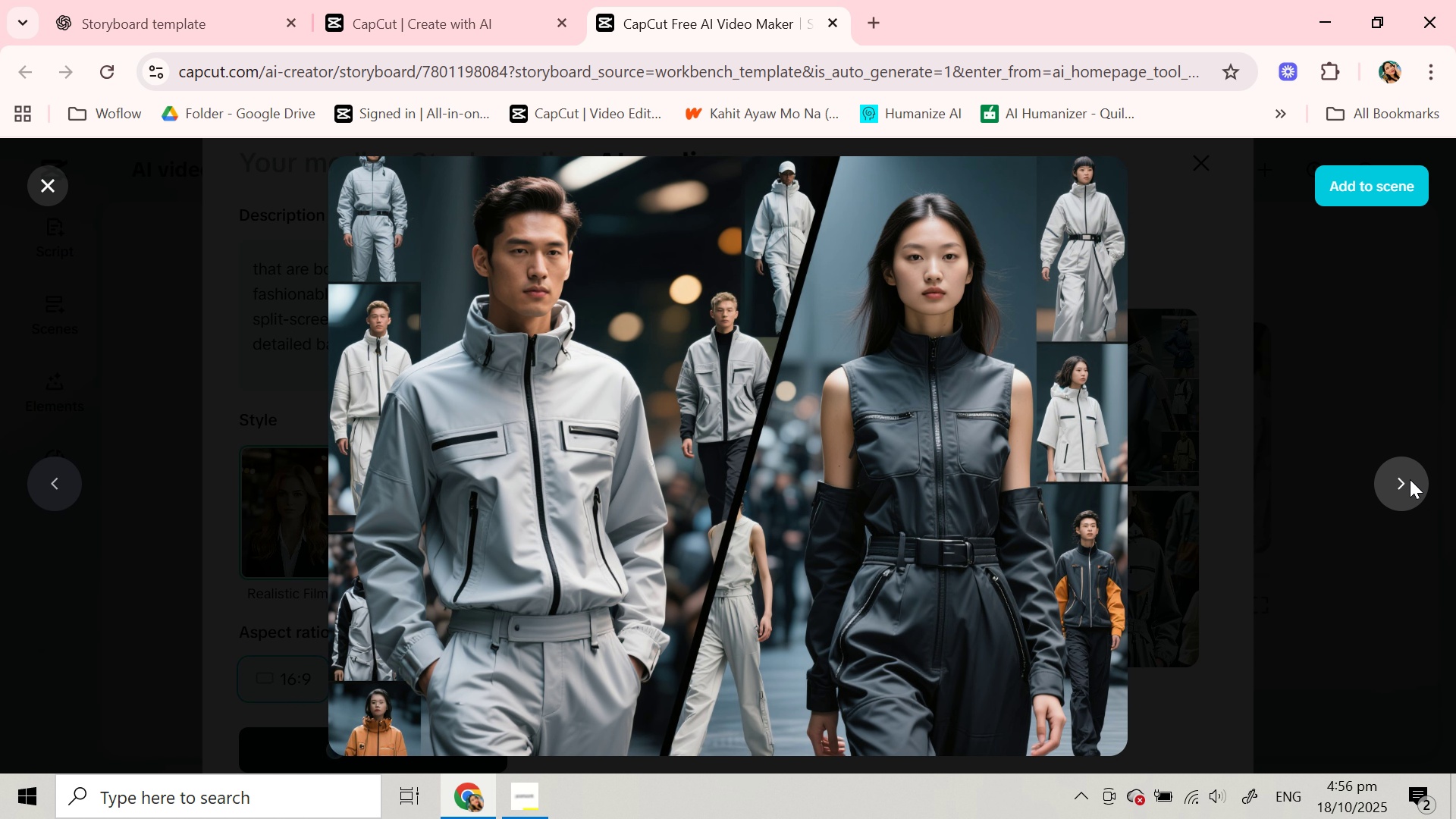 
left_click([1410, 479])
 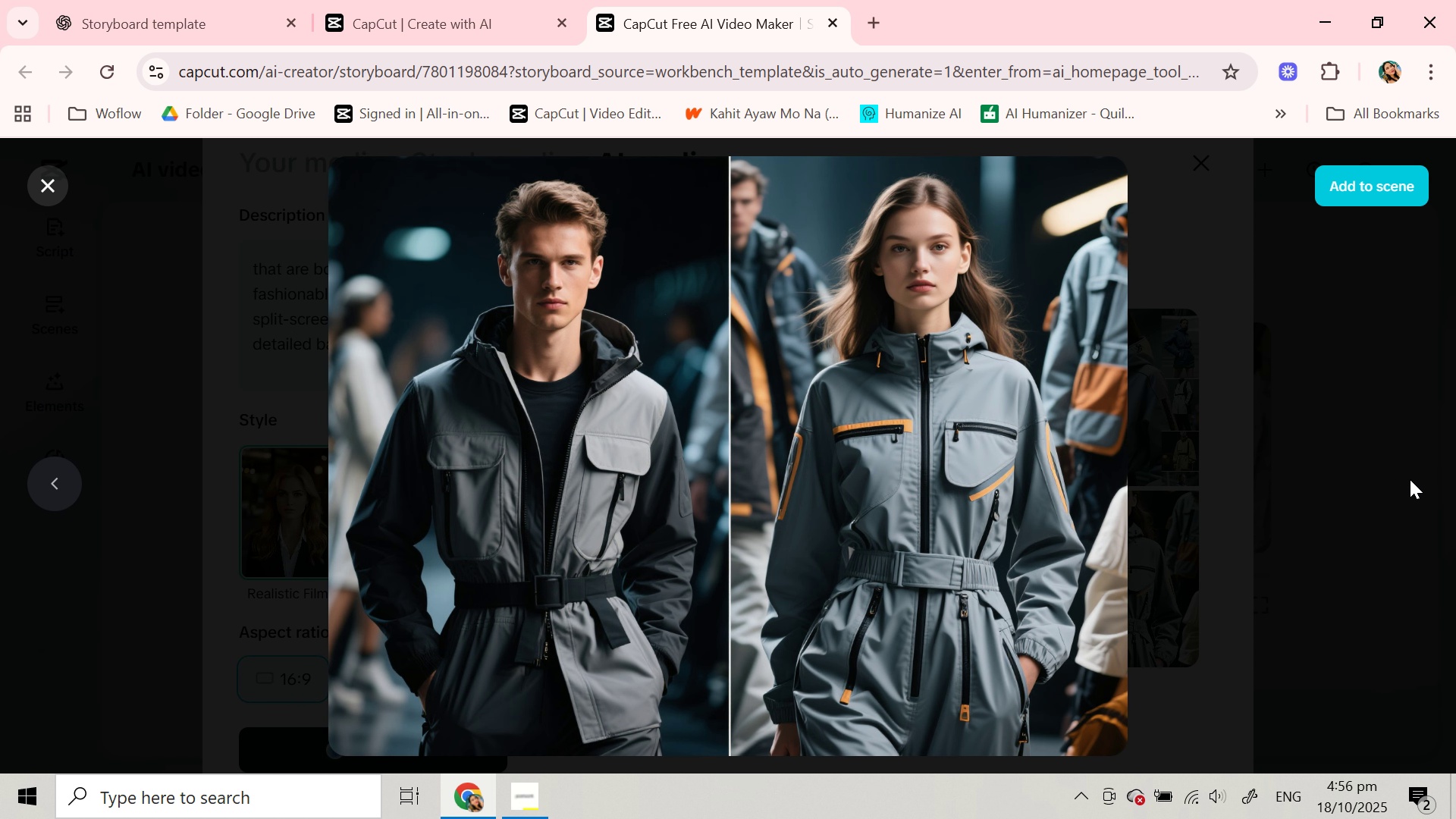 
left_click([1410, 479])
 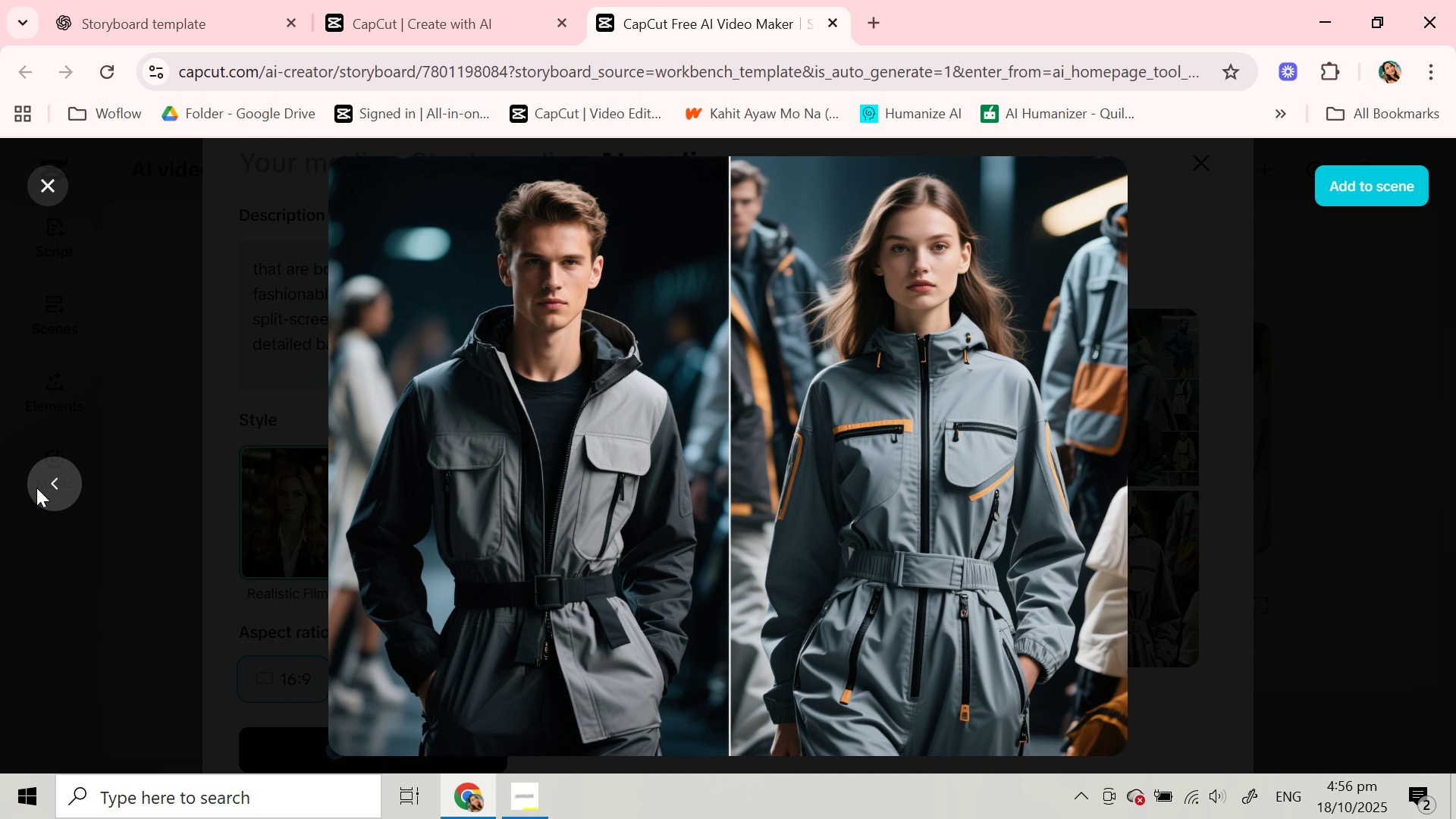 
left_click([37, 488])
 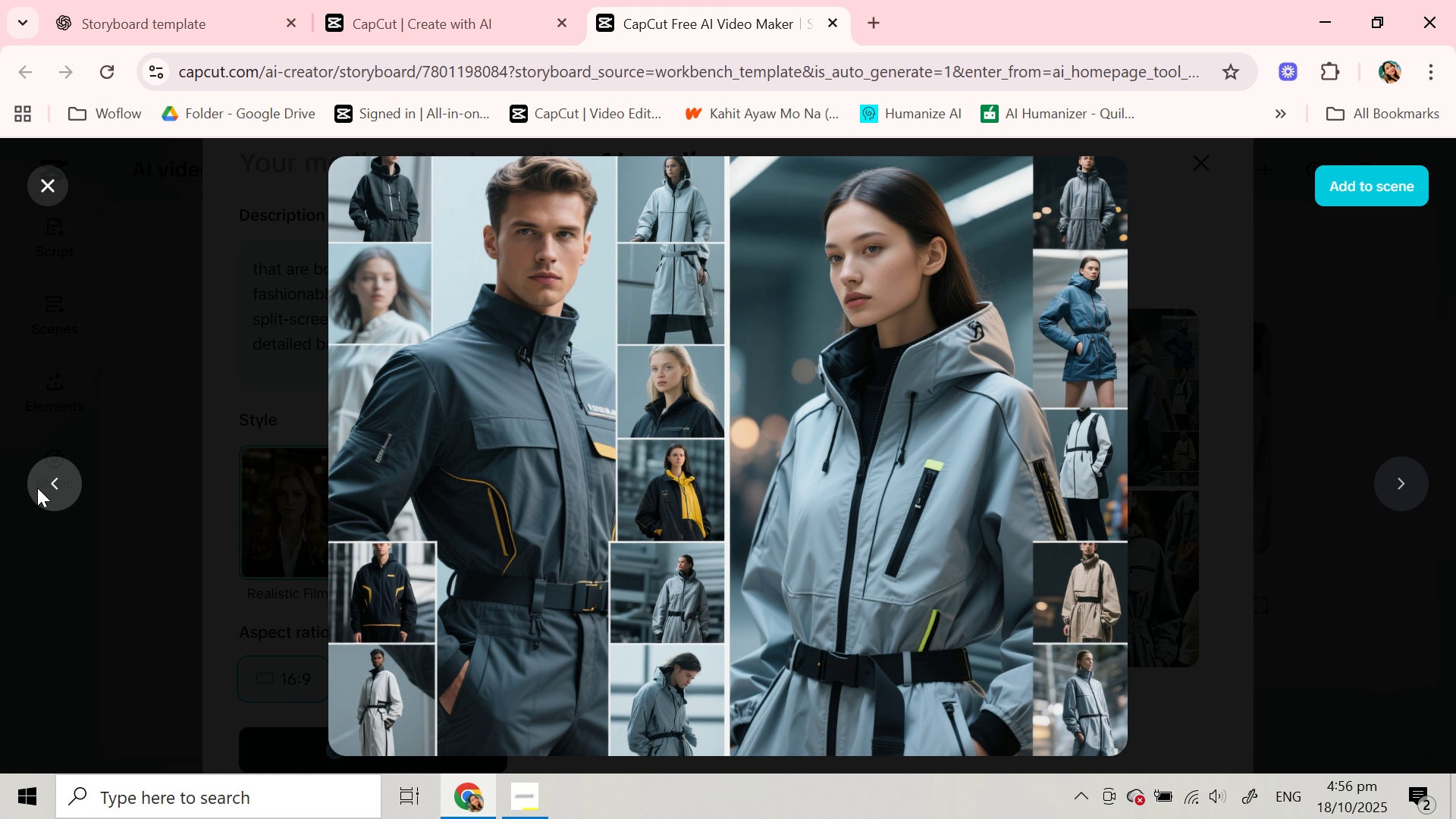 
left_click([37, 488])
 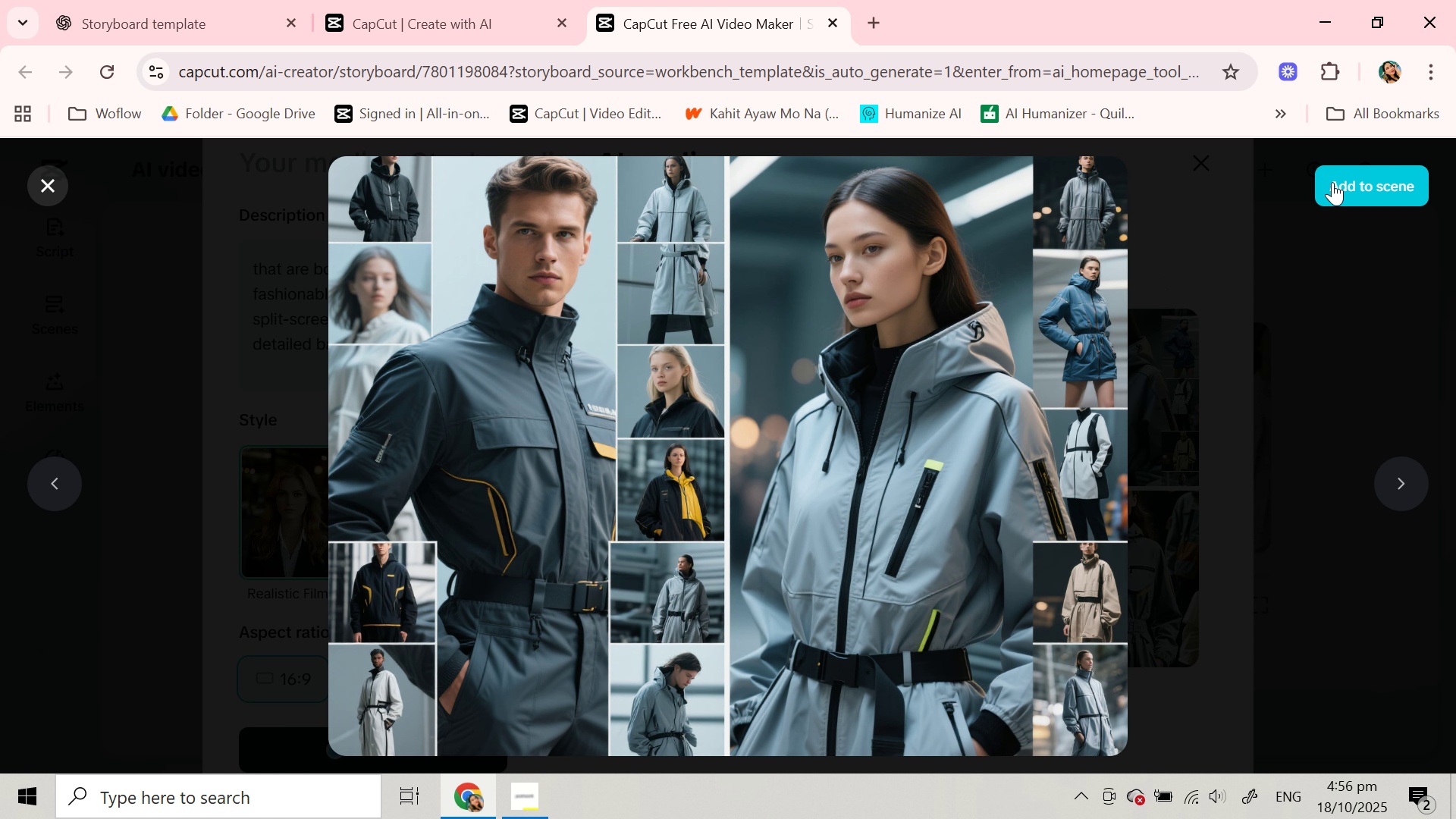 
left_click([1350, 181])
 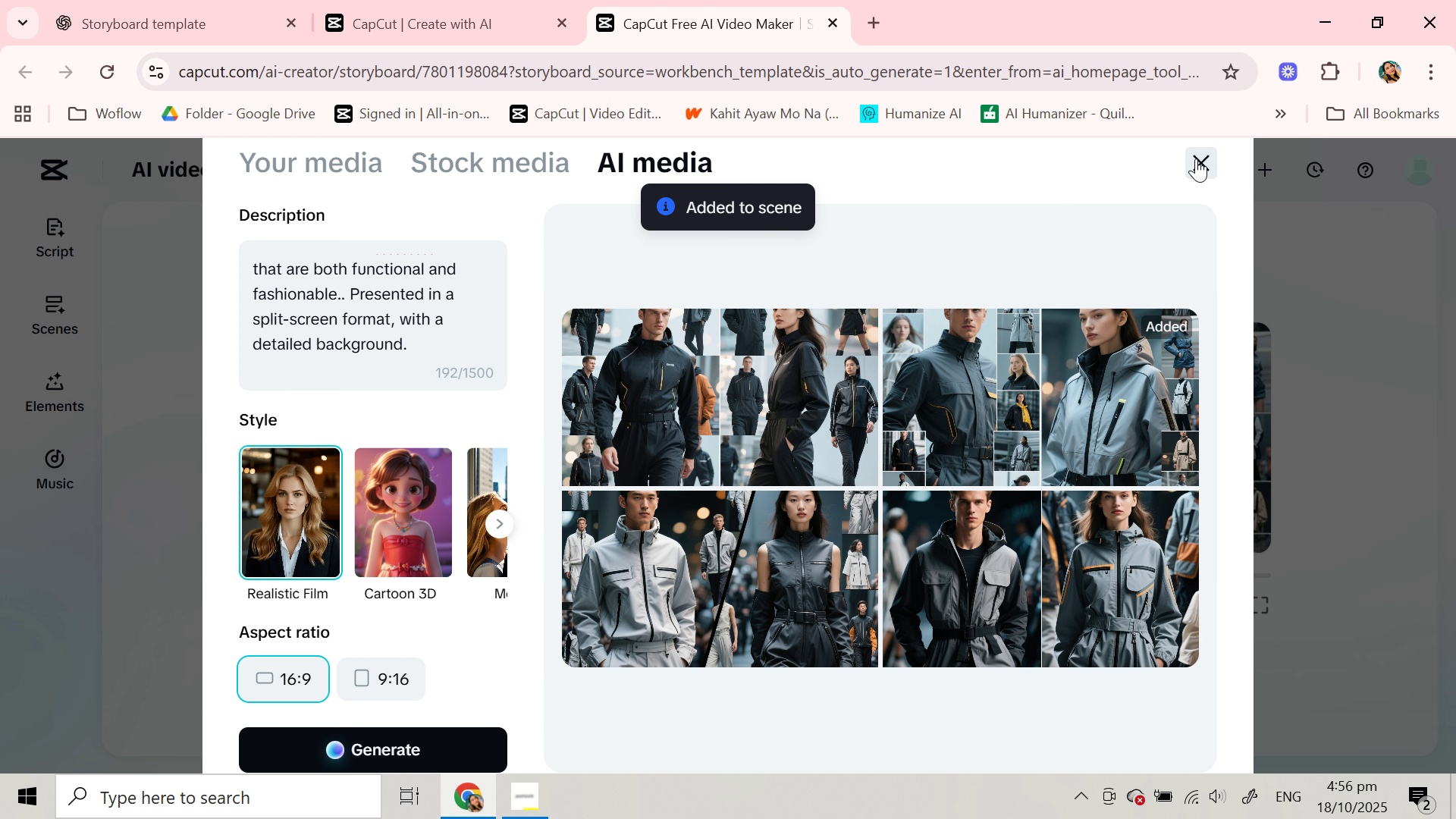 
left_click([1196, 158])
 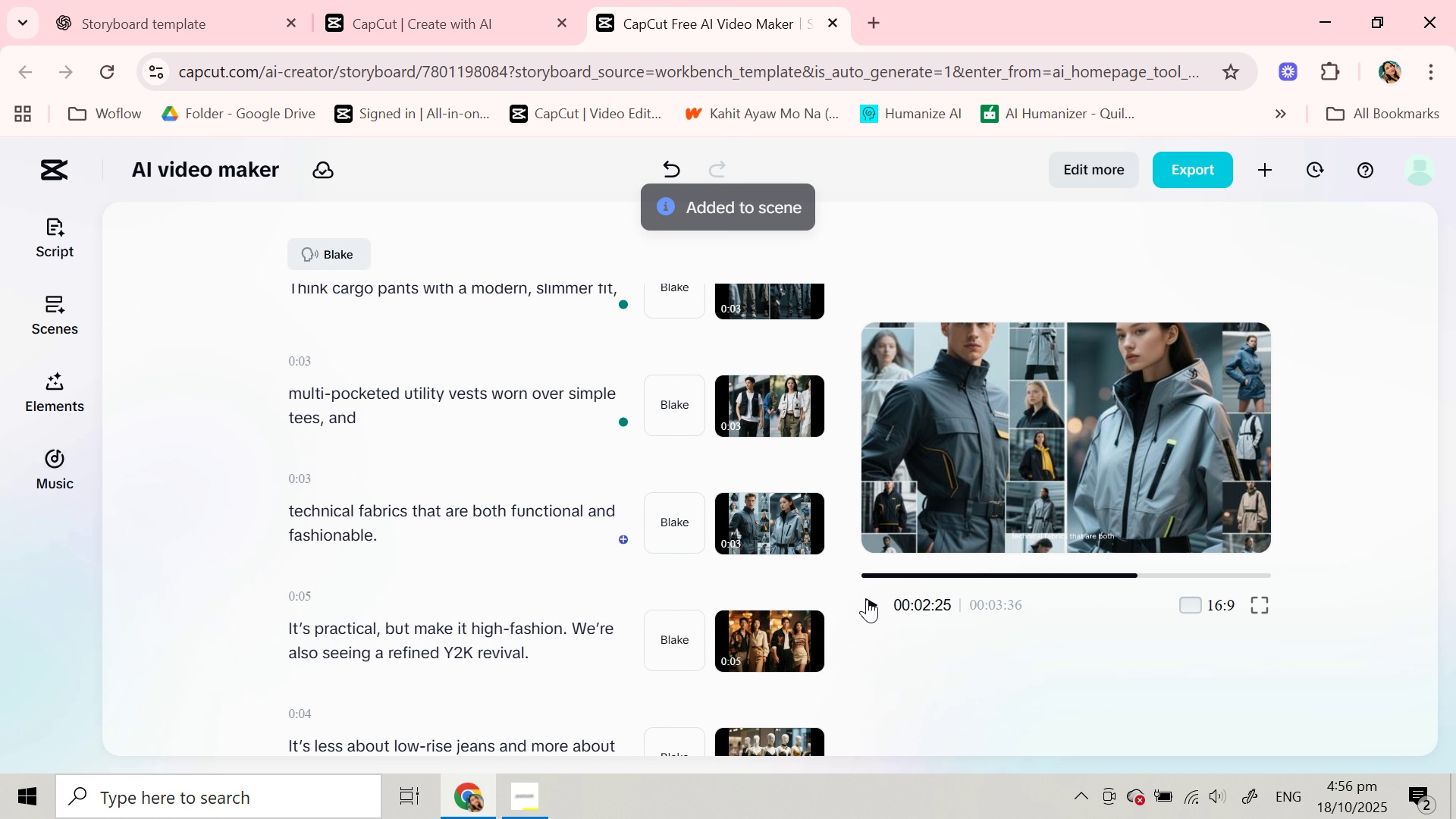 
left_click([867, 599])
 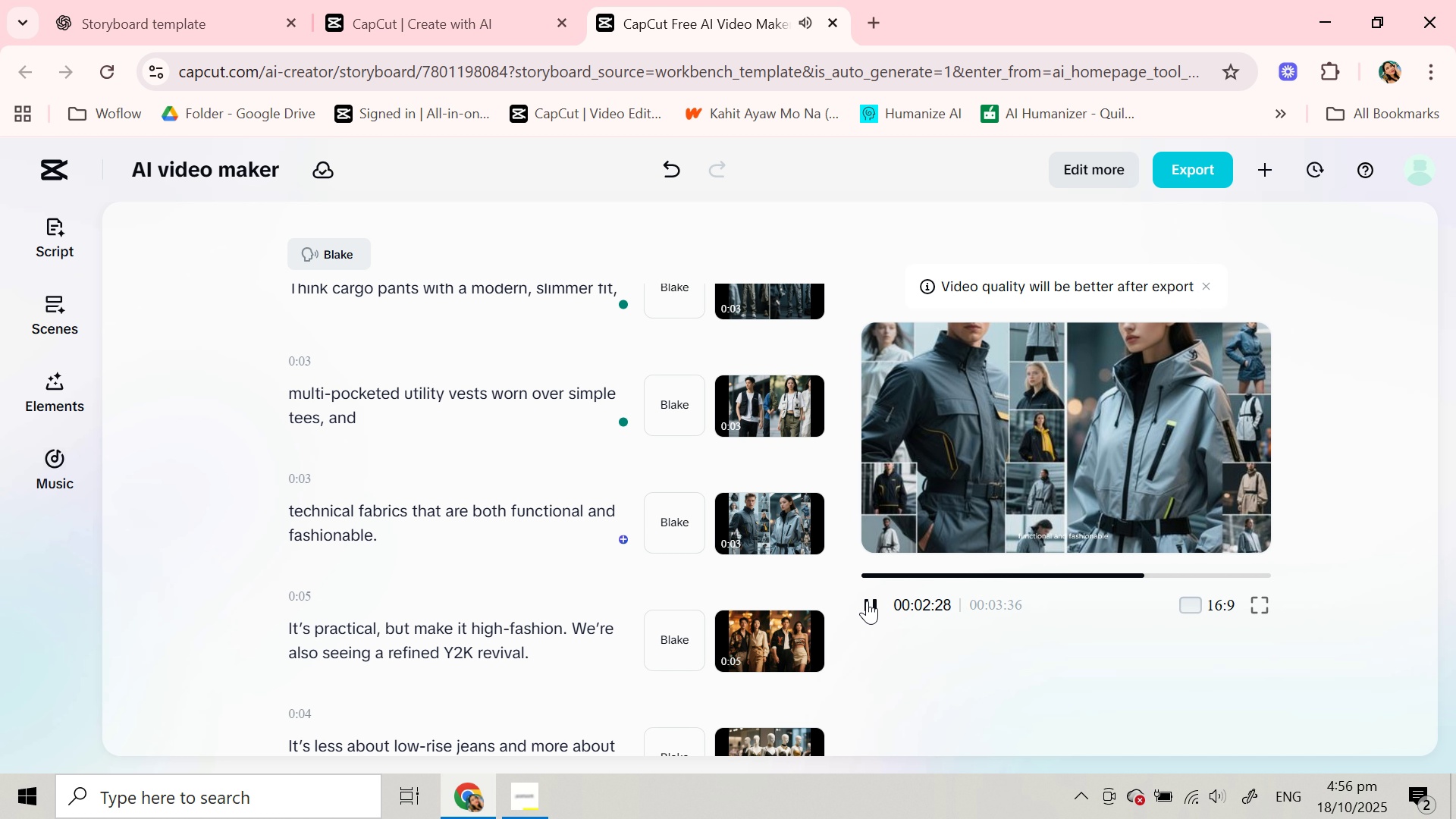 
wait(8.34)
 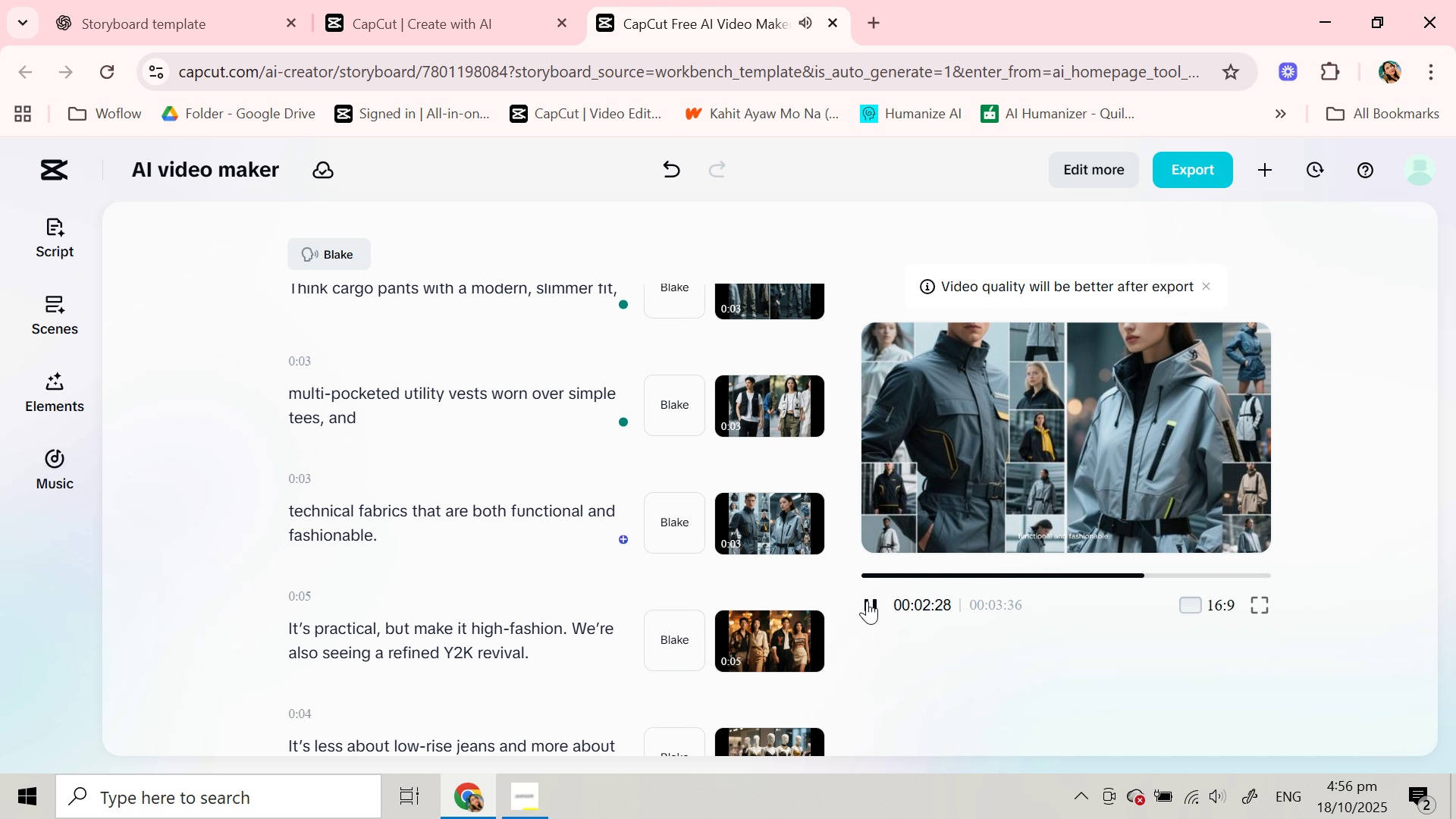 
left_click([515, 648])
 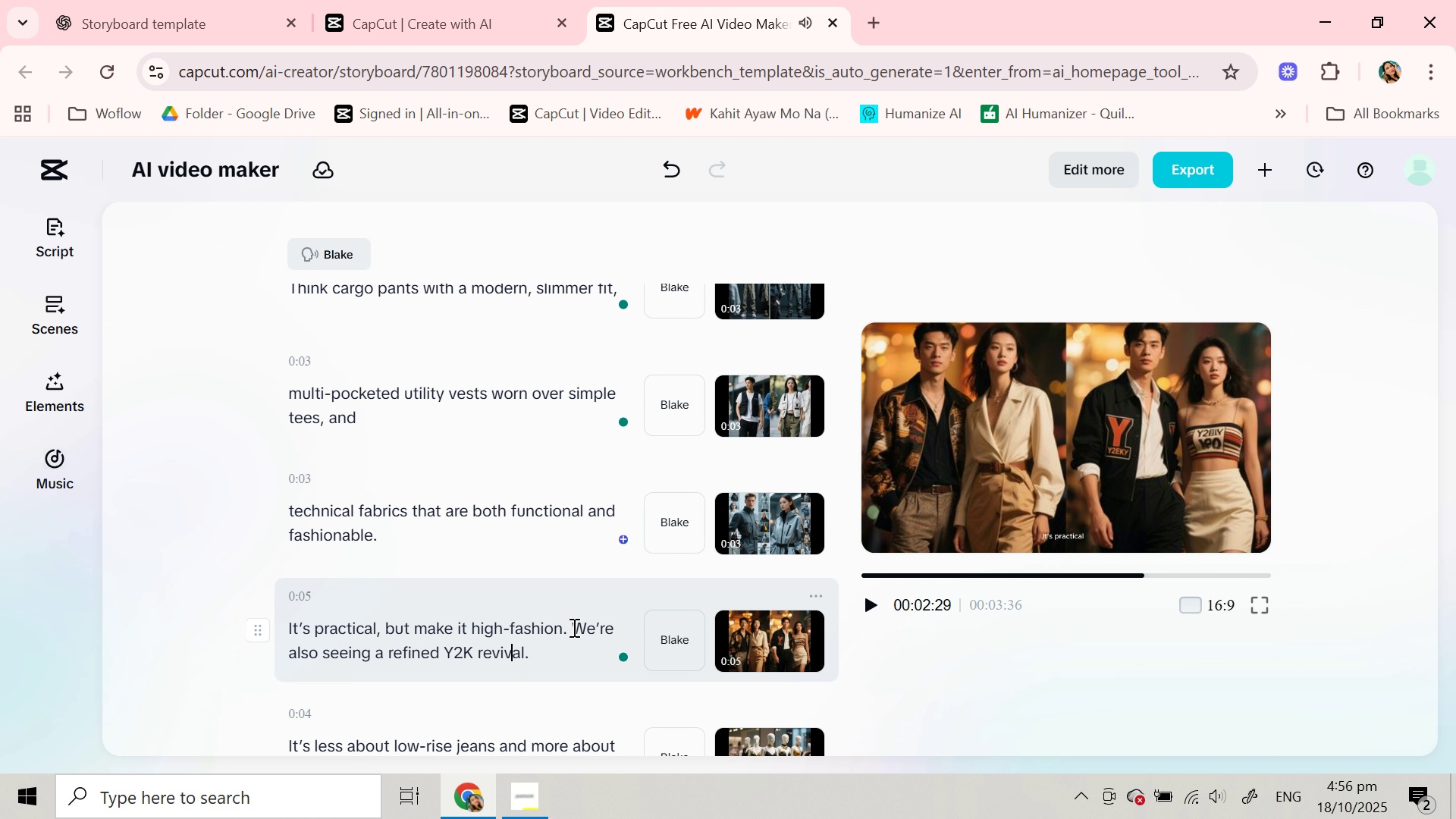 
left_click([573, 627])
 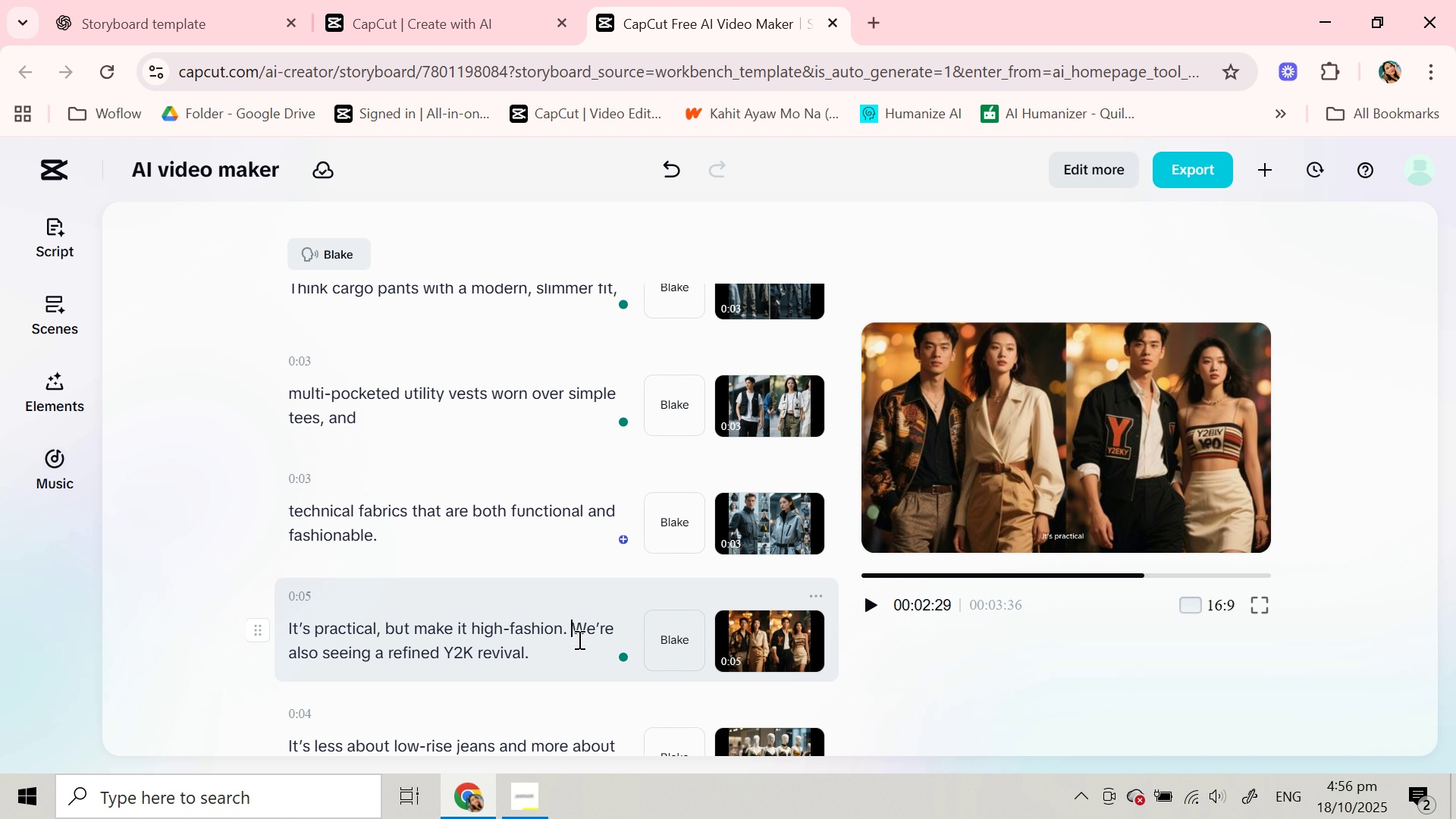 
key(Enter)
 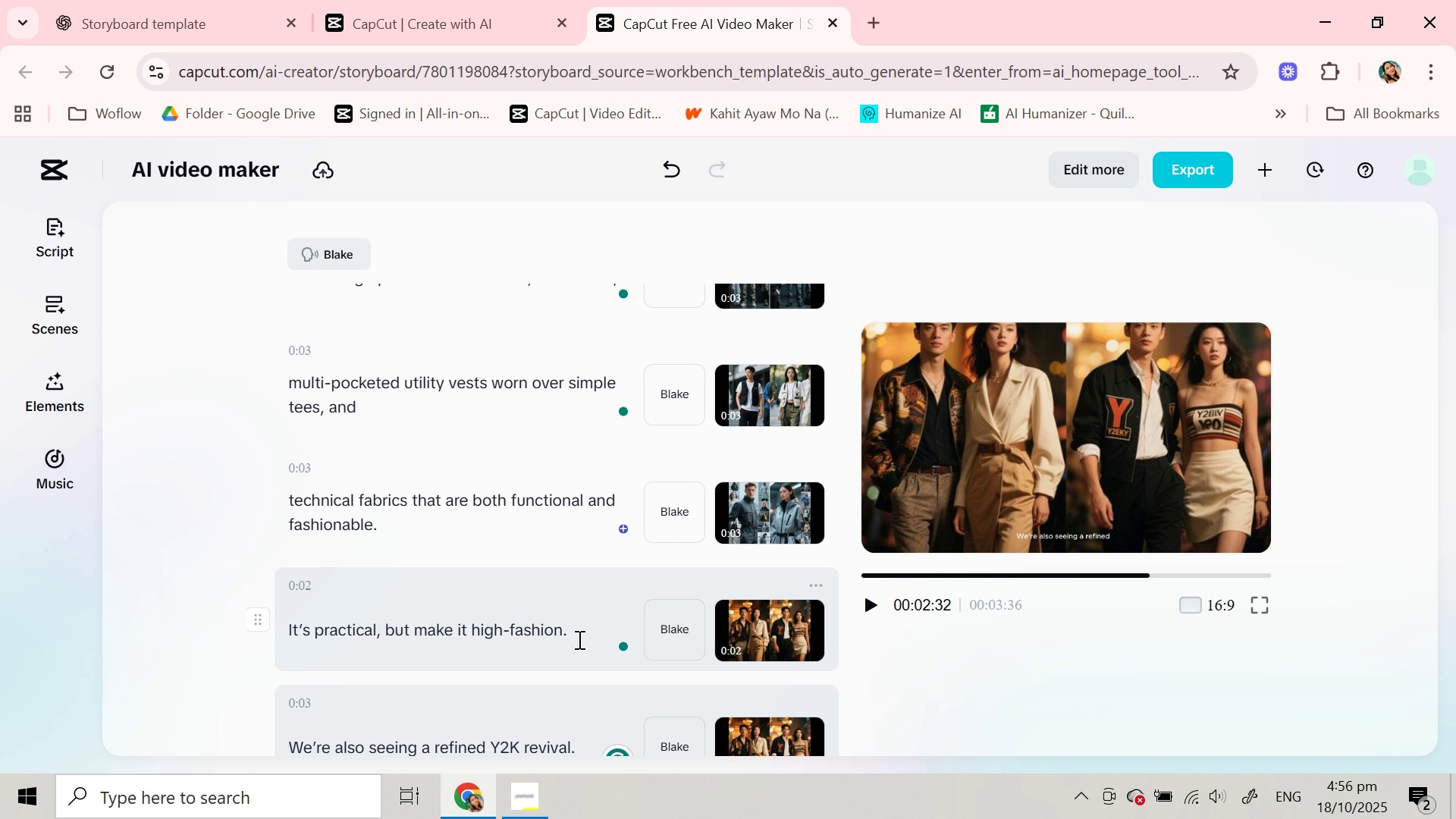 
scroll: coordinate [579, 639], scroll_direction: down, amount: 2.0
 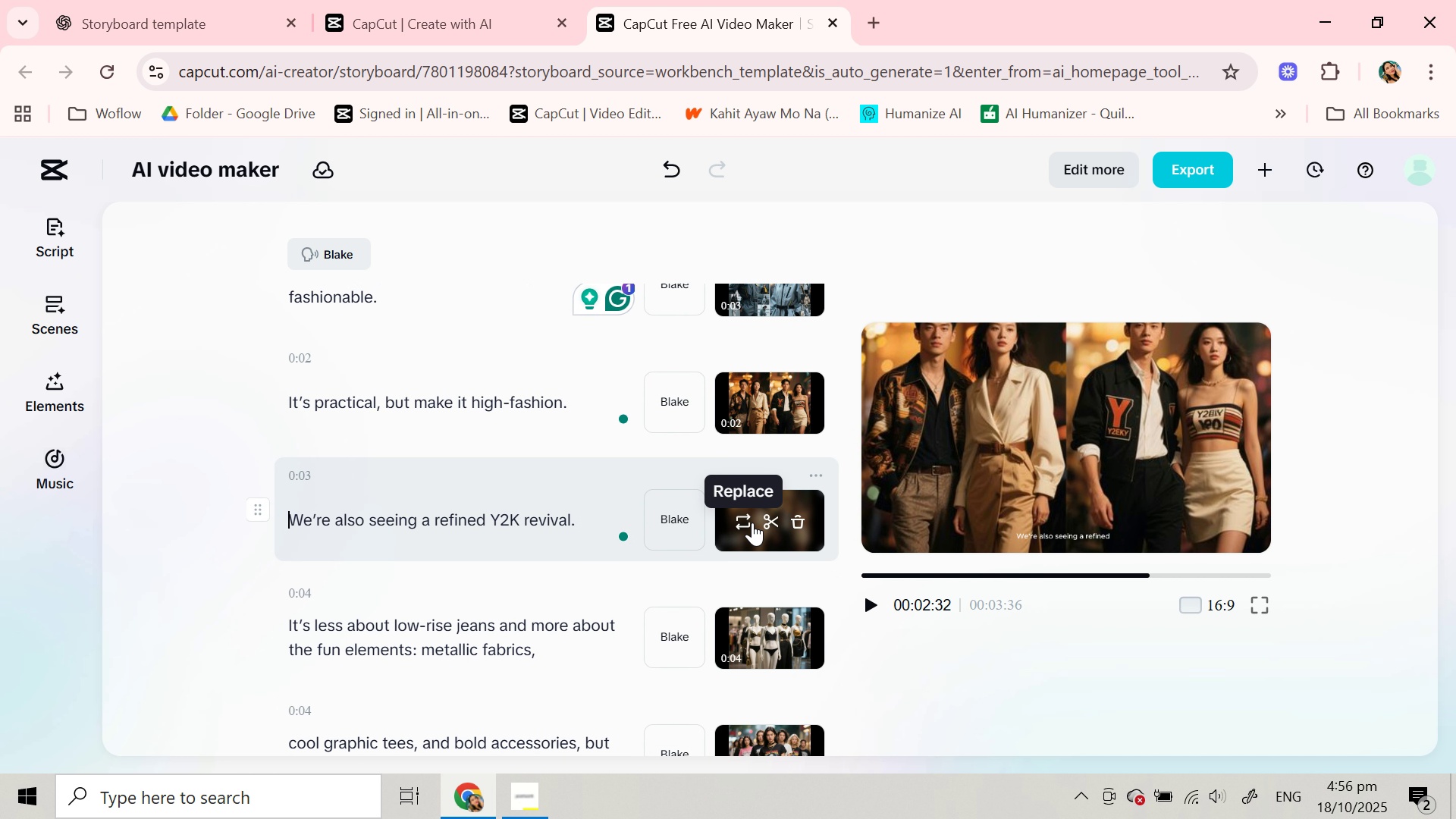 
wait(7.23)
 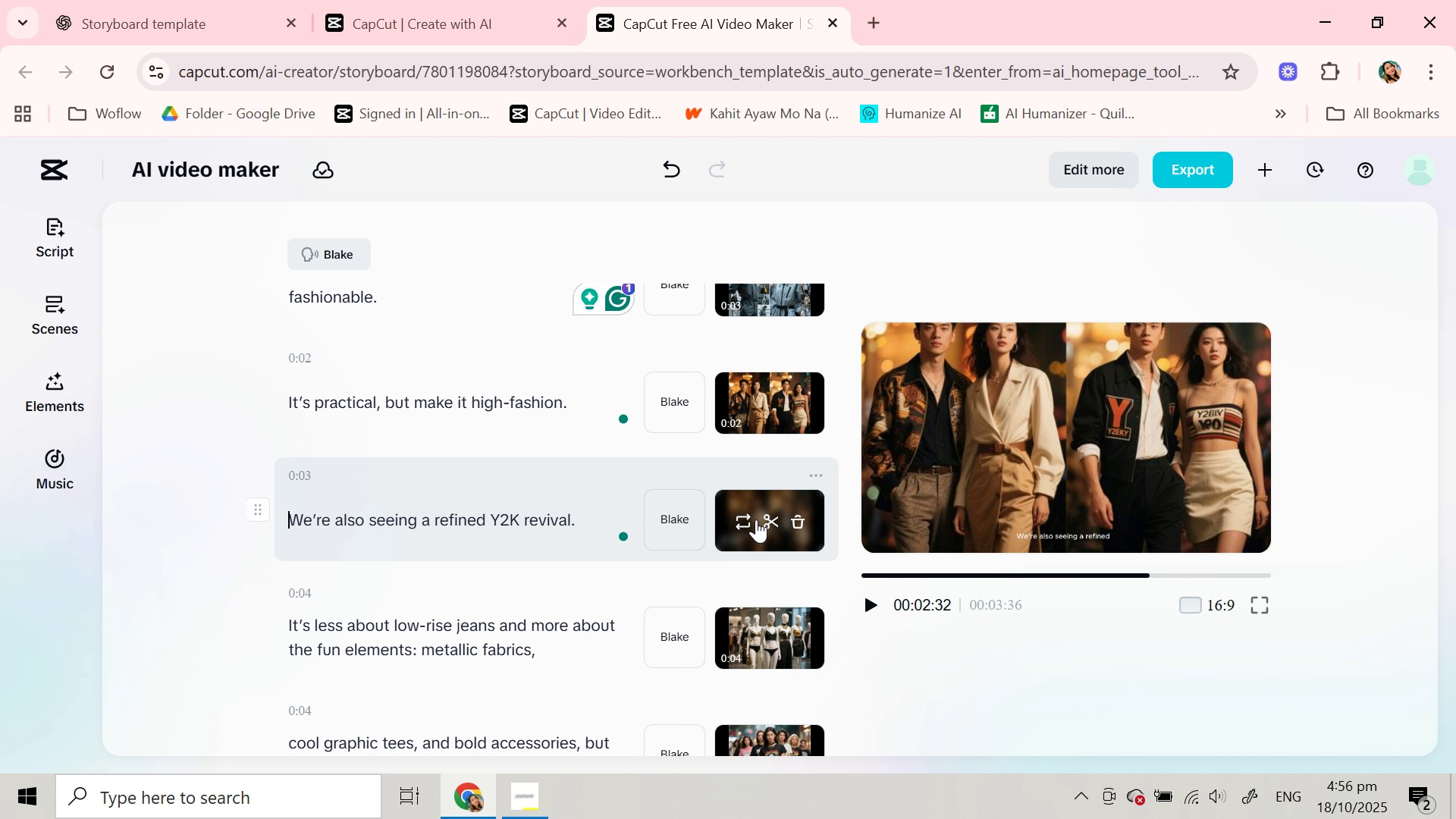 
left_click([739, 395])
 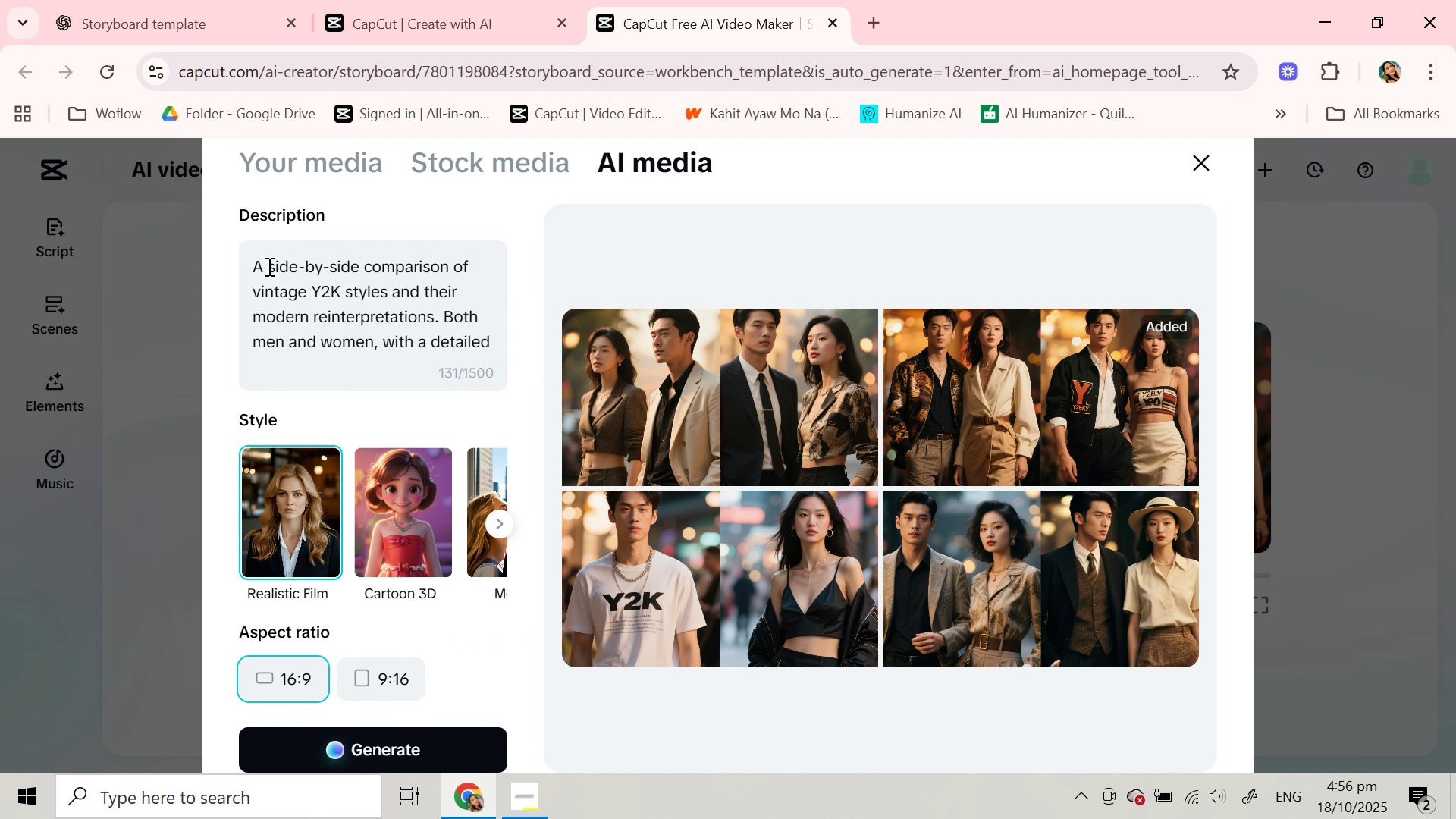 
left_click_drag(start_coordinate=[268, 266], to_coordinate=[472, 265])
 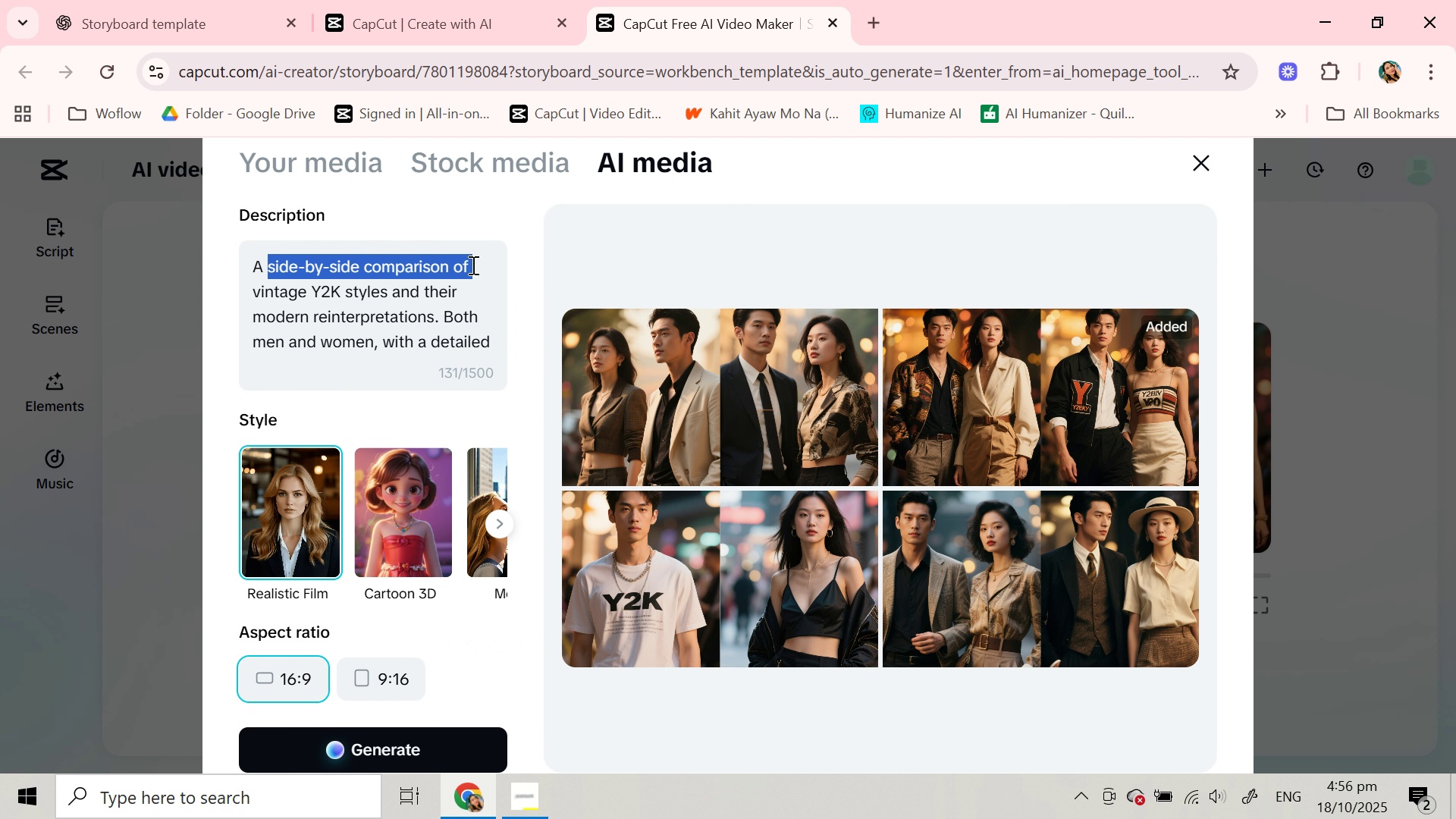 
key(Backspace)
 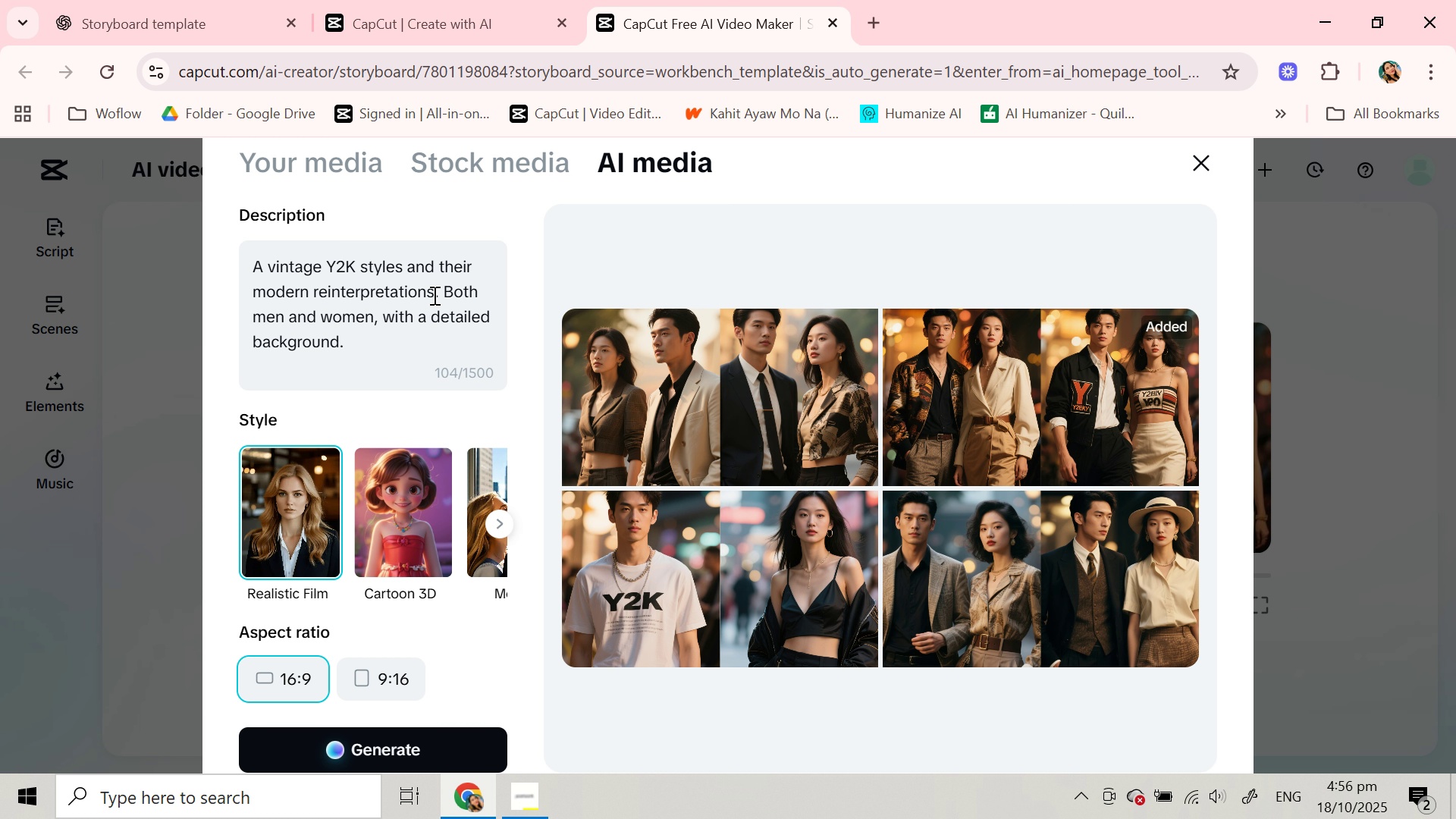 
scroll: coordinate [400, 326], scroll_direction: down, amount: 2.0
 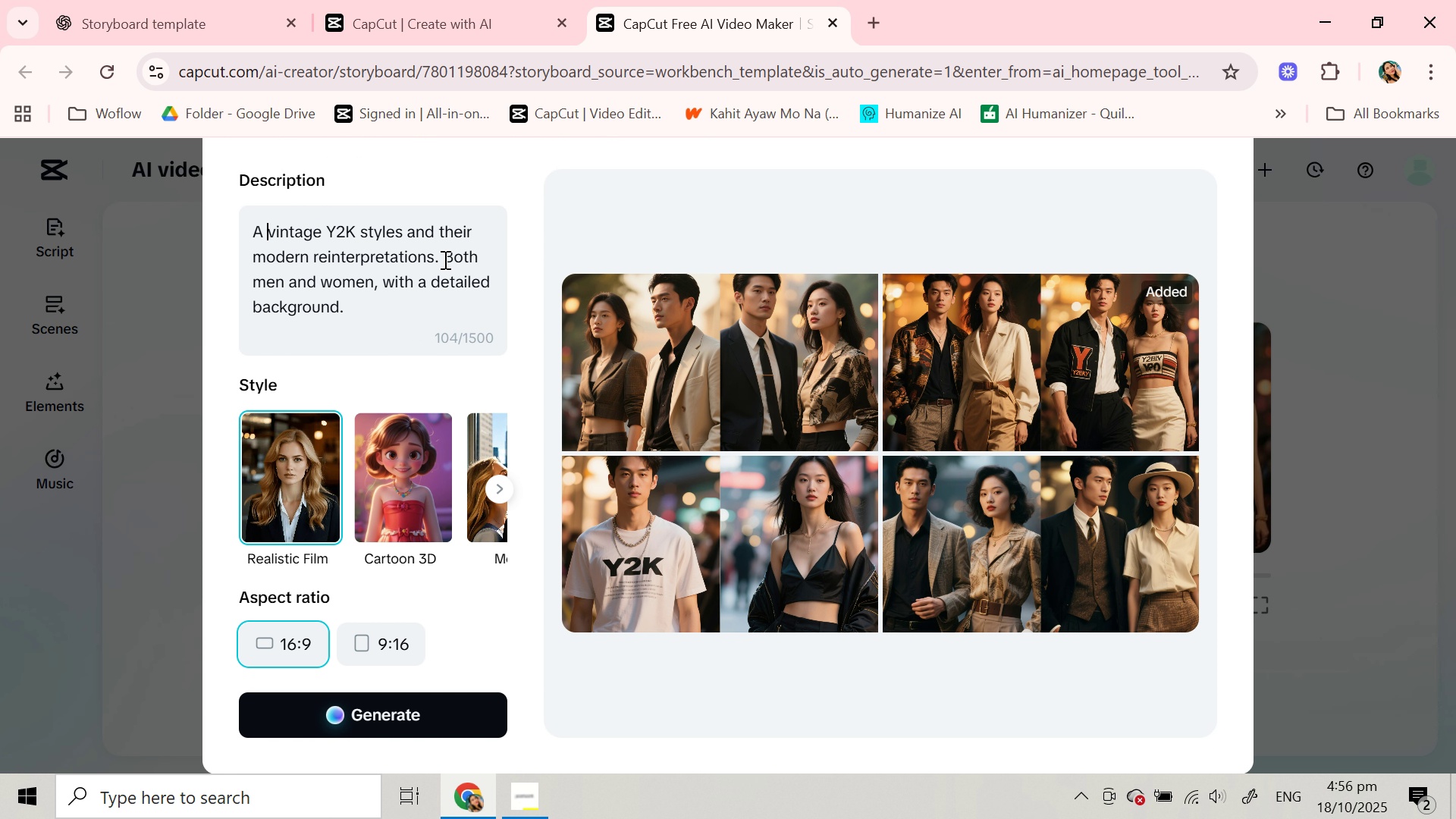 
left_click([686, 513])
 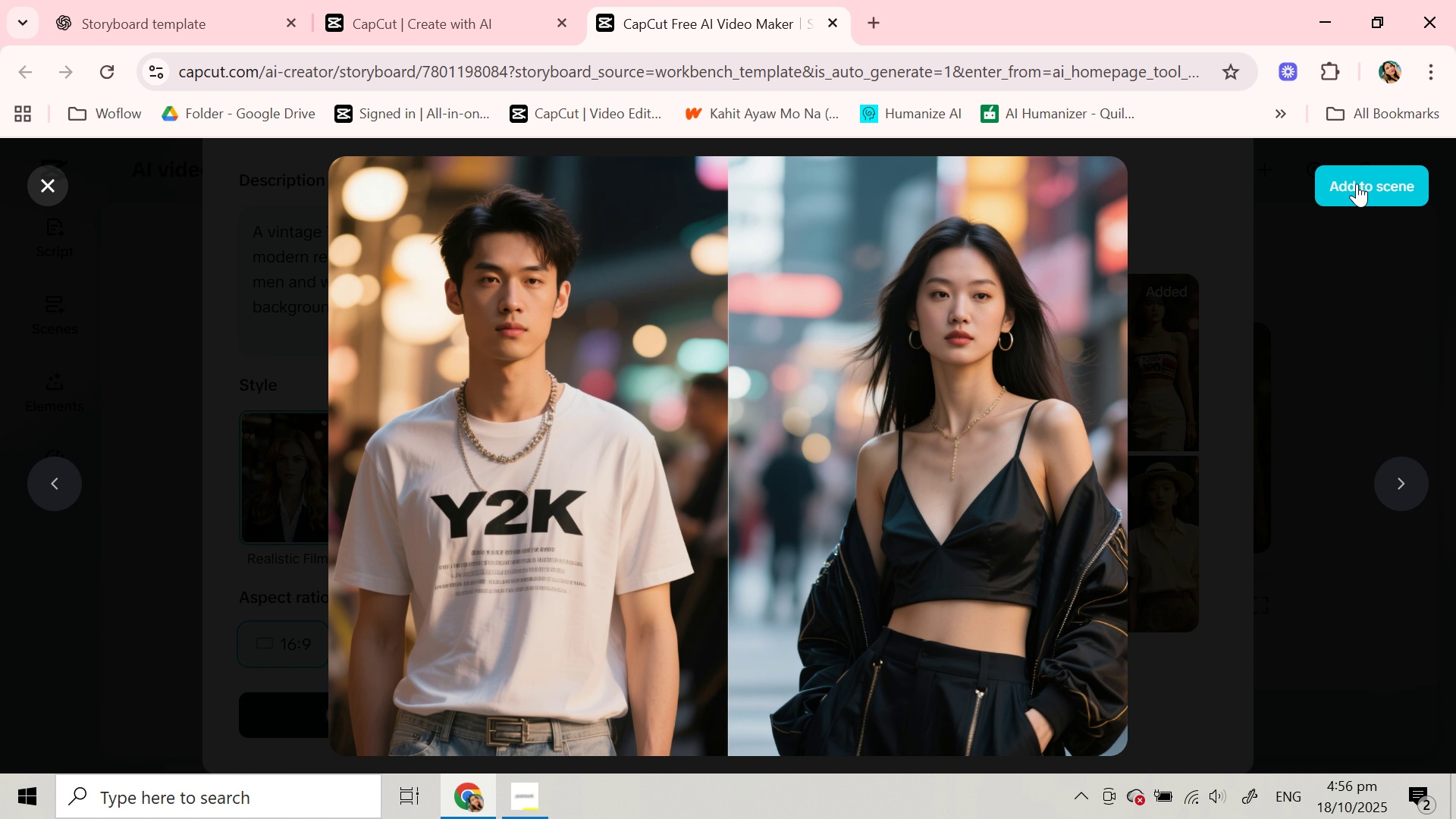 
left_click([1357, 184])
 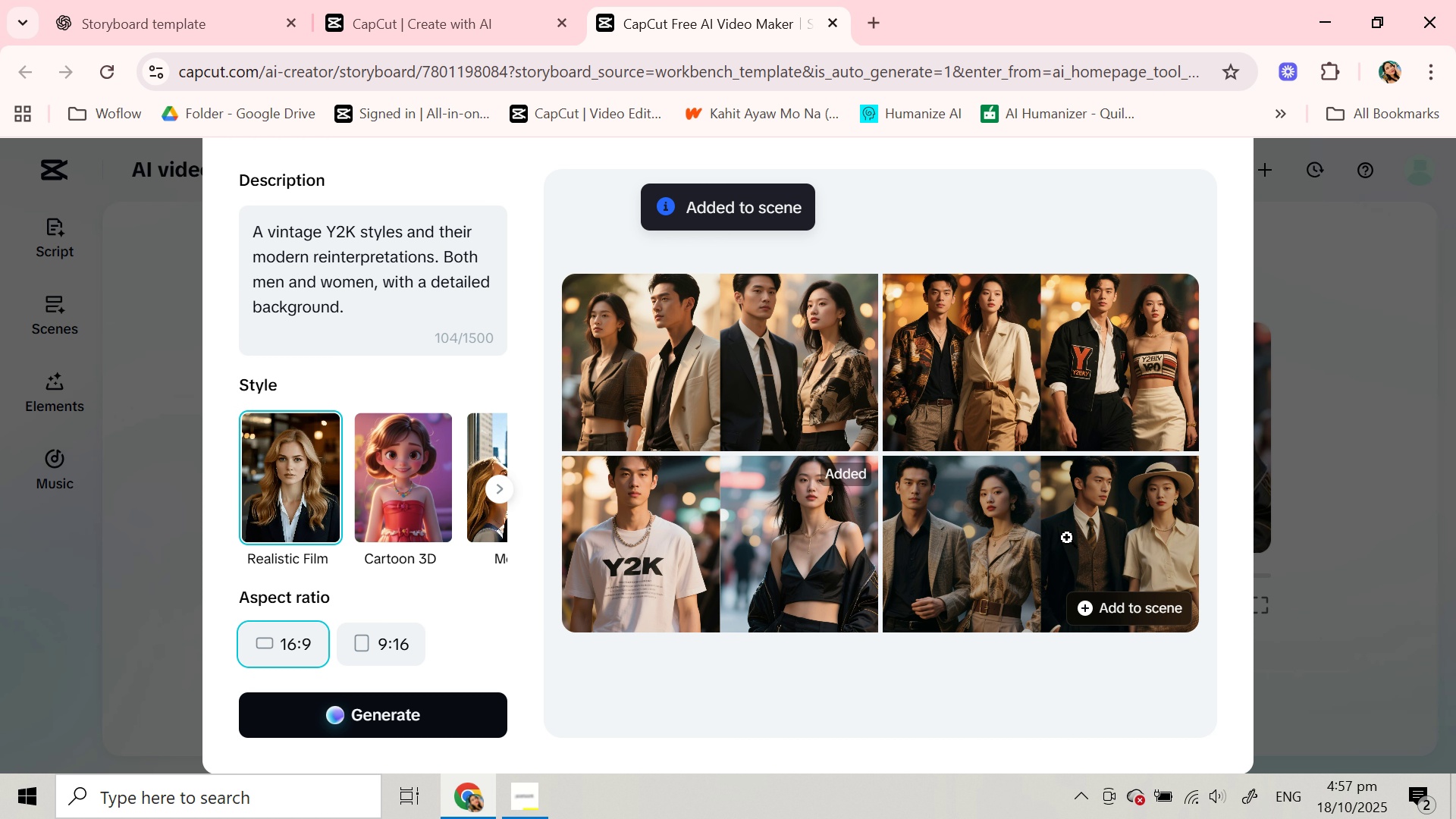 
scroll: coordinate [1058, 559], scroll_direction: up, amount: 3.0
 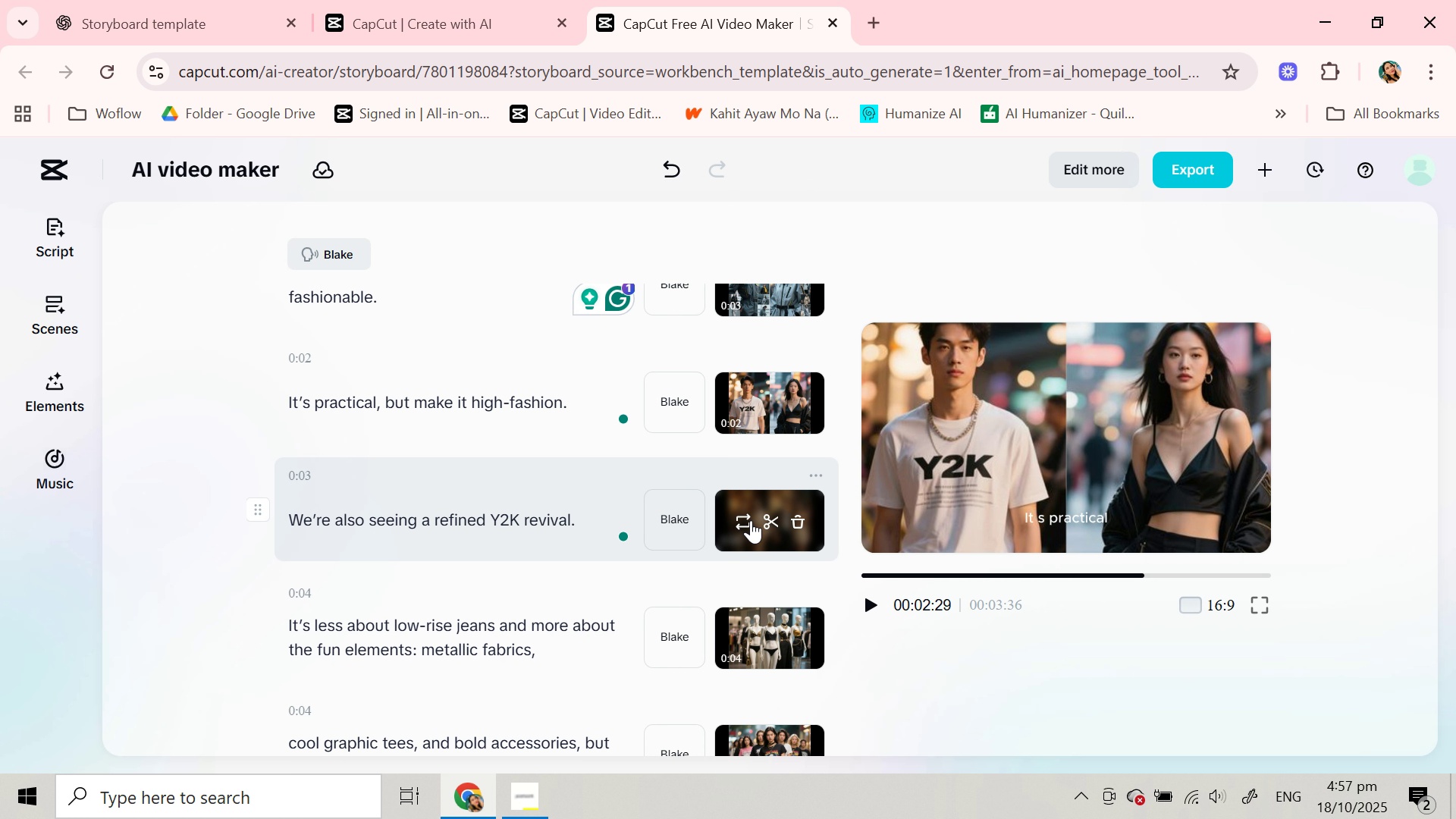 
wait(6.27)
 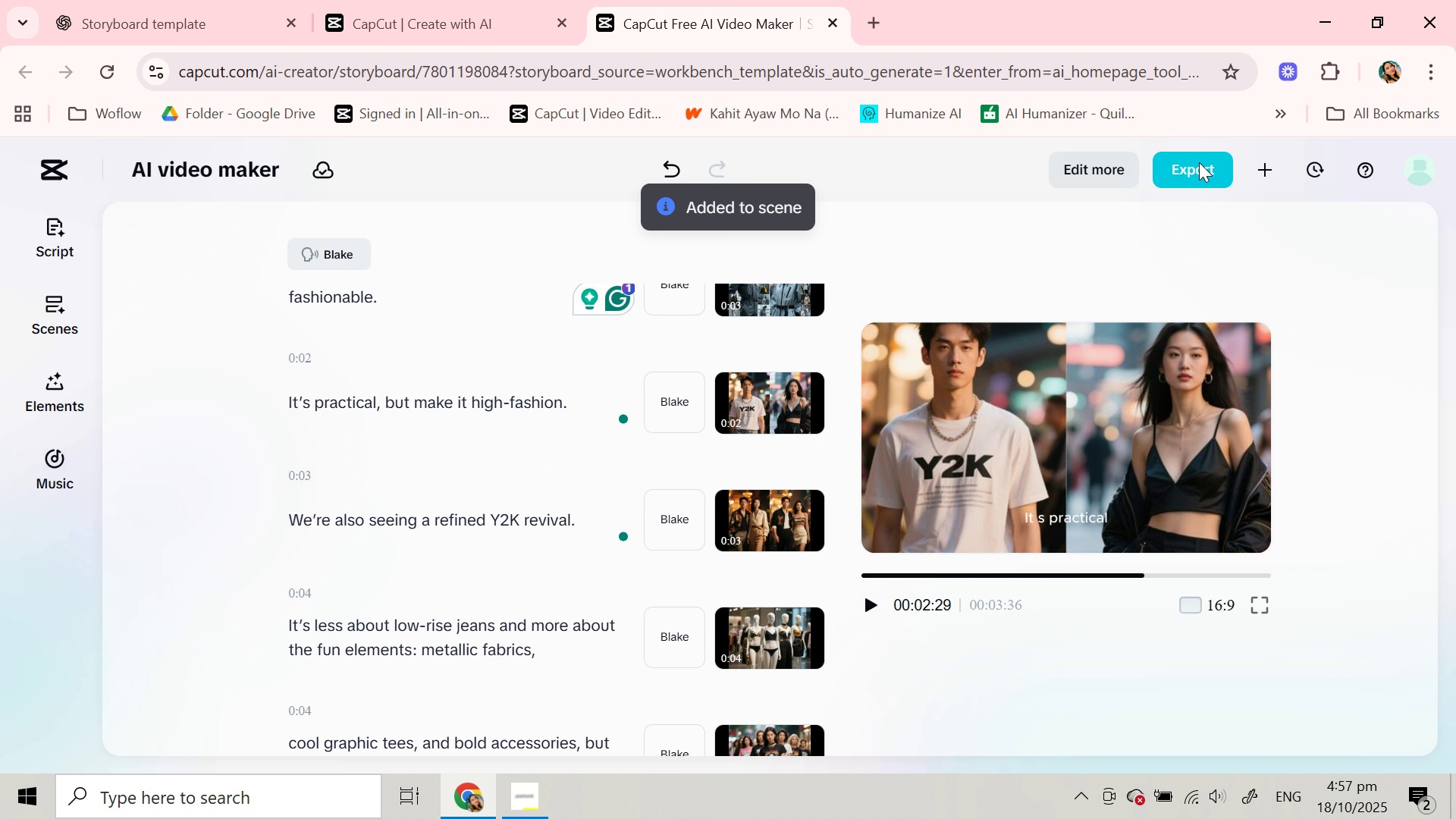 
left_click([742, 520])
 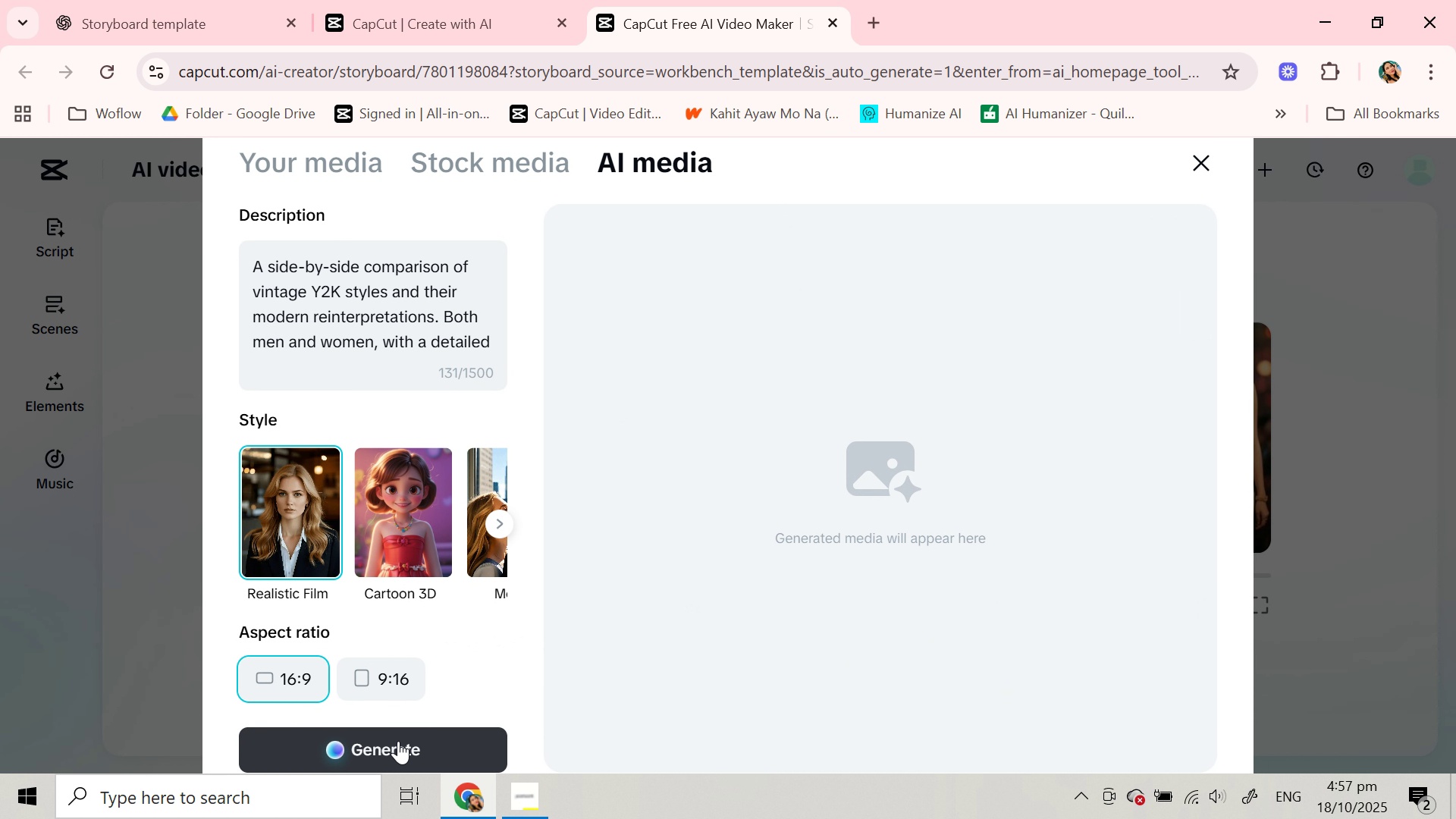 
left_click([397, 745])
 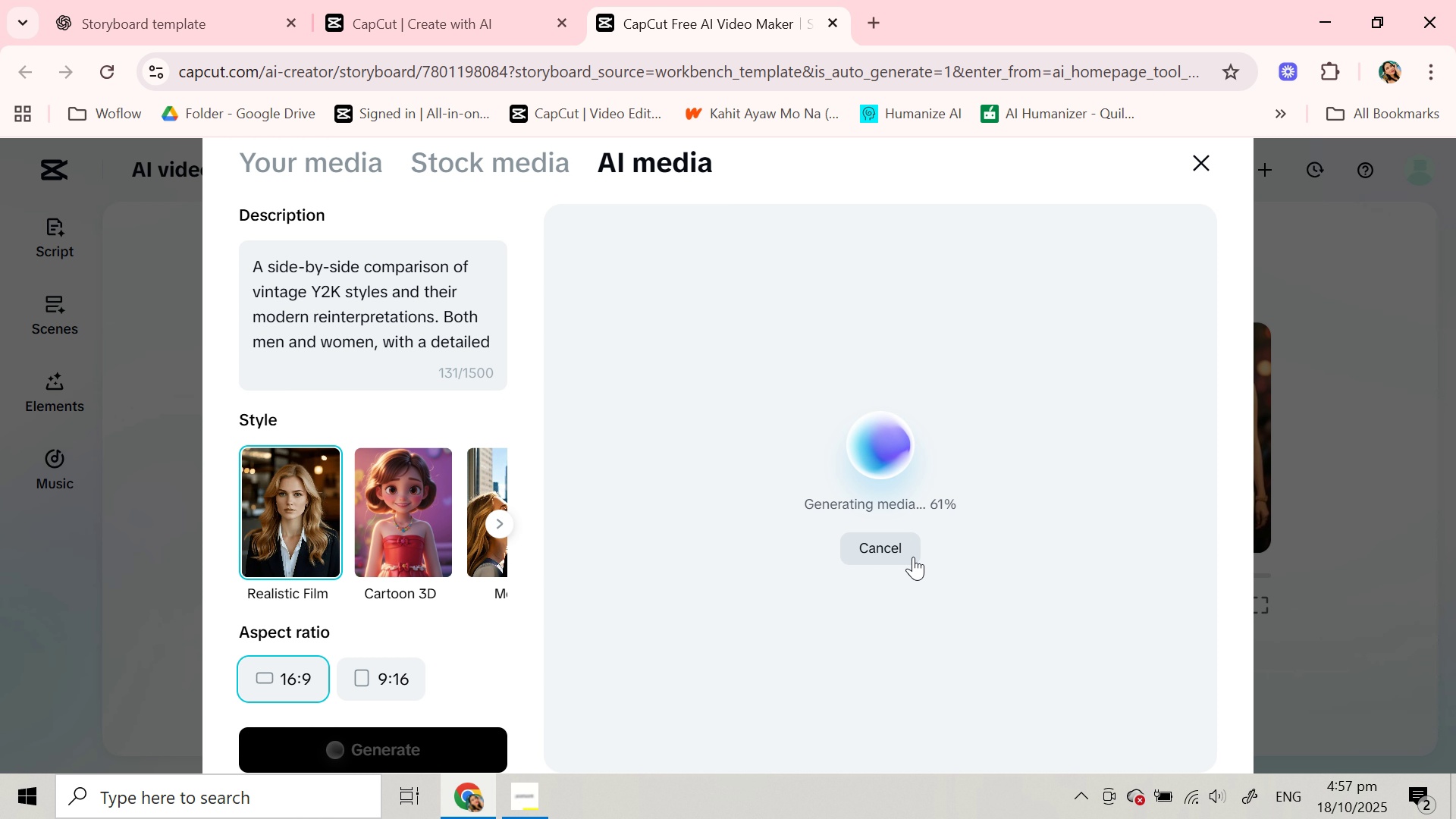 
wait(12.6)
 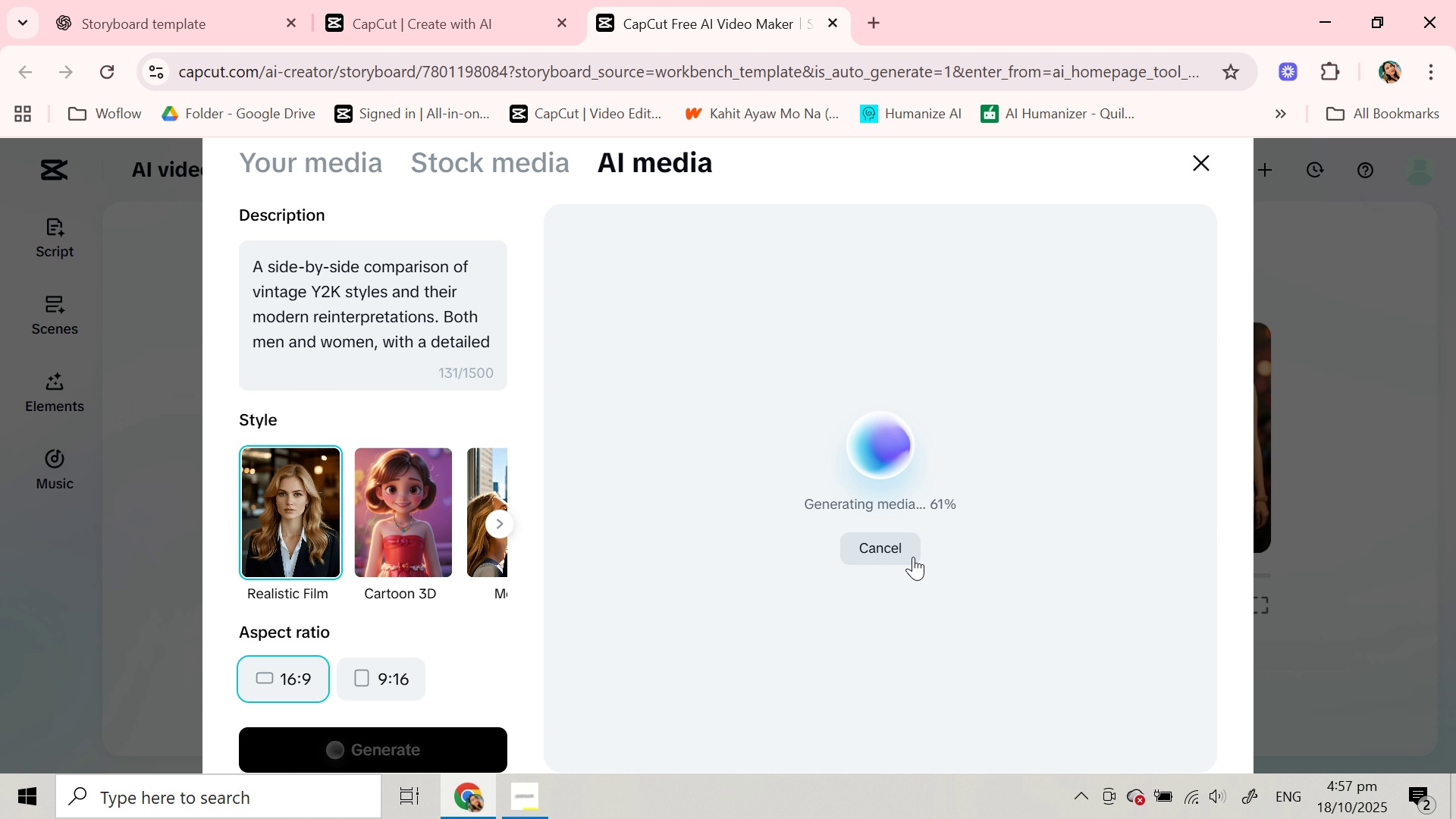 
mouse_move([787, 419])
 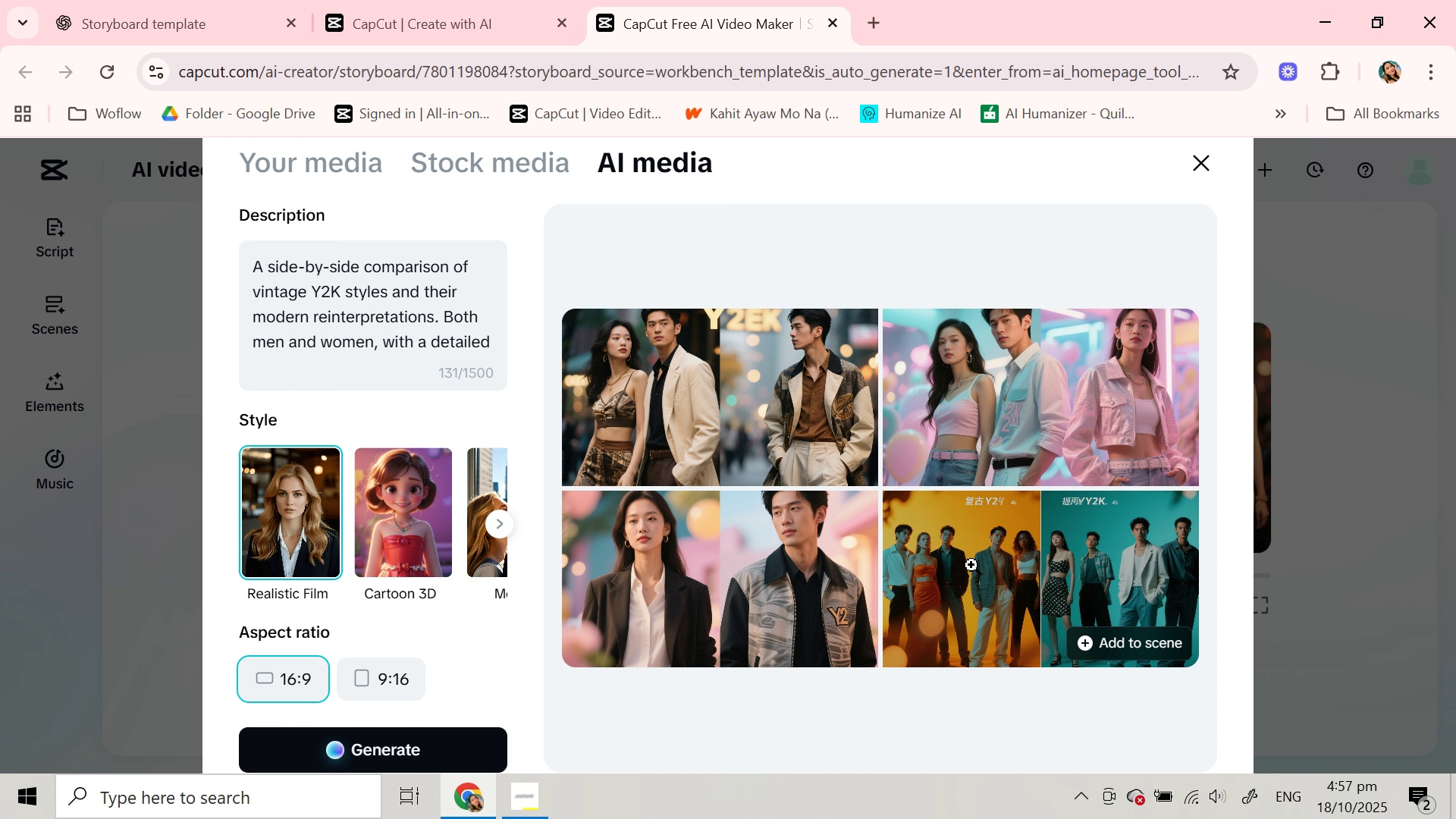 
left_click([971, 565])
 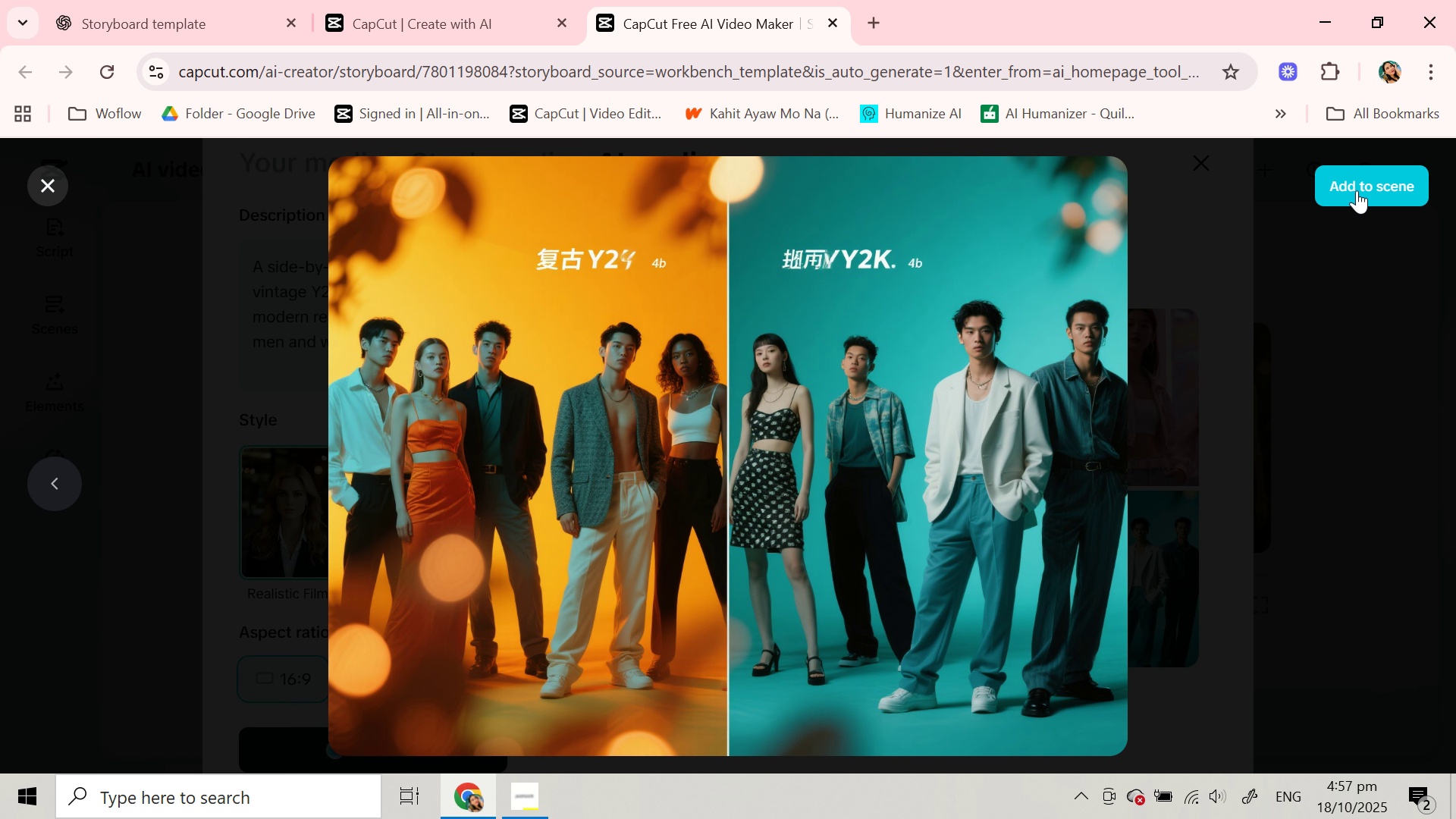 
left_click([1374, 181])
 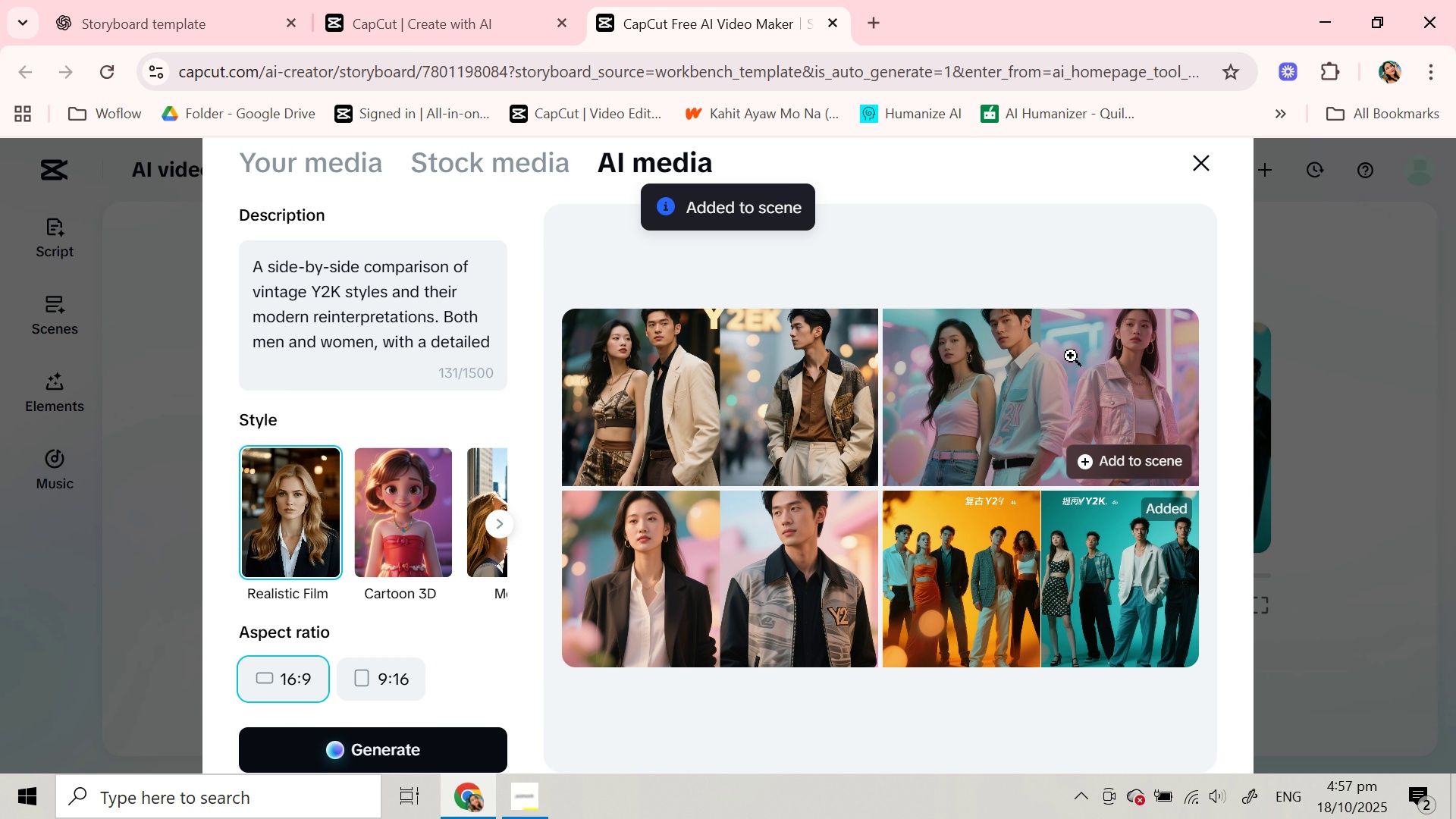 
scroll: coordinate [1049, 370], scroll_direction: up, amount: 3.0
 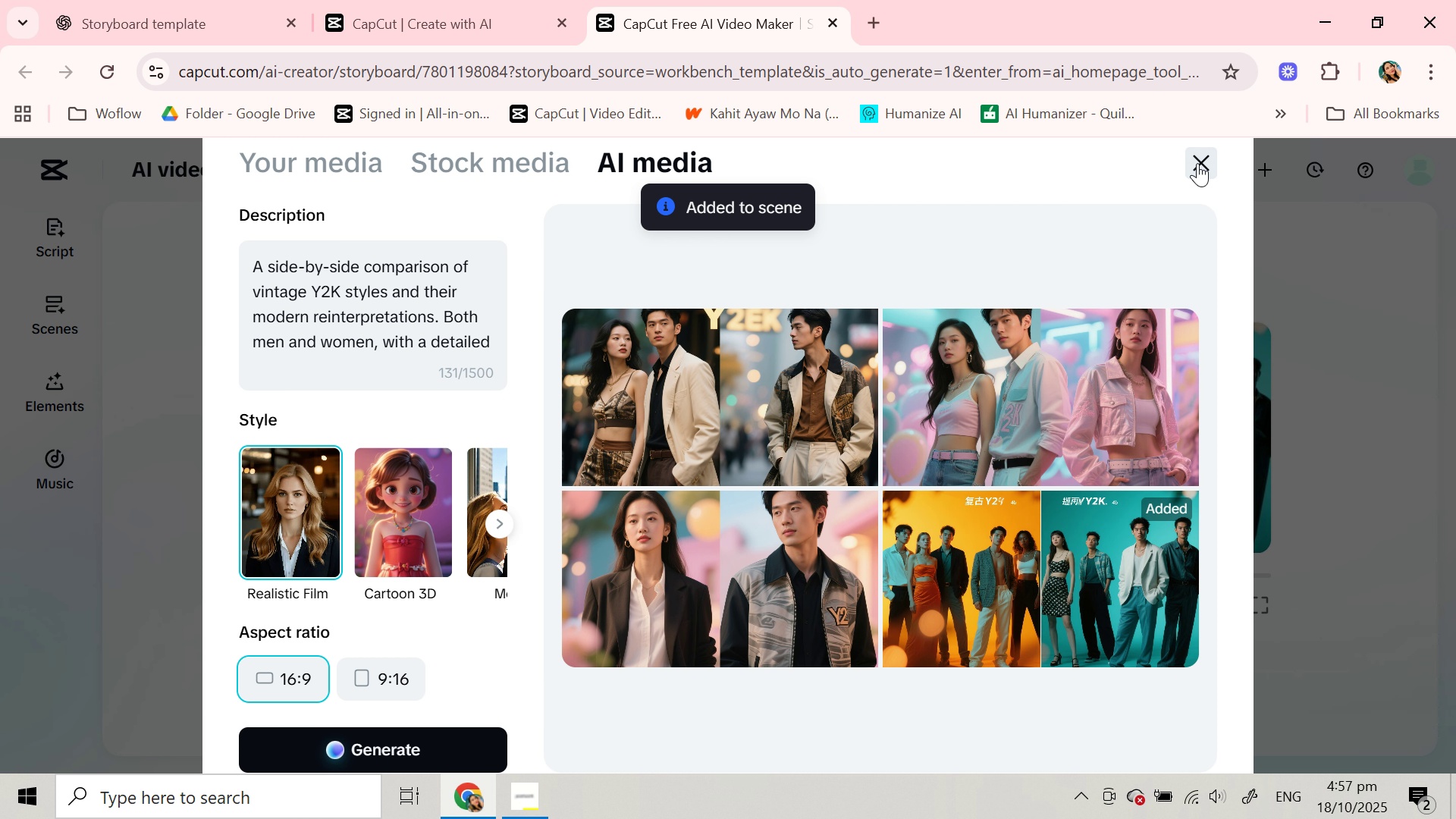 
left_click([1197, 163])
 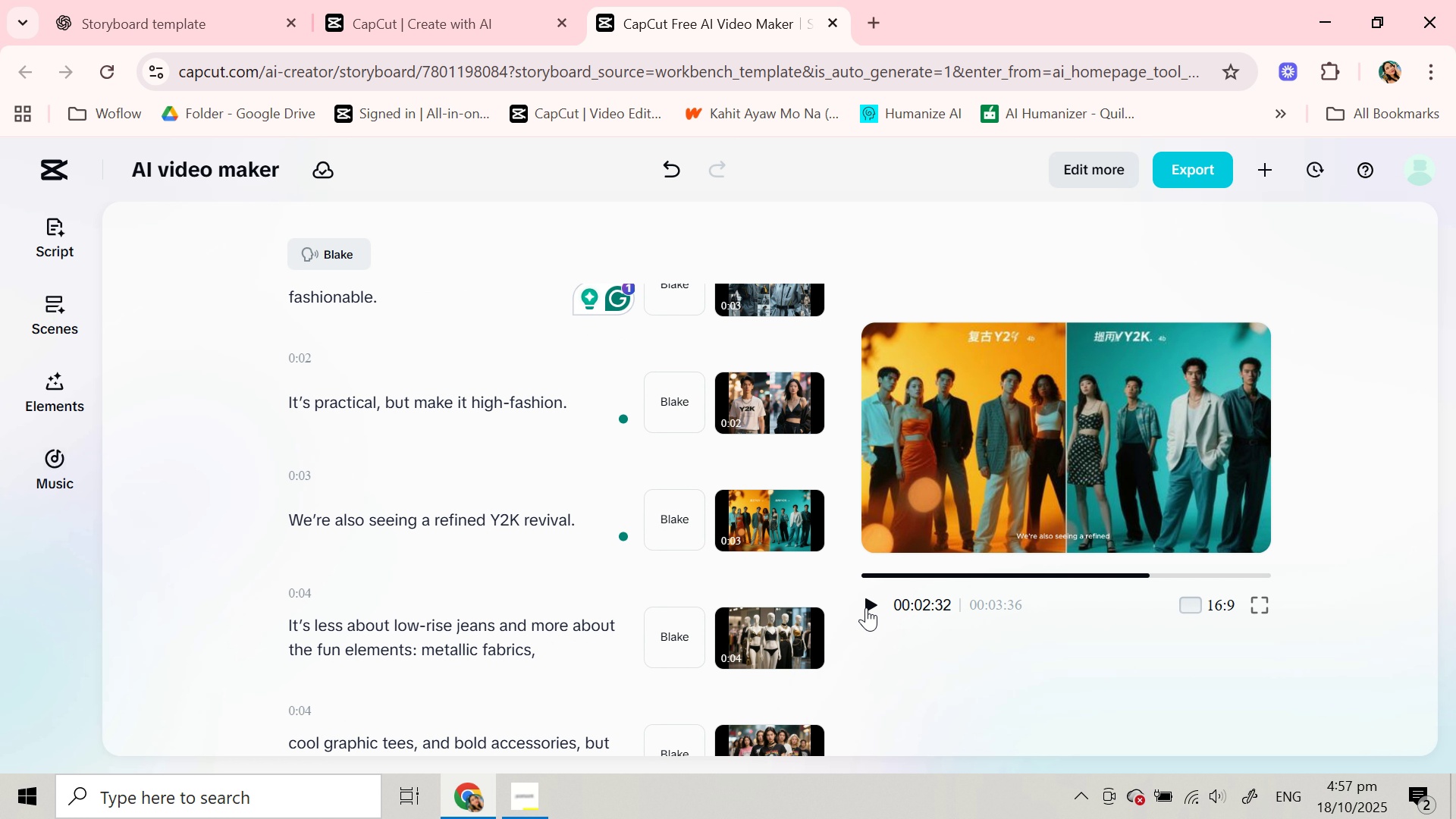 
left_click([866, 607])
 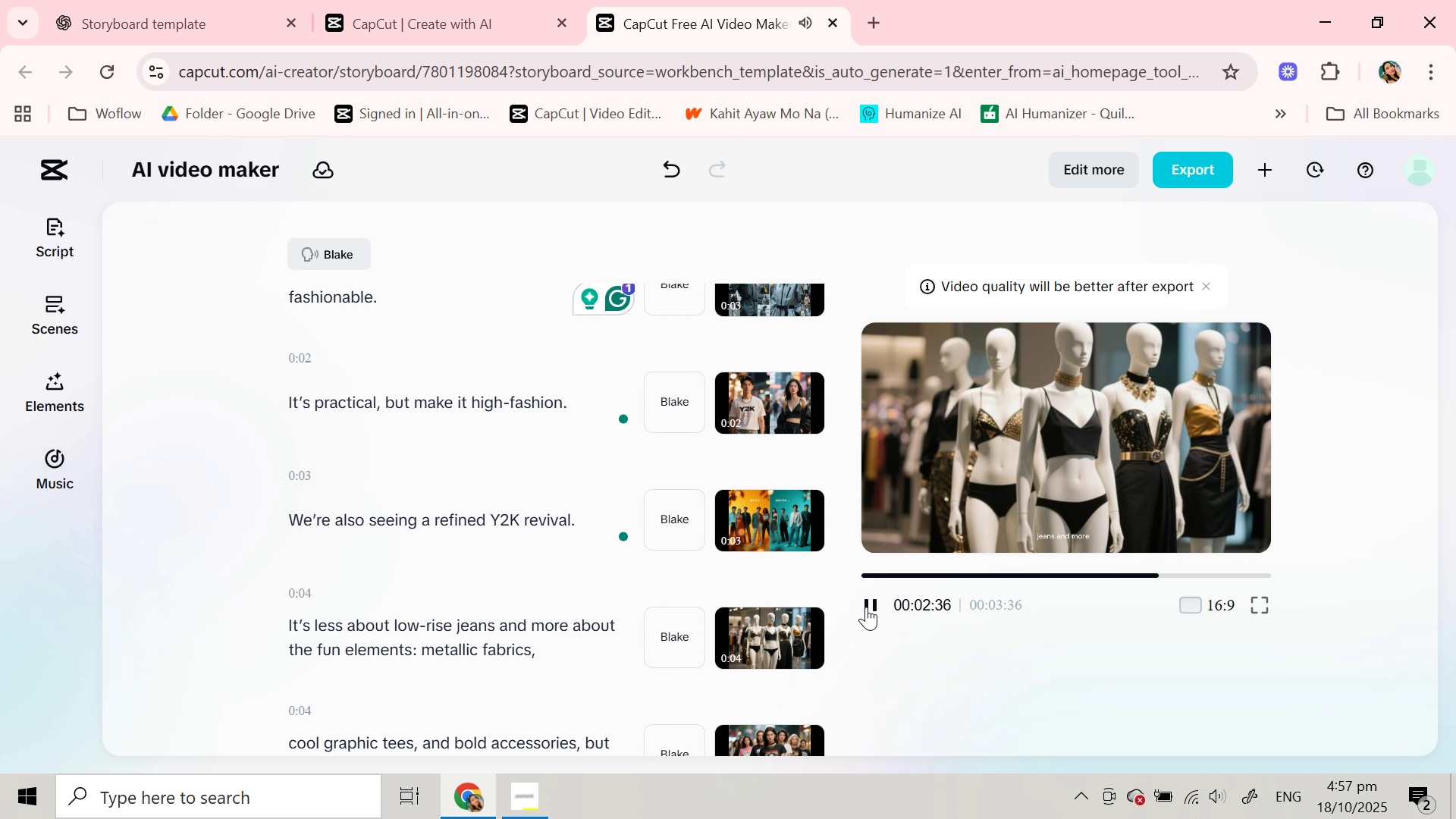 
wait(6.48)
 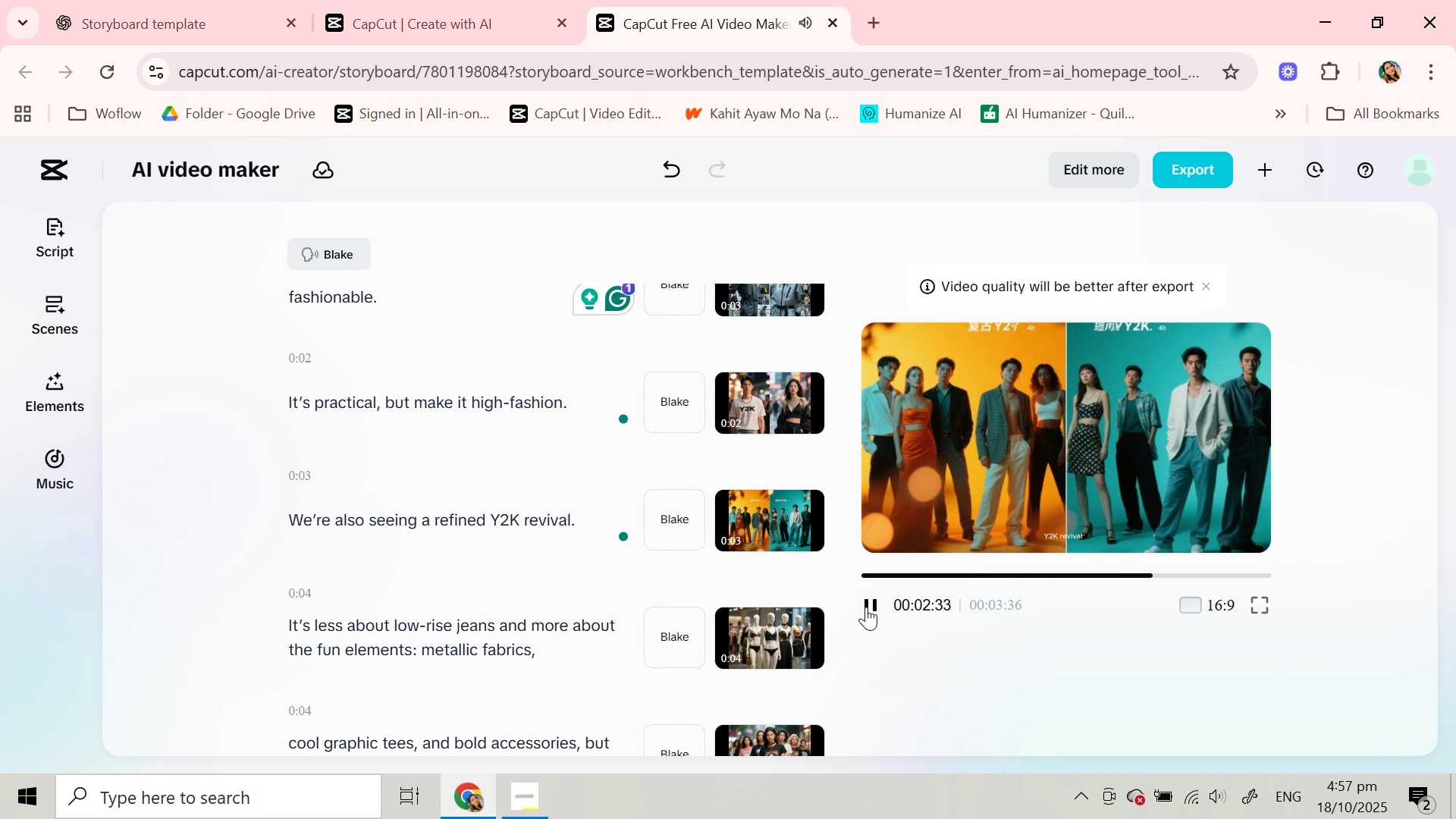 
left_click([866, 607])
 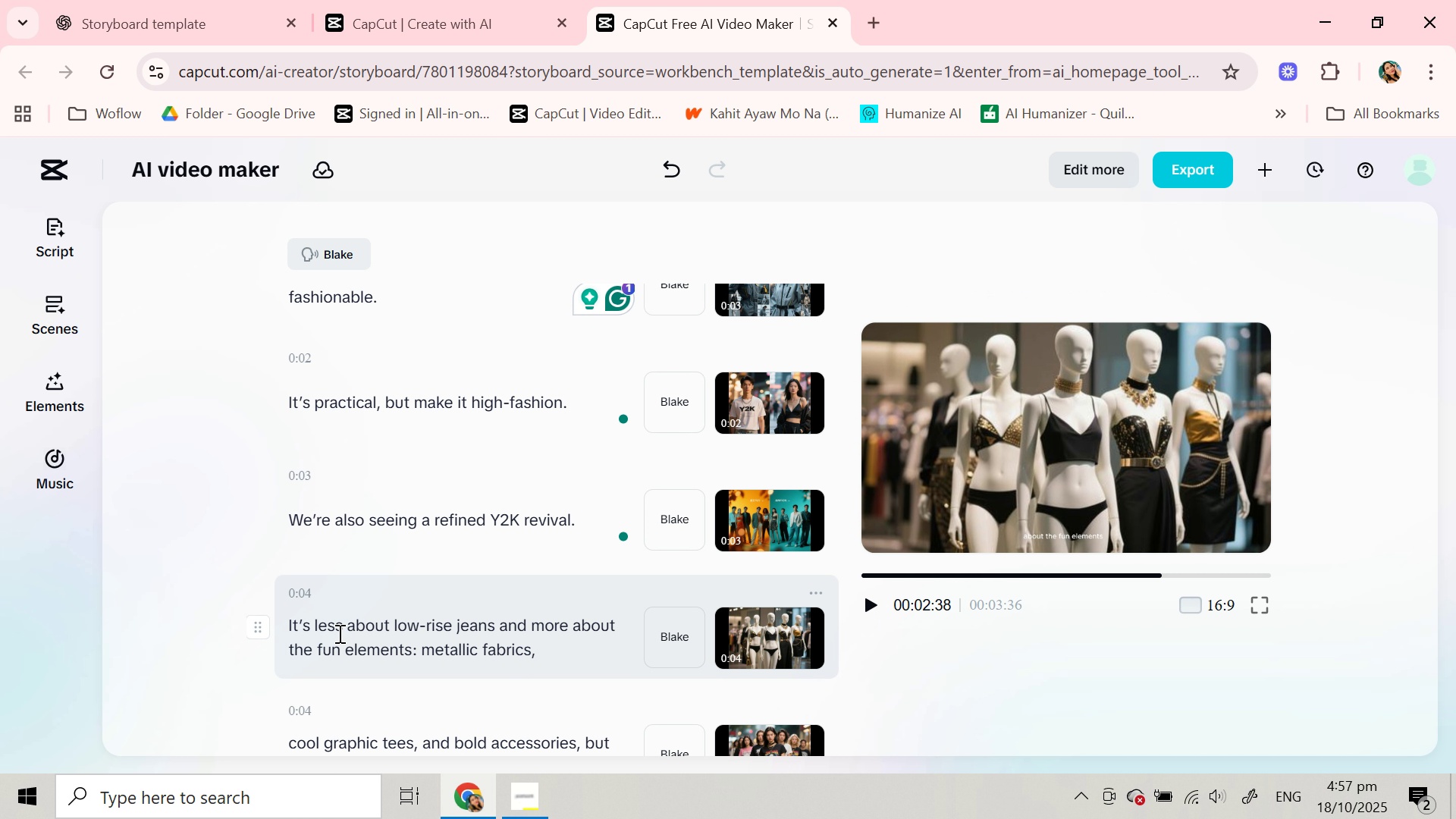 
left_click_drag(start_coordinate=[312, 623], to_coordinate=[422, 646])
 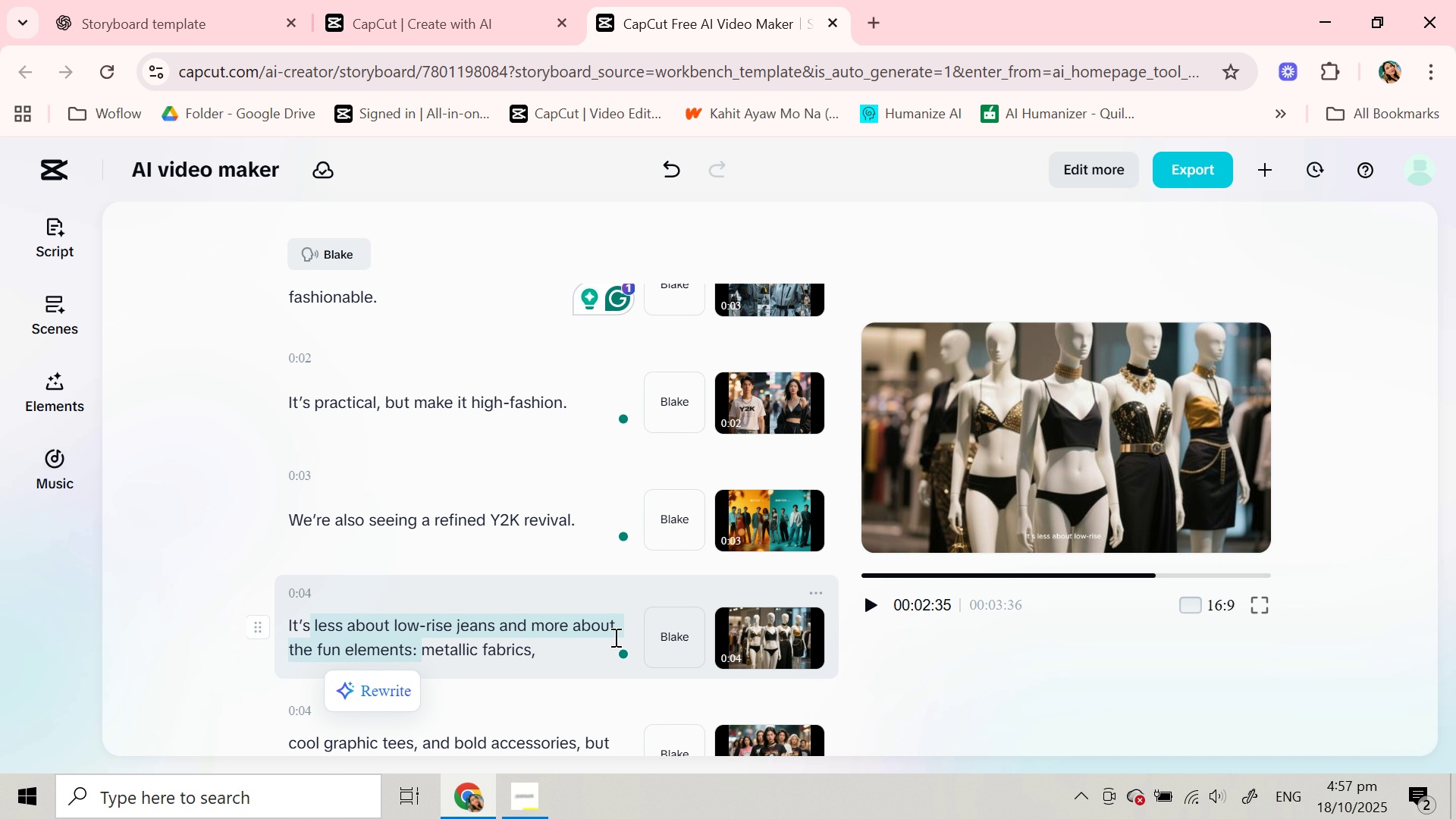 
key(Control+C)
 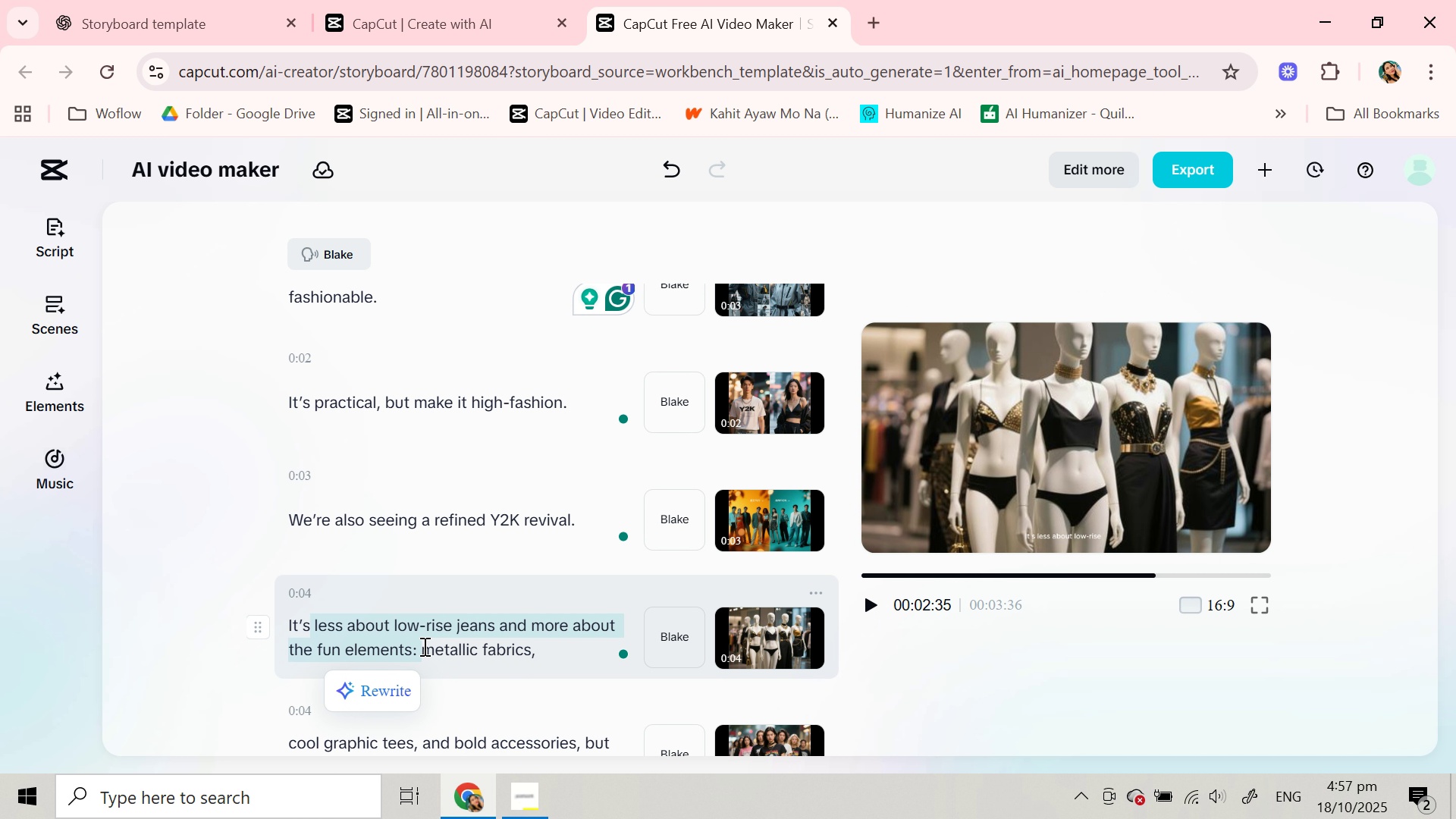 
key(Control+C)
 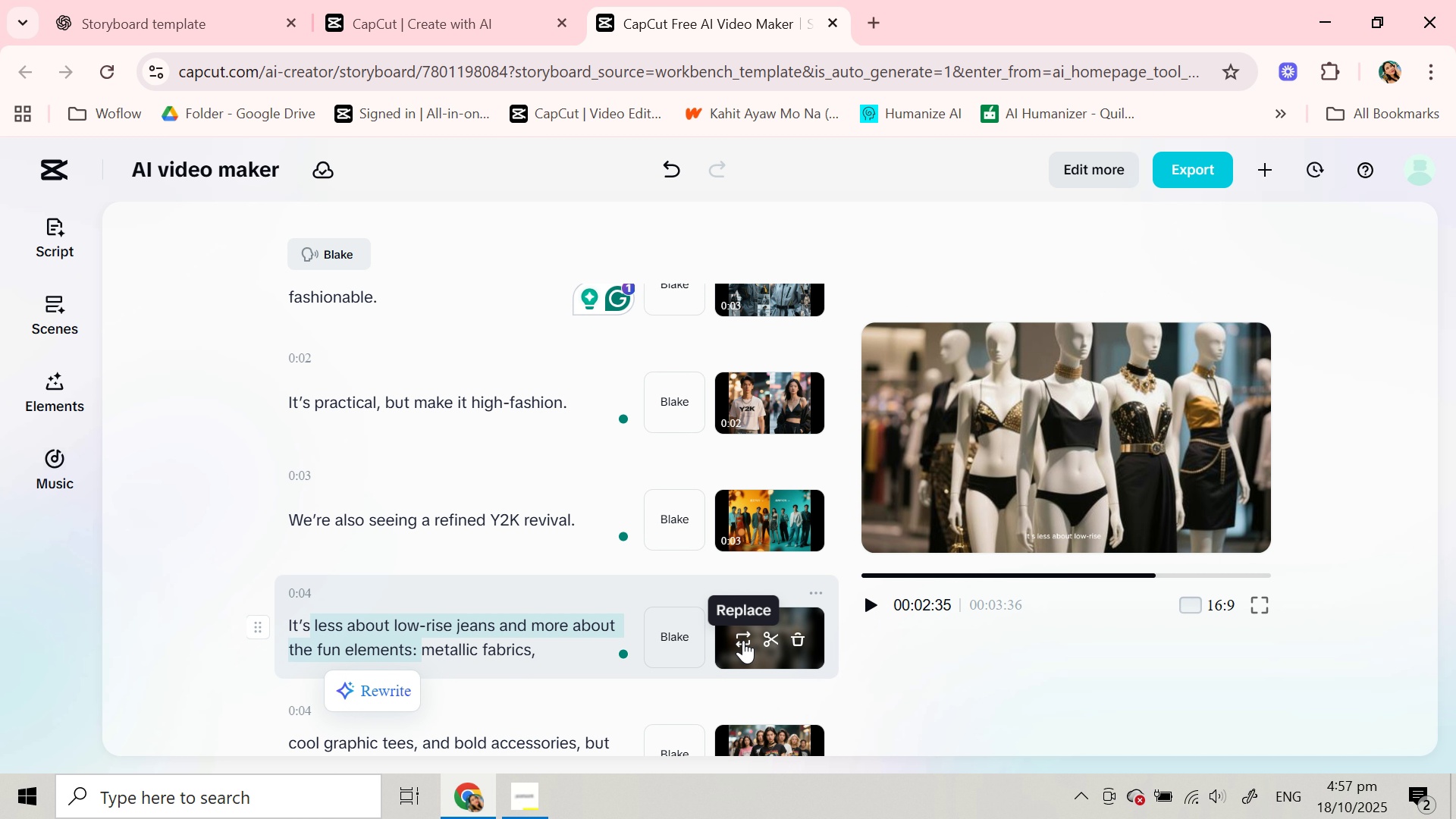 
left_click([744, 639])
 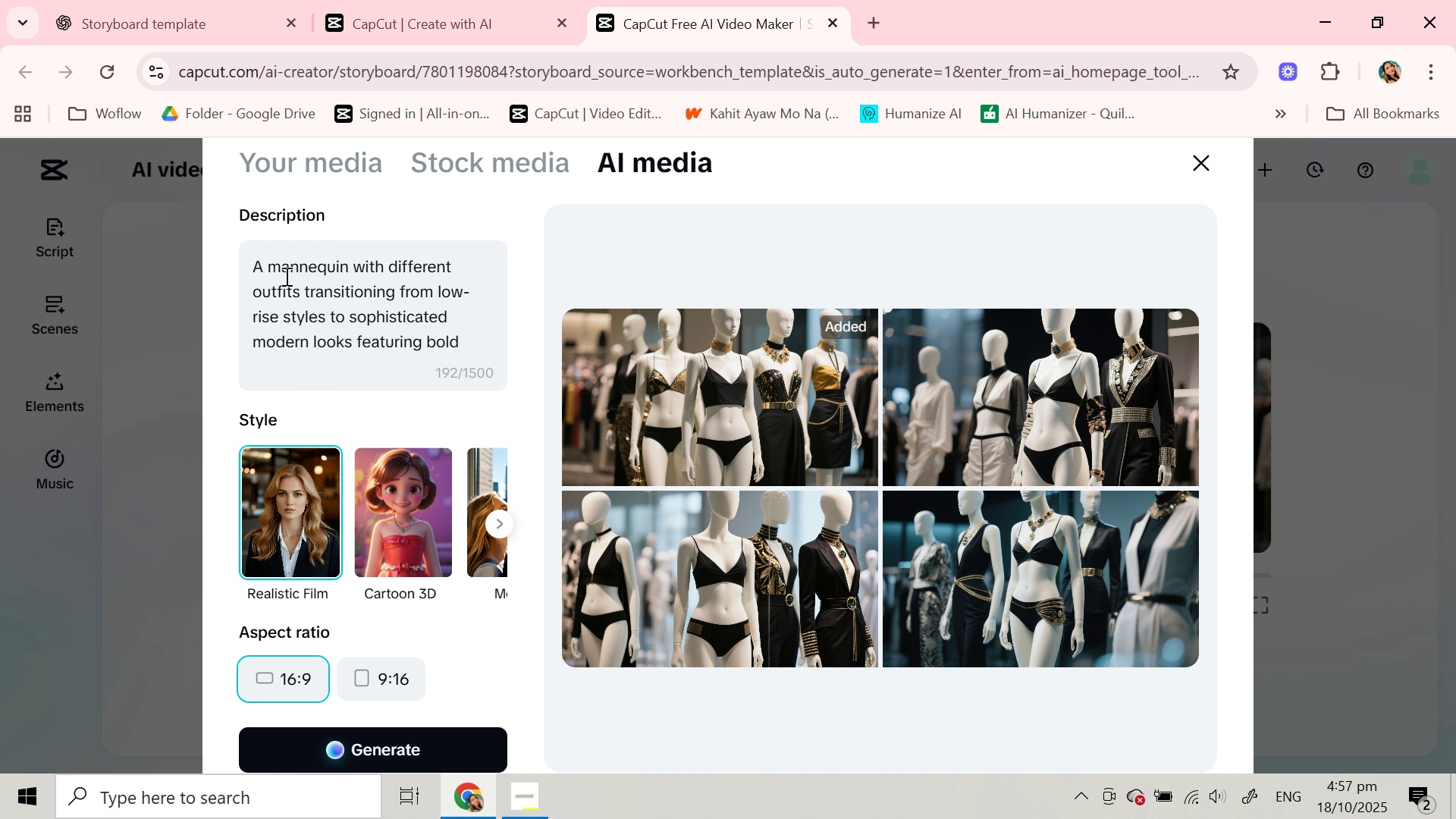 
wait(5.65)
 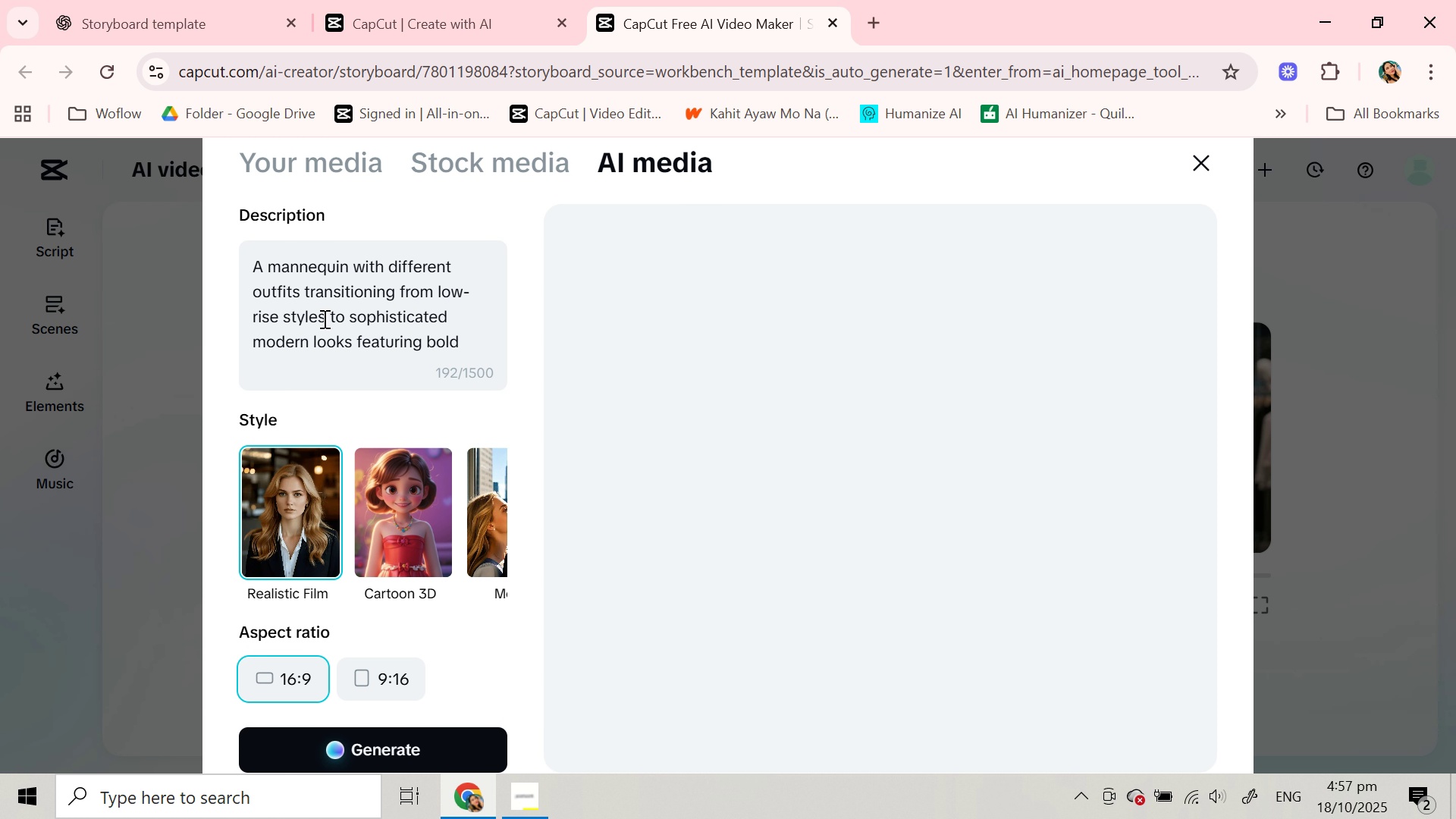 
left_click_drag(start_coordinate=[301, 289], to_coordinate=[458, 316])
 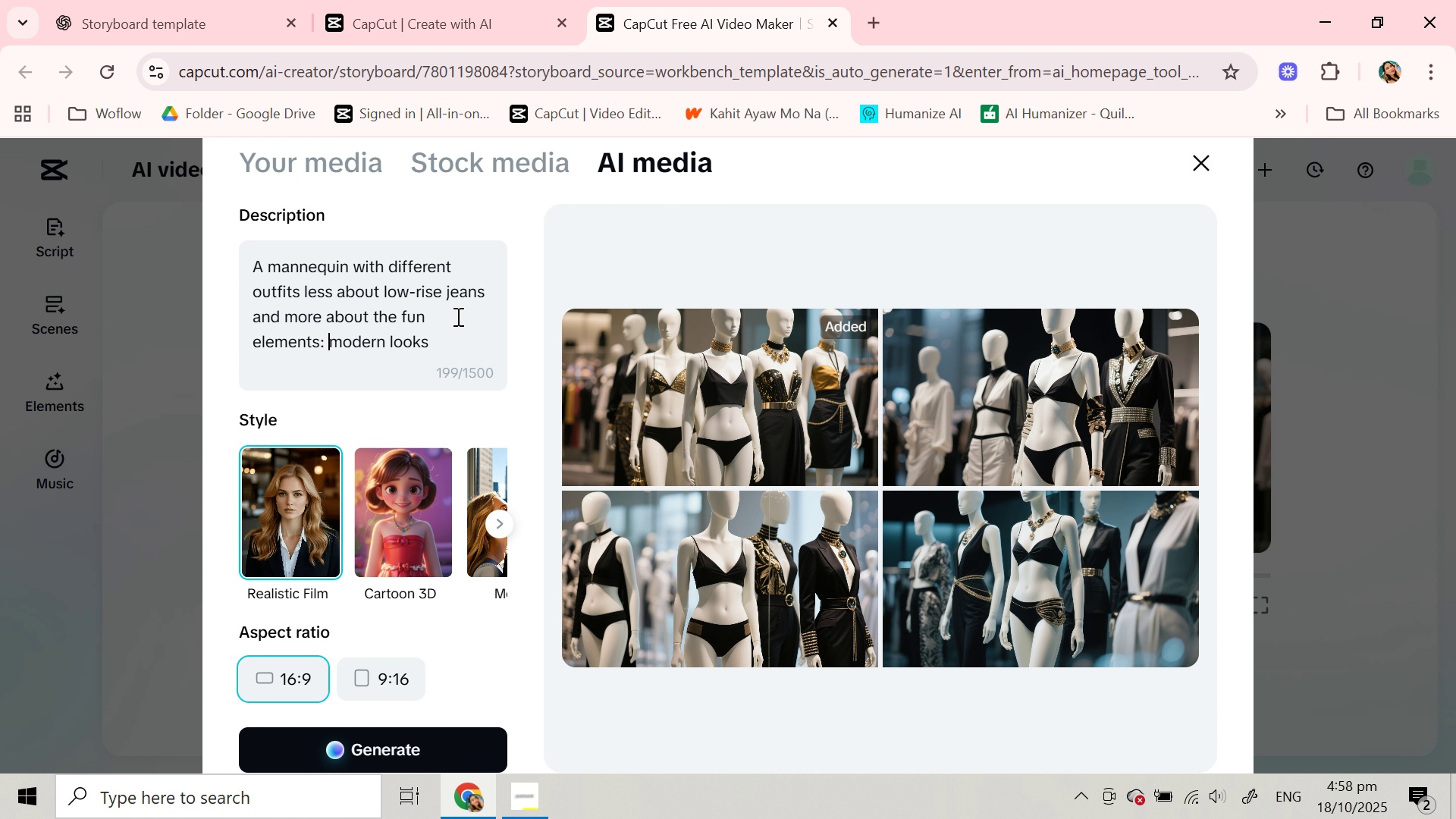 
key(Control+V)
 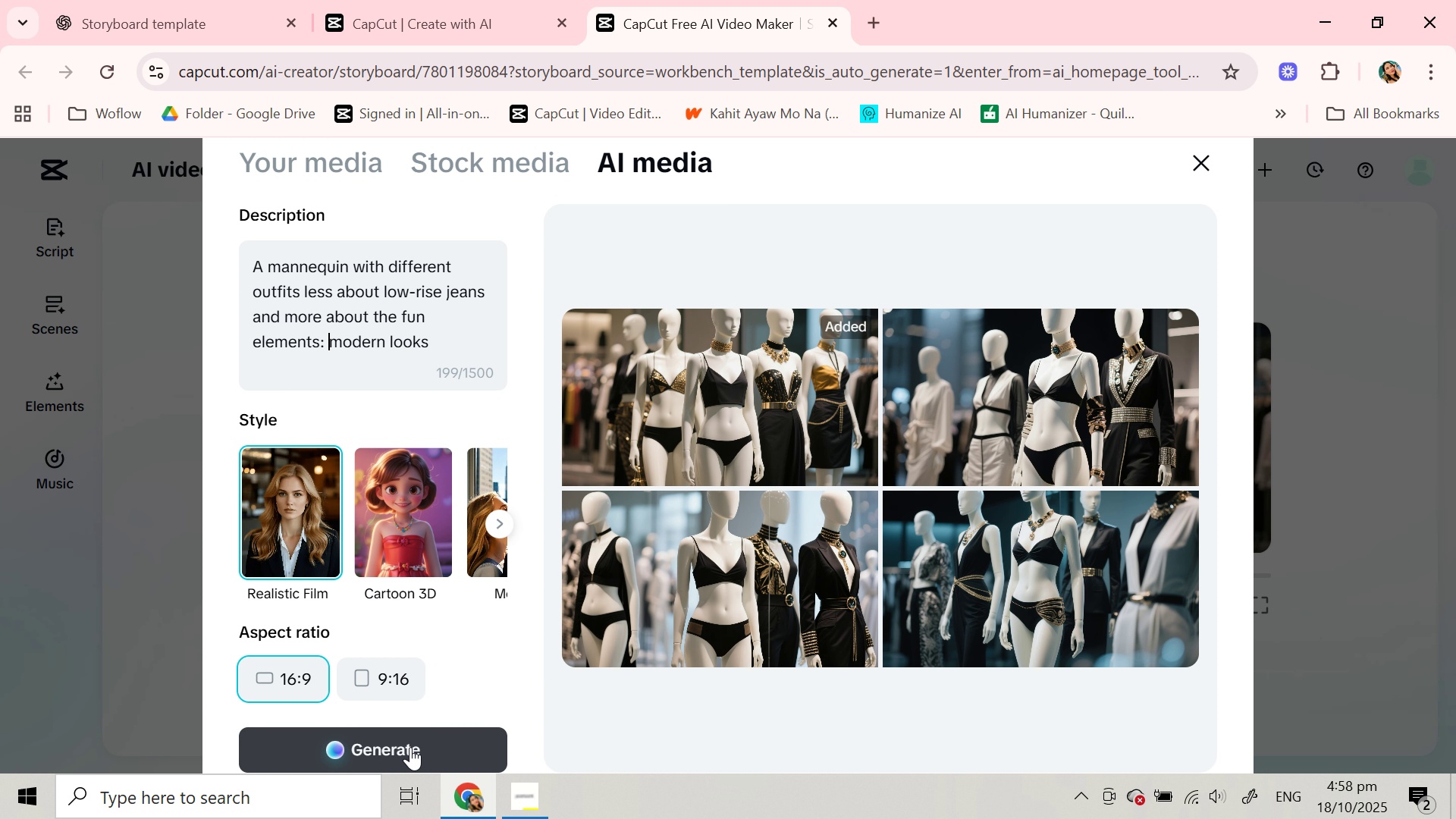 
left_click([410, 747])
 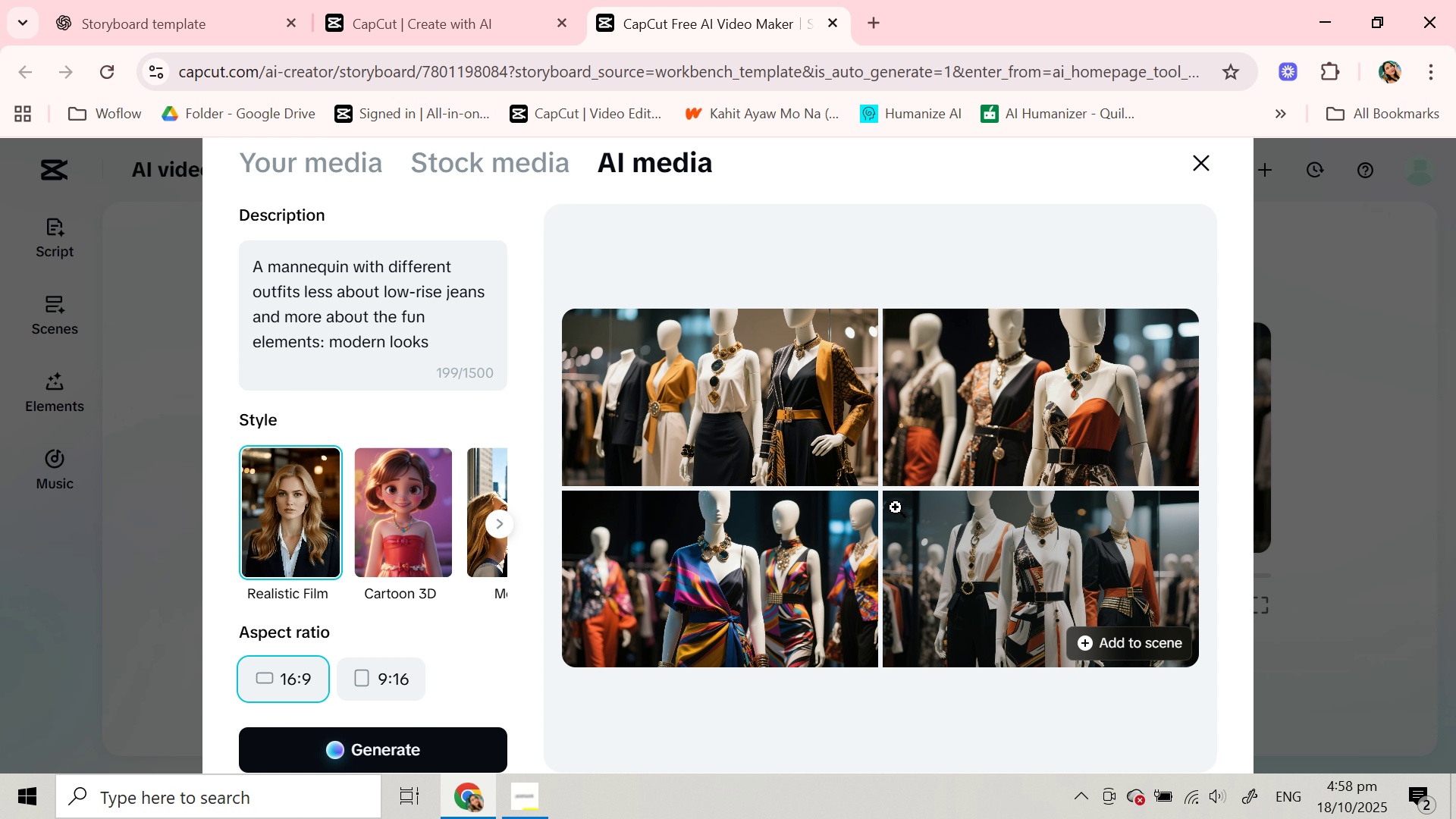 
wait(20.15)
 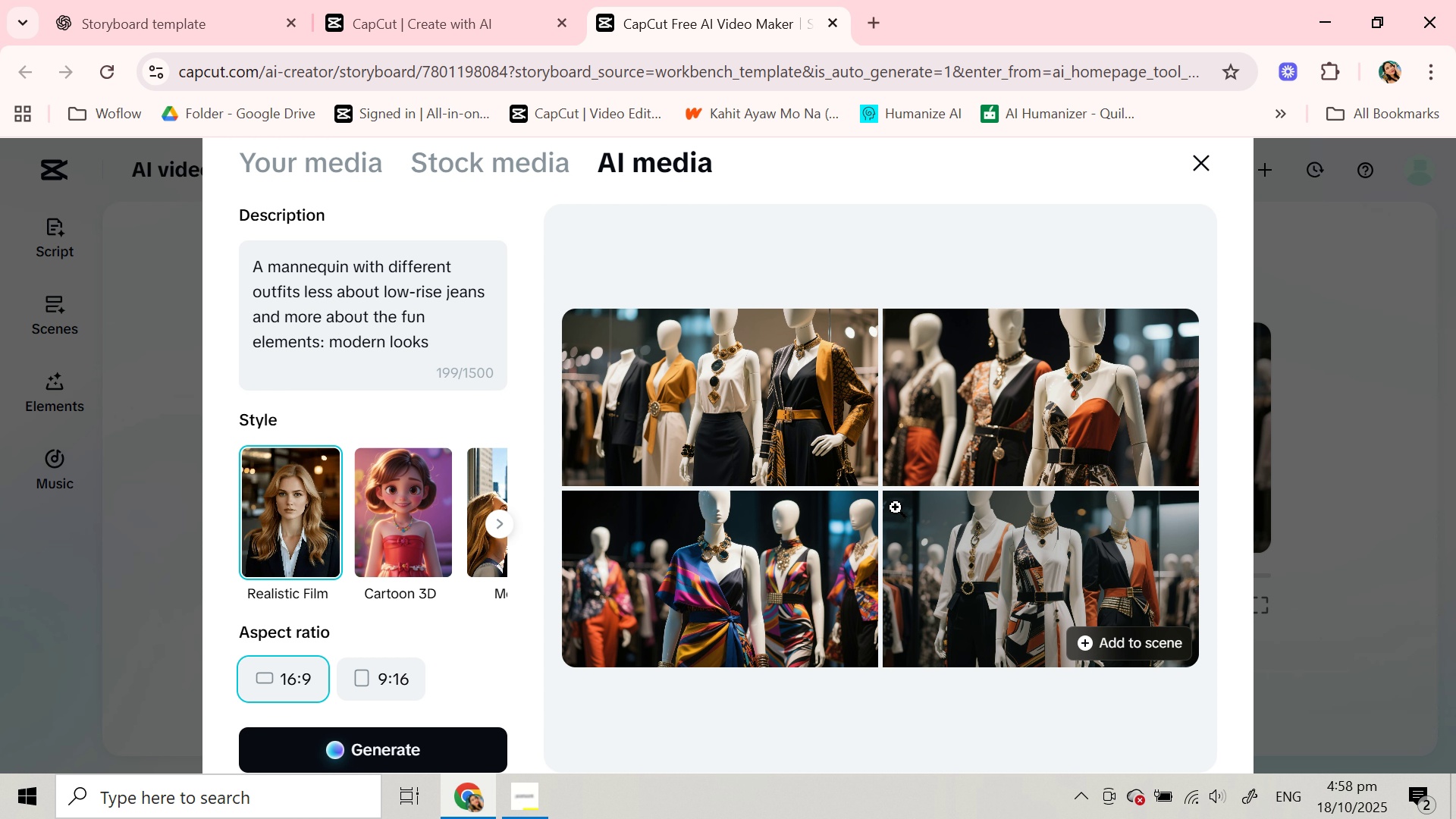 
left_click([767, 404])
 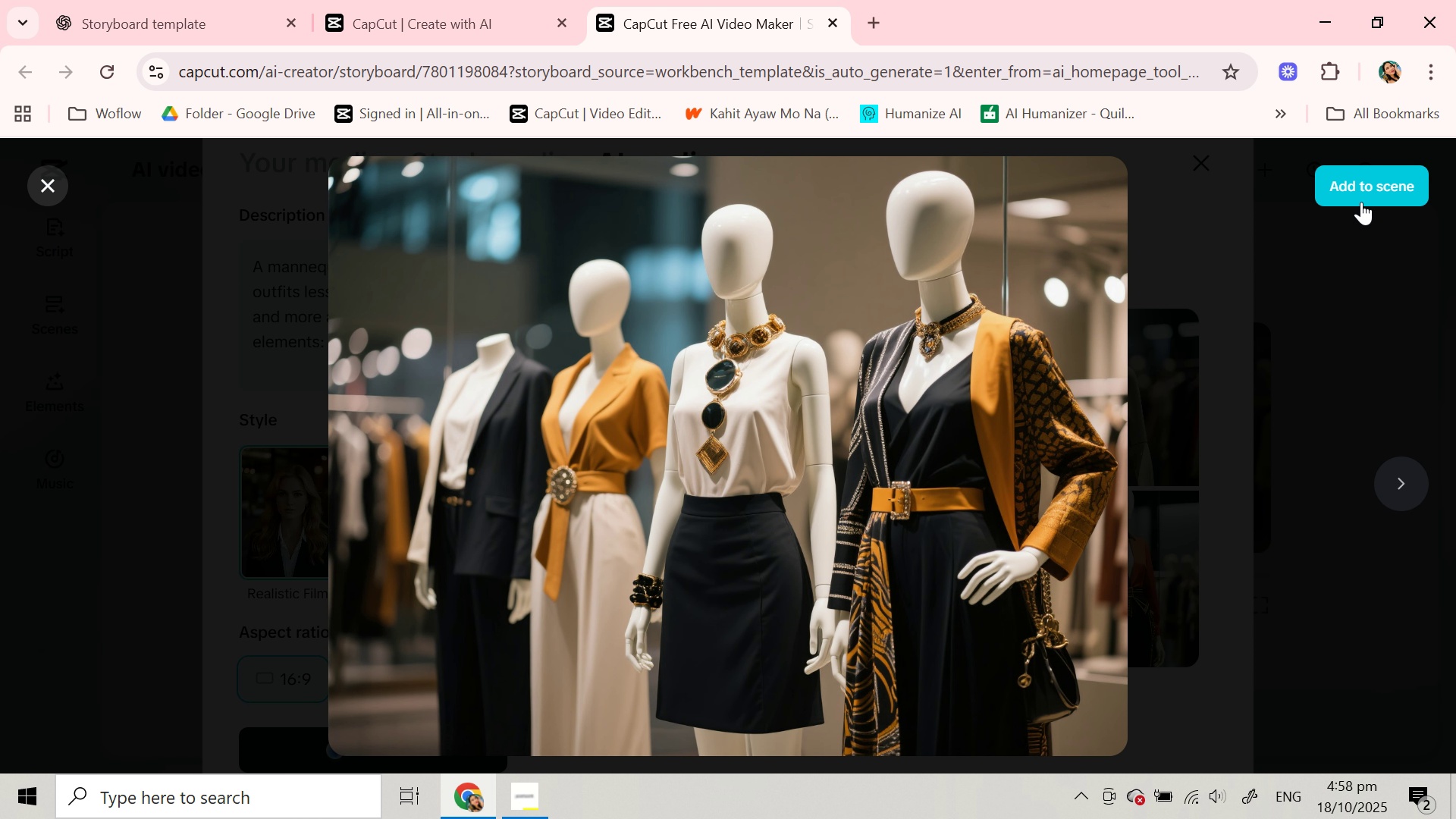 
left_click([1363, 184])
 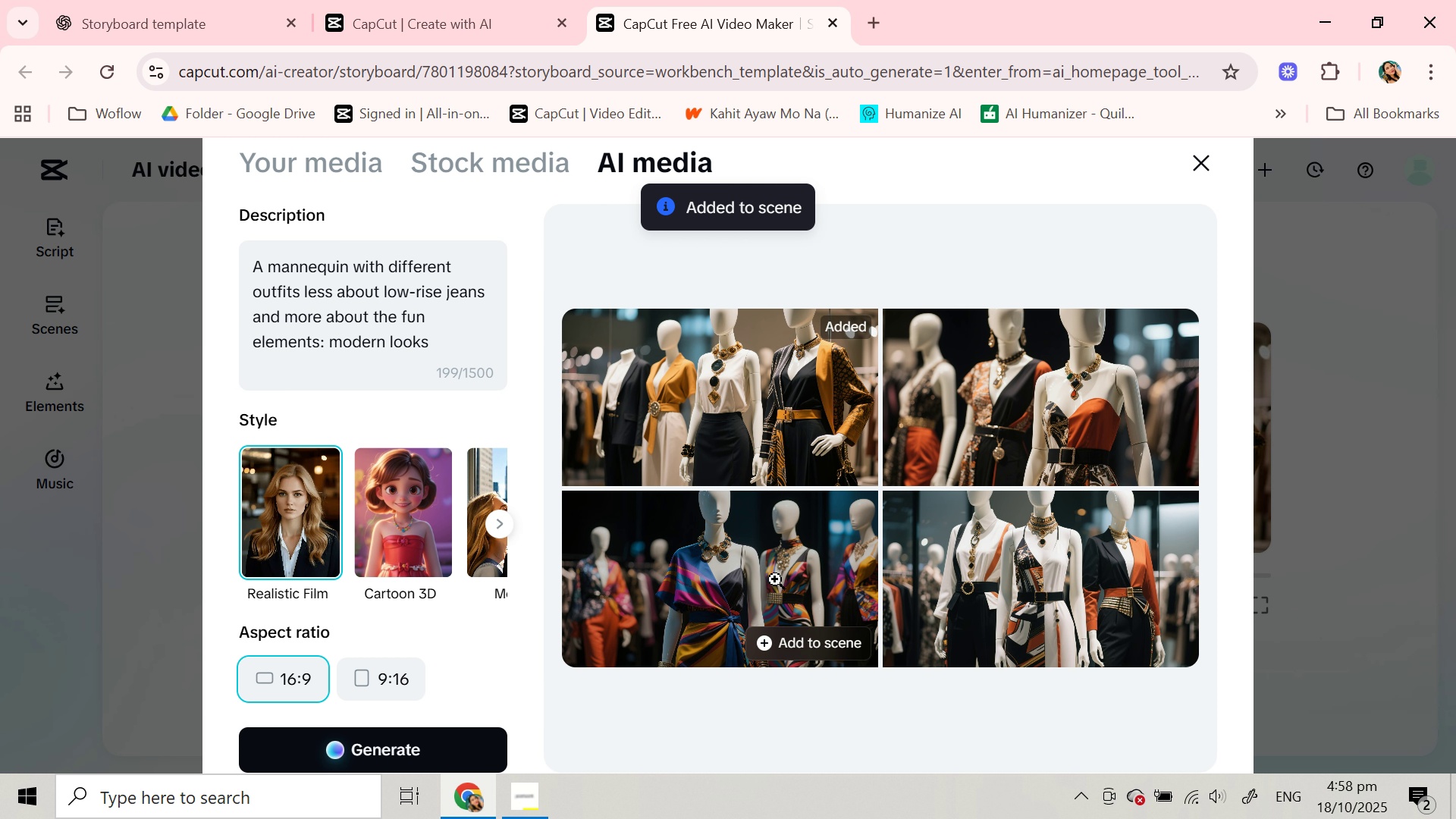 
left_click([775, 579])
 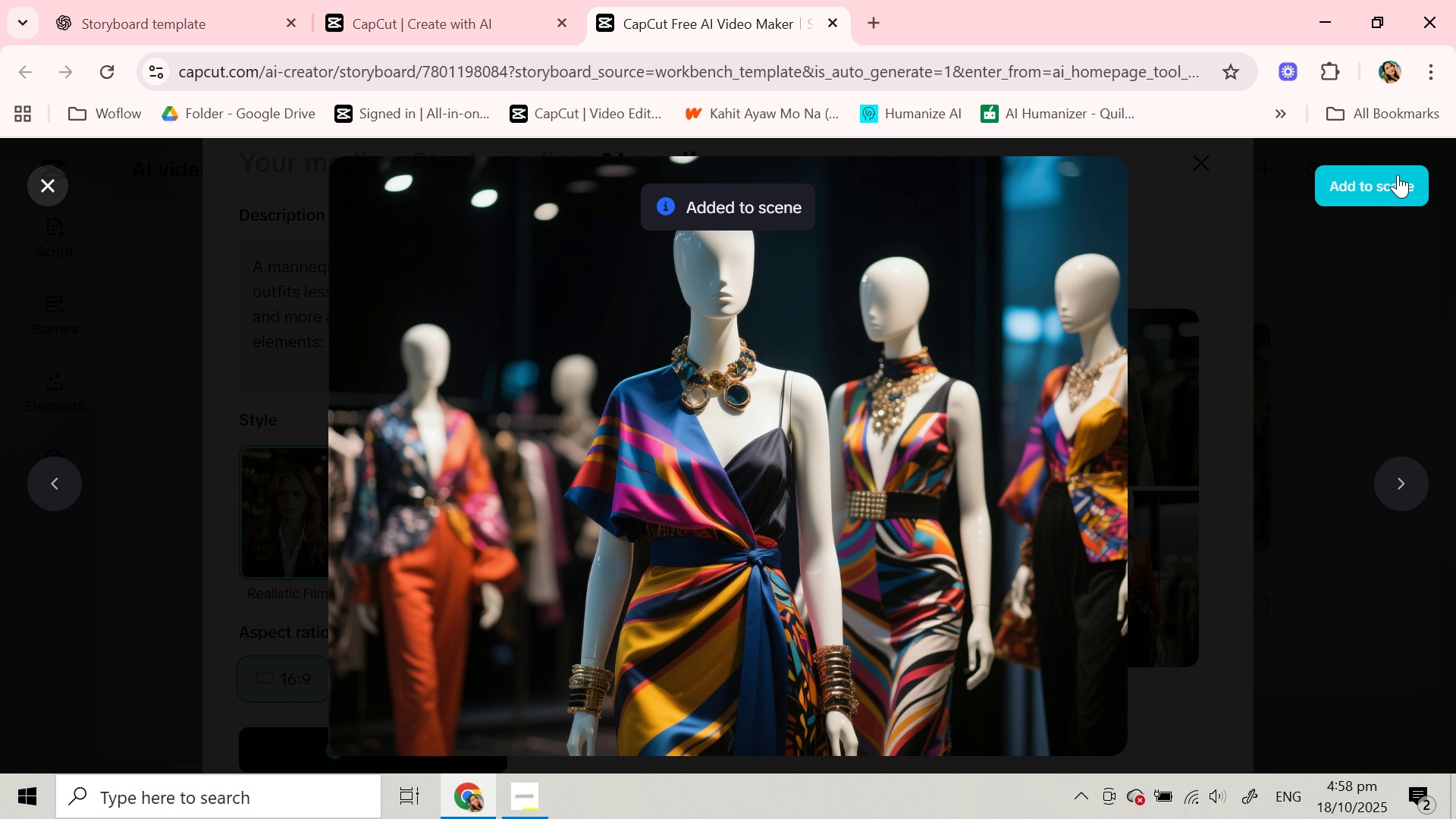 
left_click([1398, 174])
 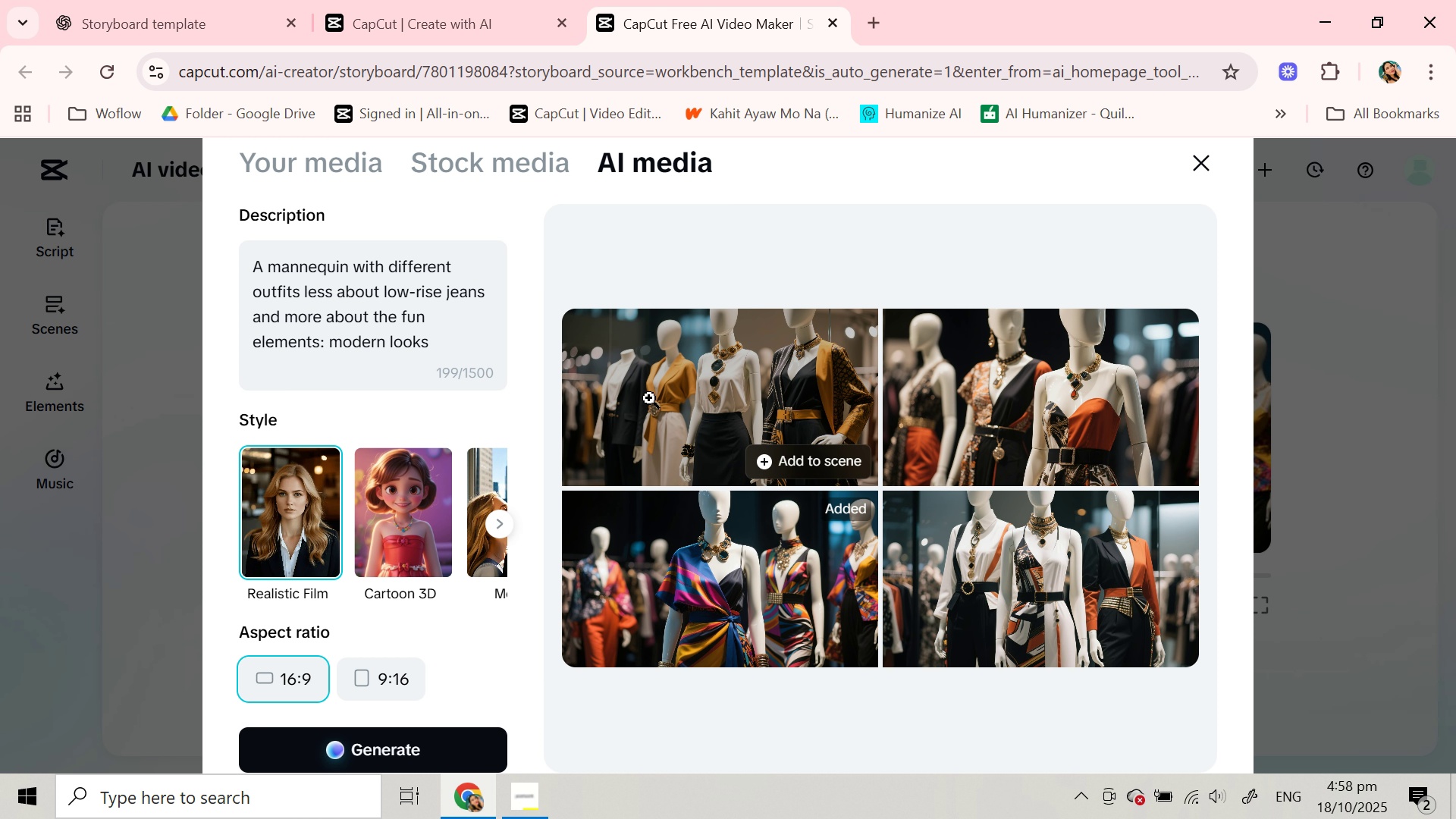 
wait(9.1)
 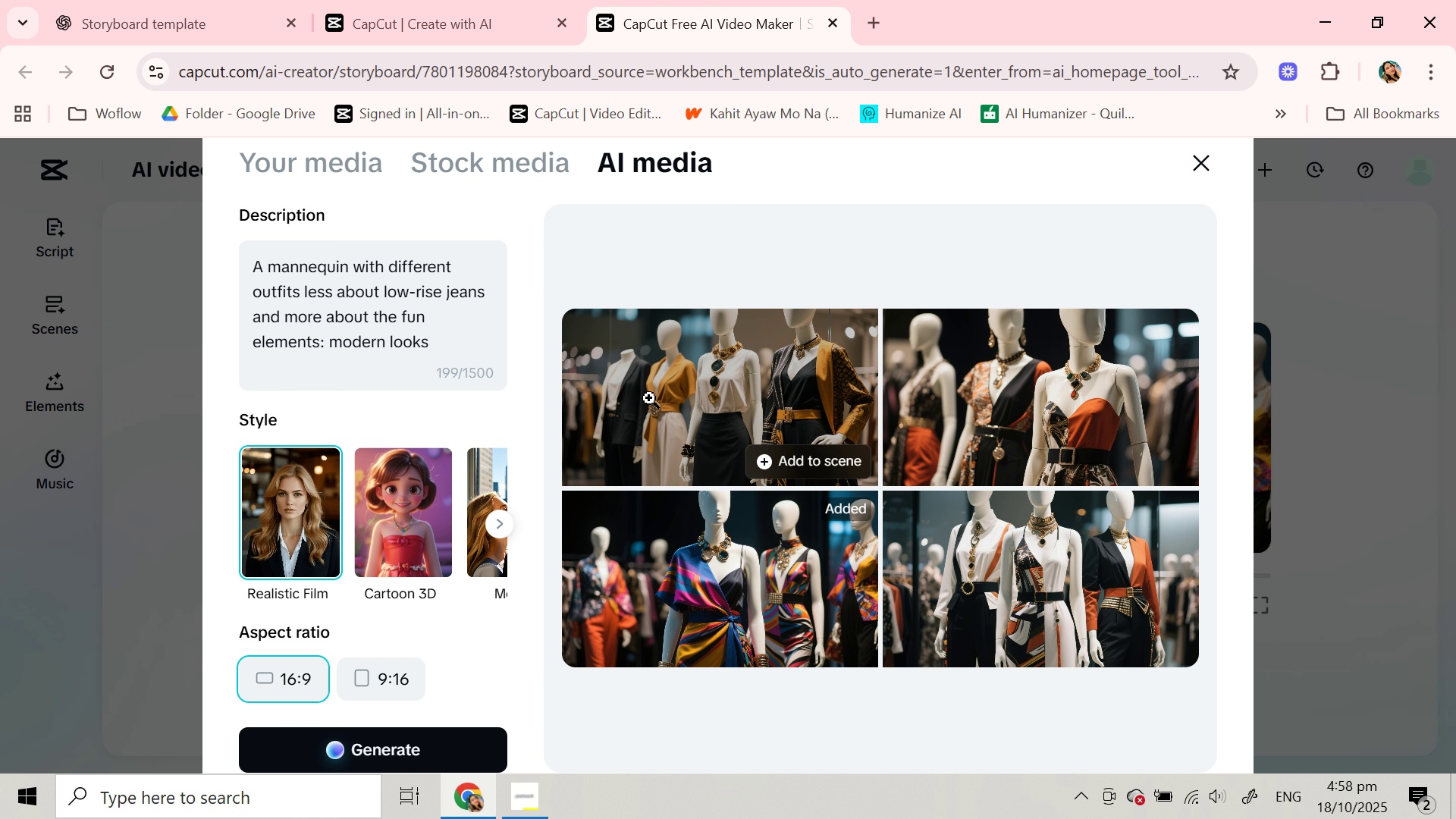 
scroll: coordinate [467, 328], scroll_direction: down, amount: 3.0
 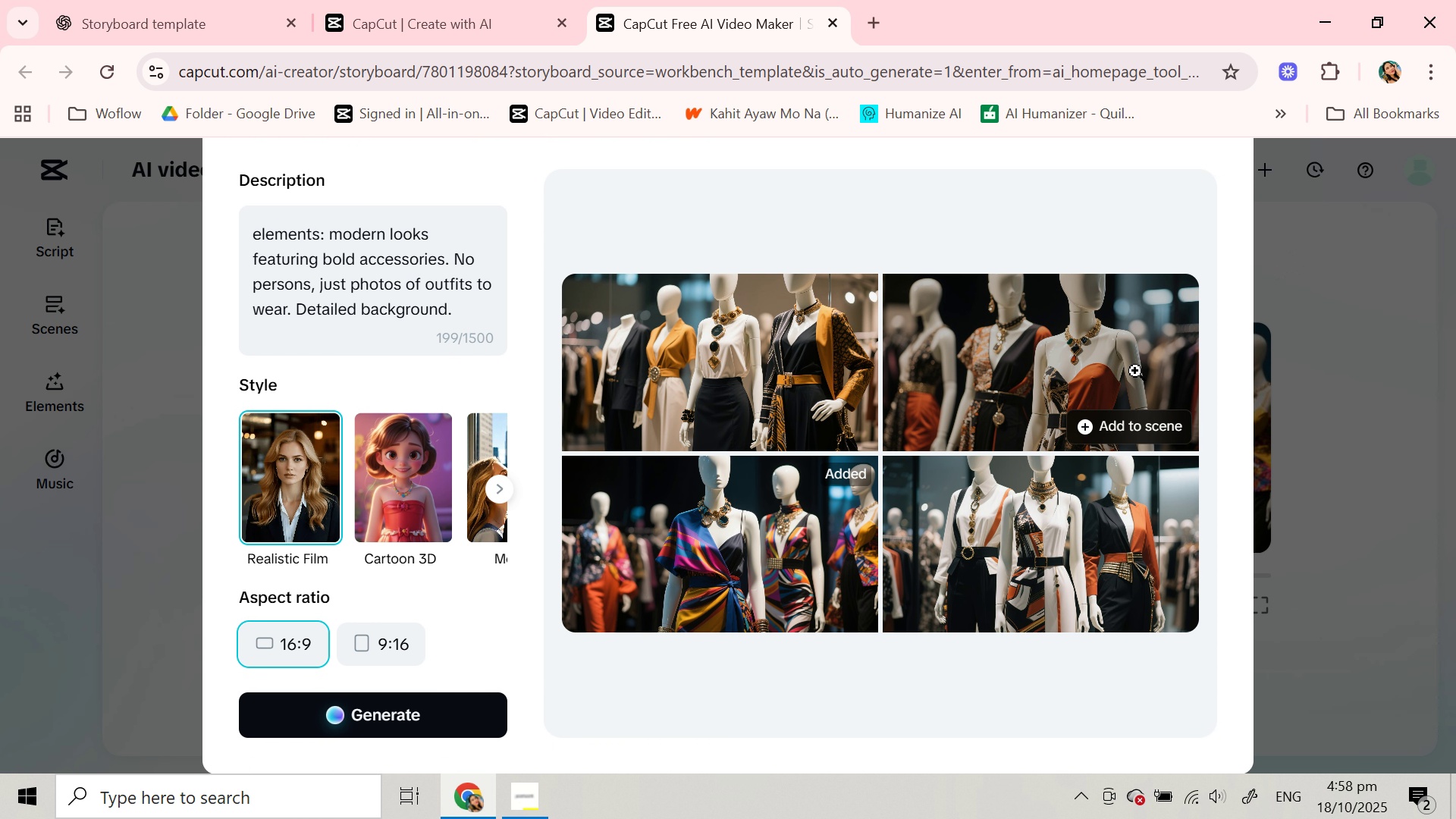 
scroll: coordinate [1131, 377], scroll_direction: up, amount: 3.0
 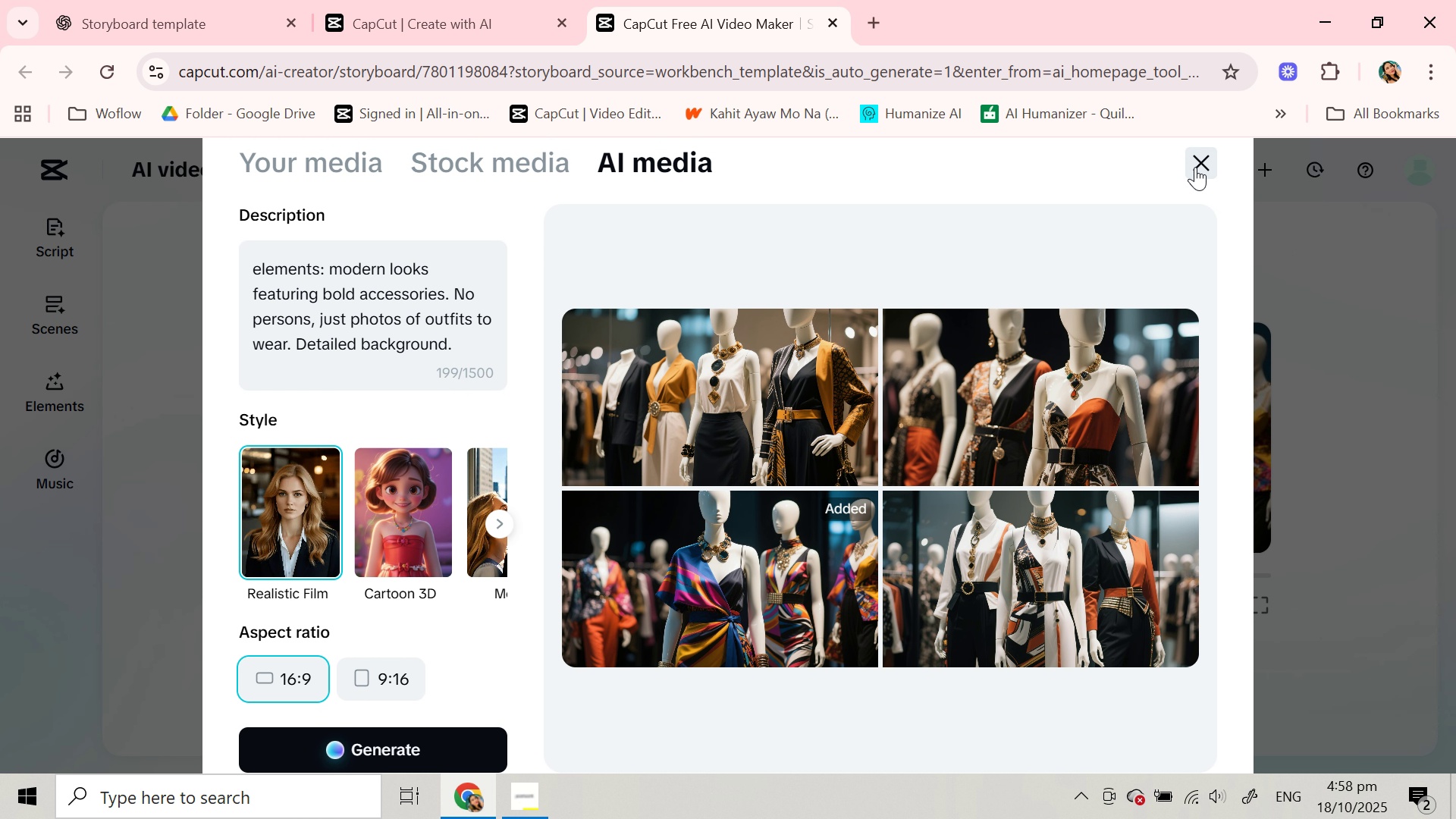 
left_click([1195, 167])
 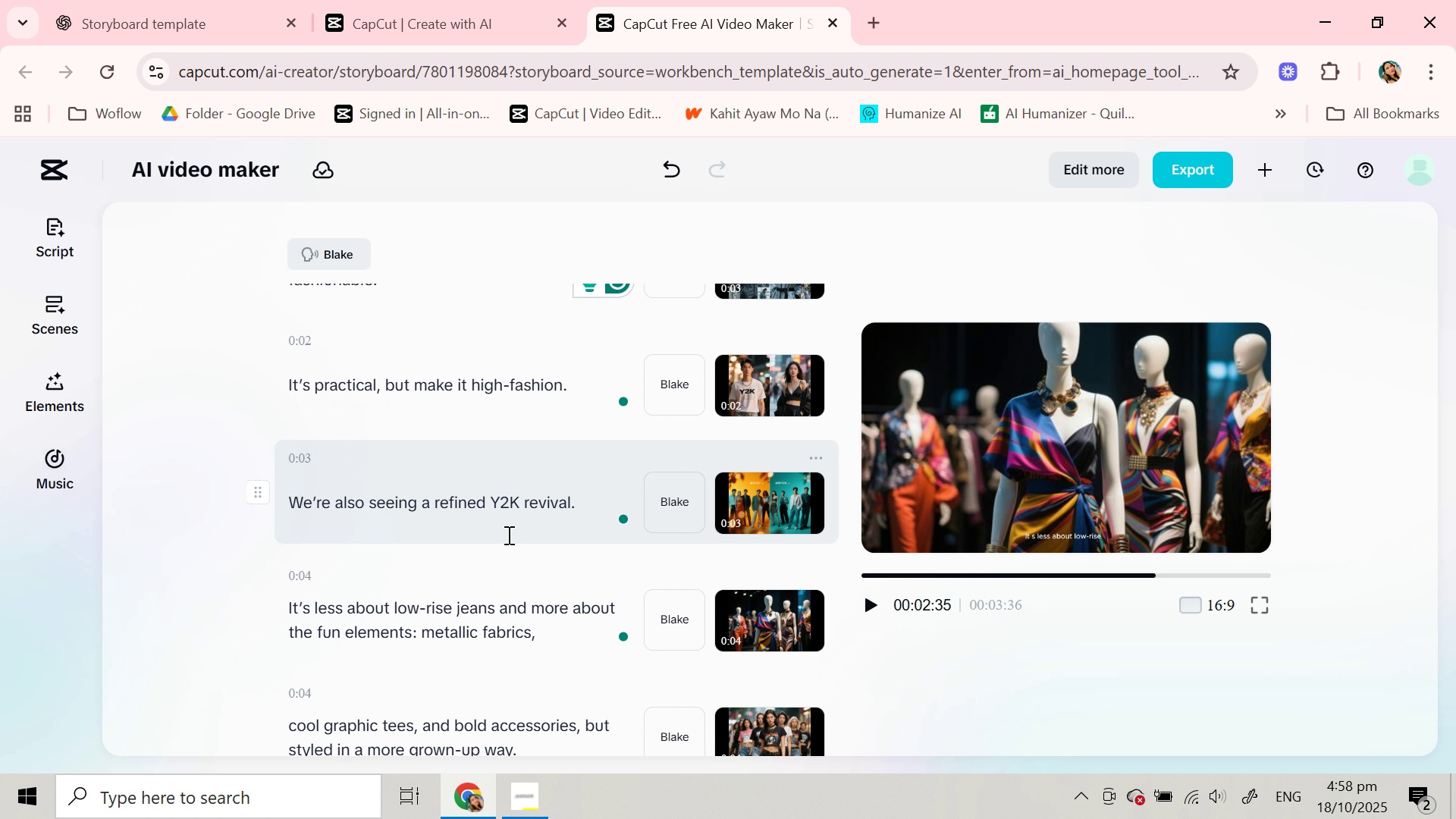 
scroll: coordinate [507, 535], scroll_direction: down, amount: 2.0
 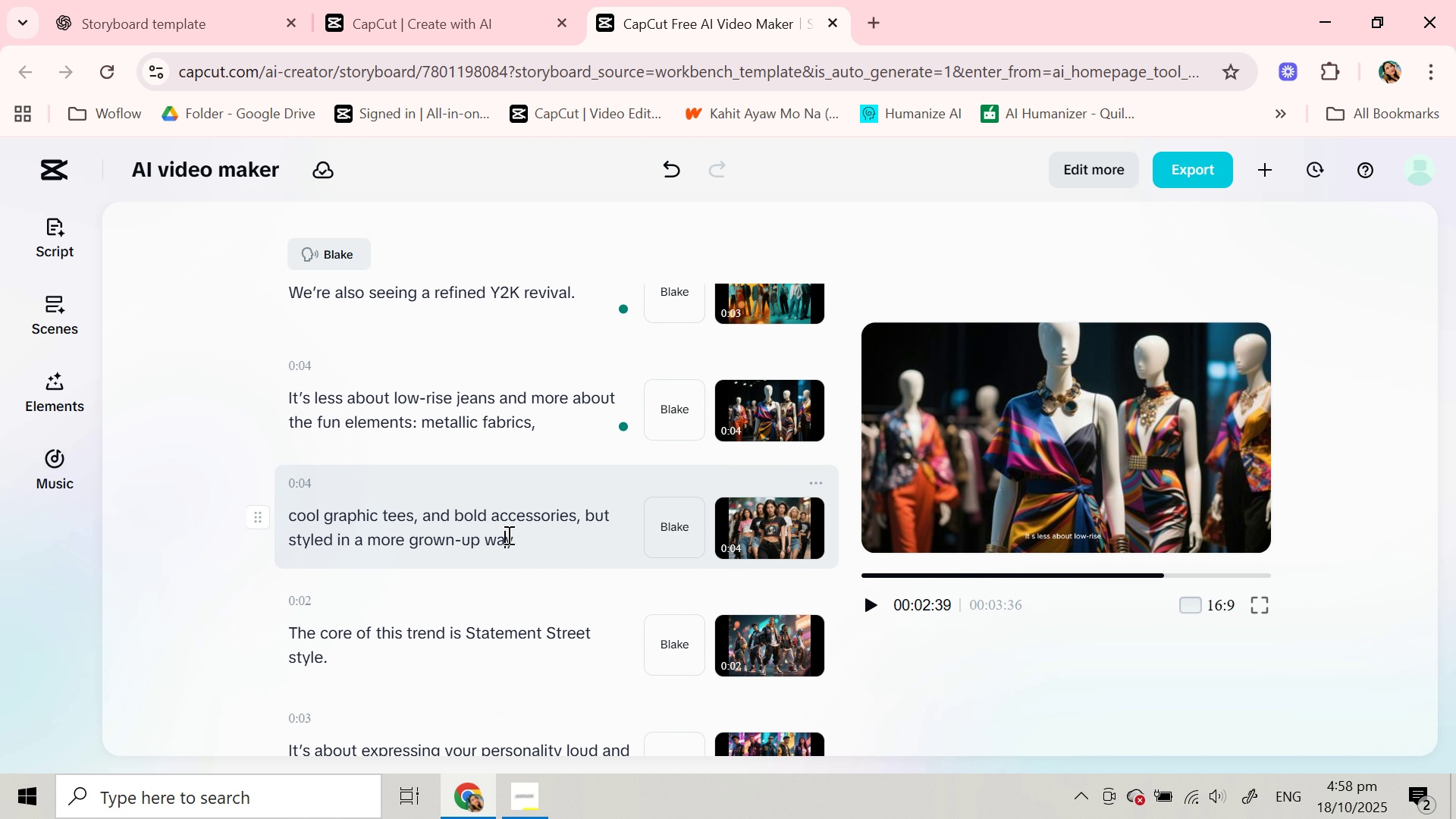 
left_click([507, 535])
 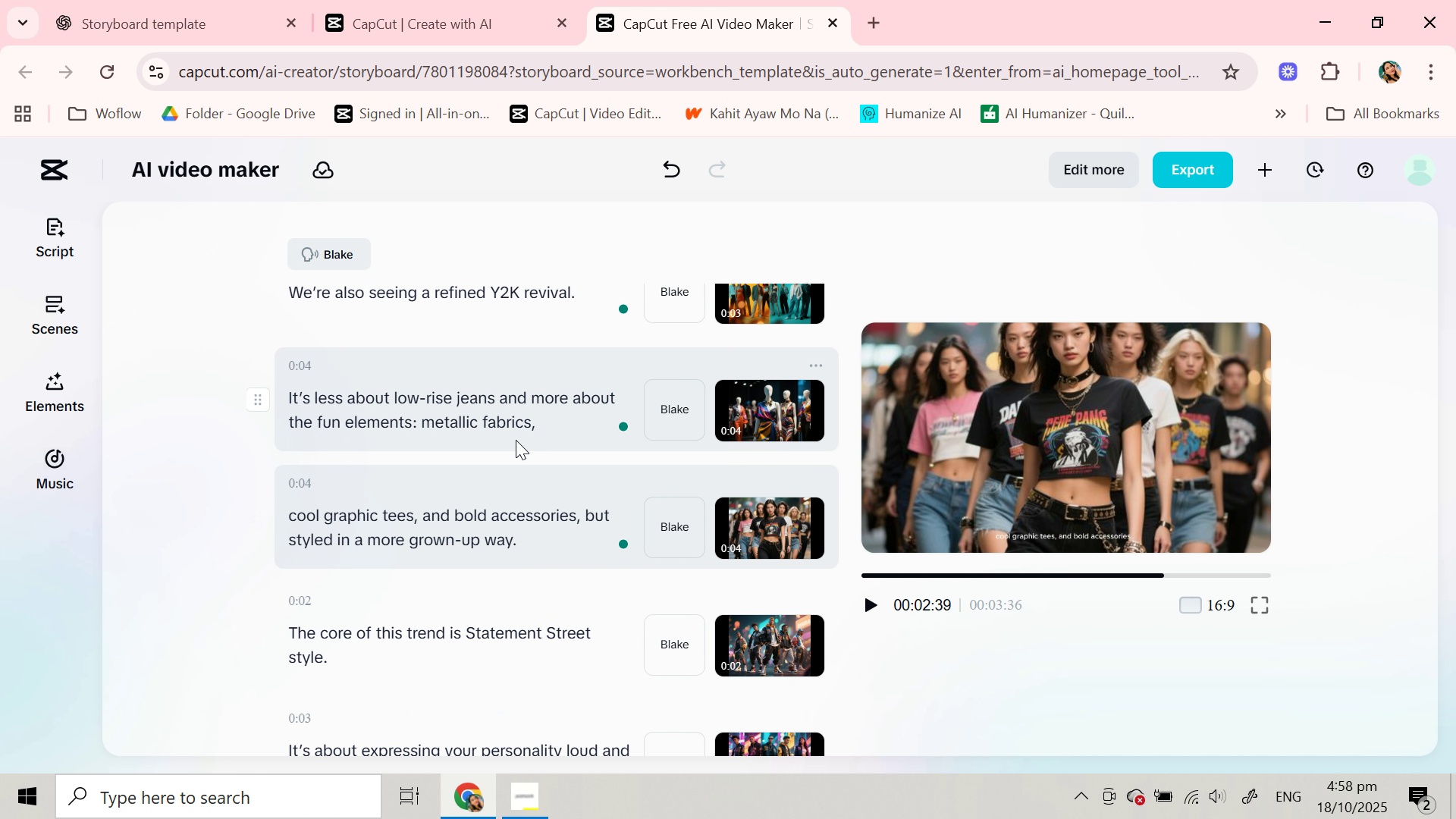 
left_click([516, 434])
 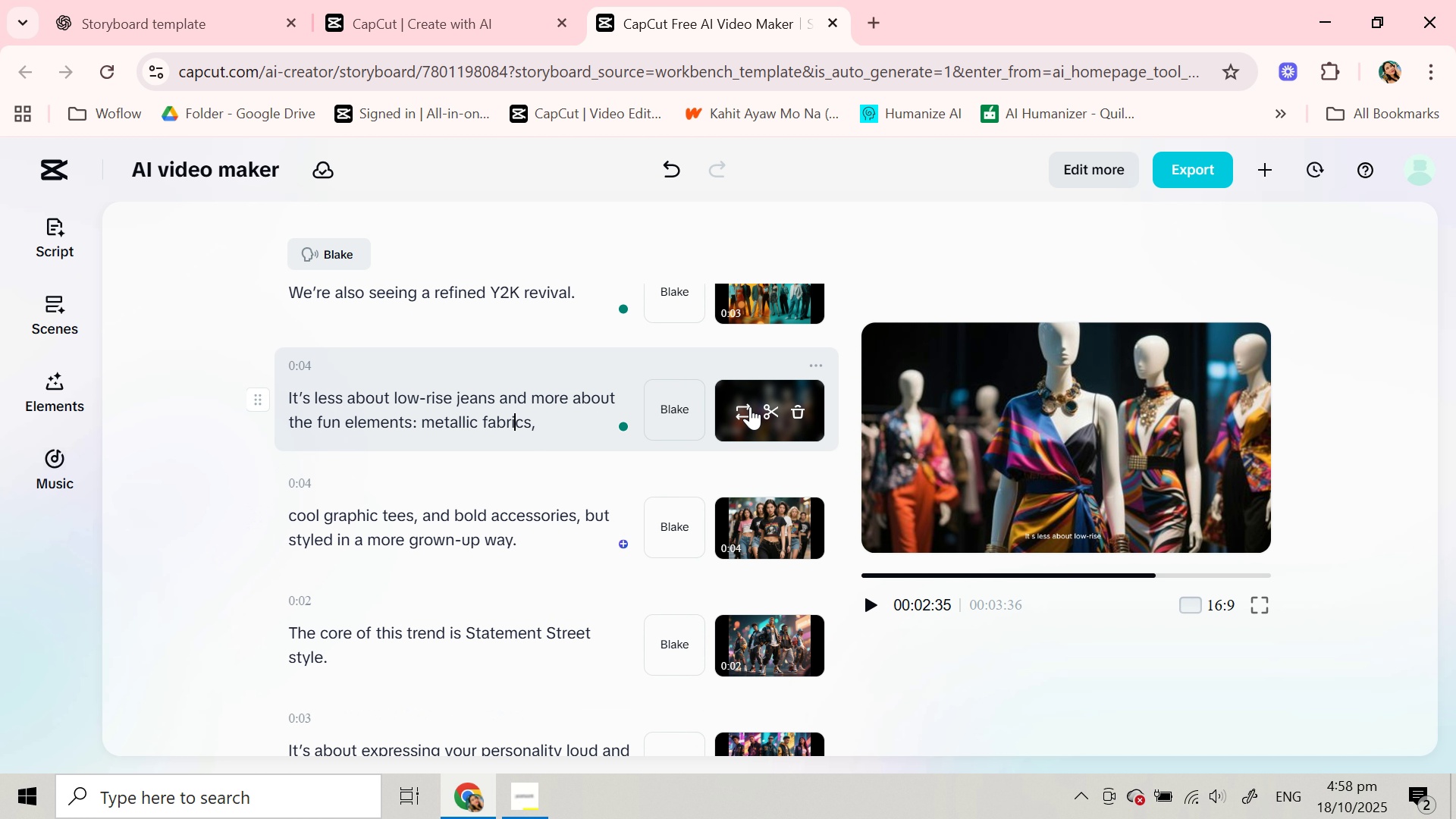 
left_click([745, 406])
 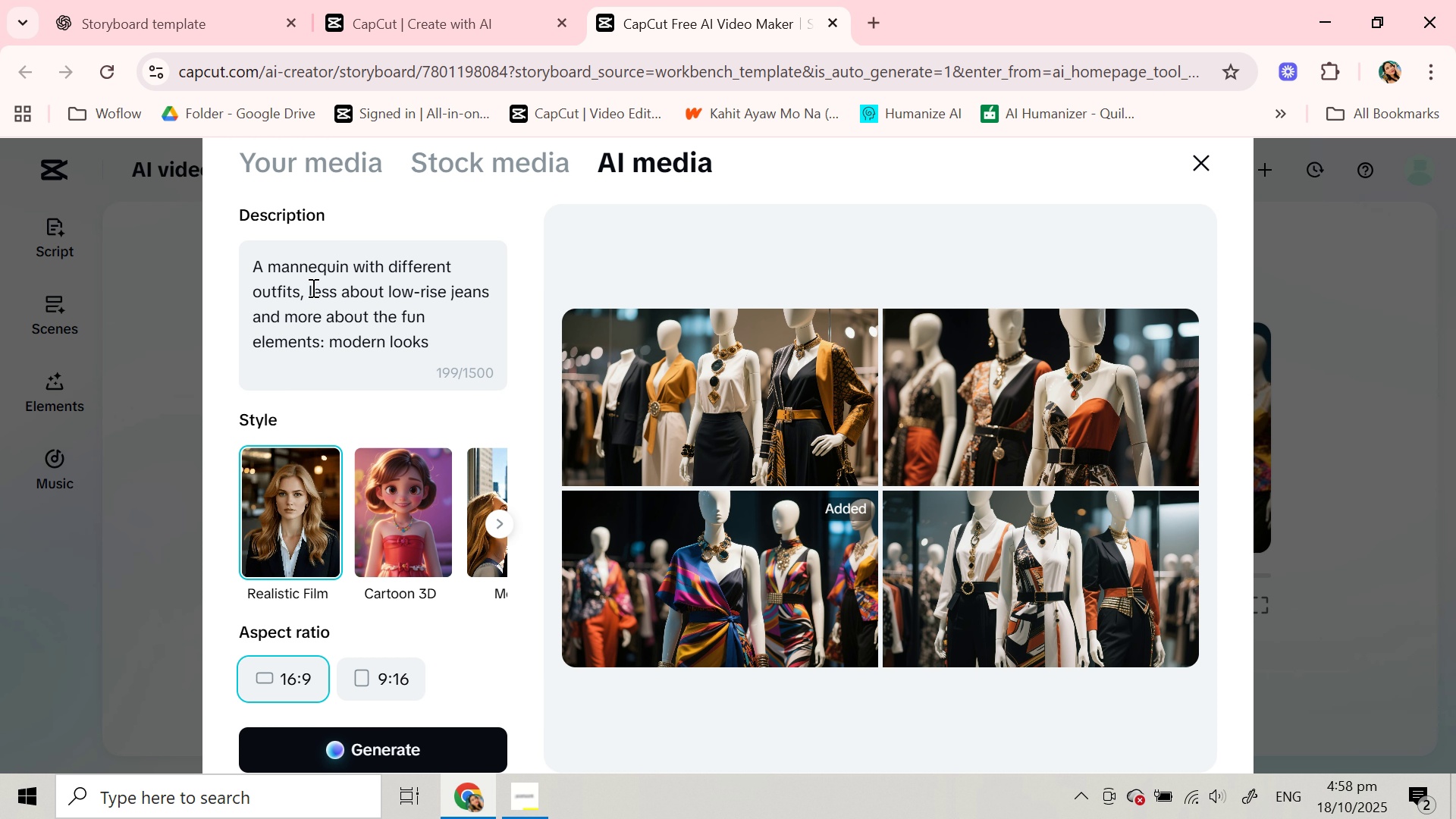 
wait(6.07)
 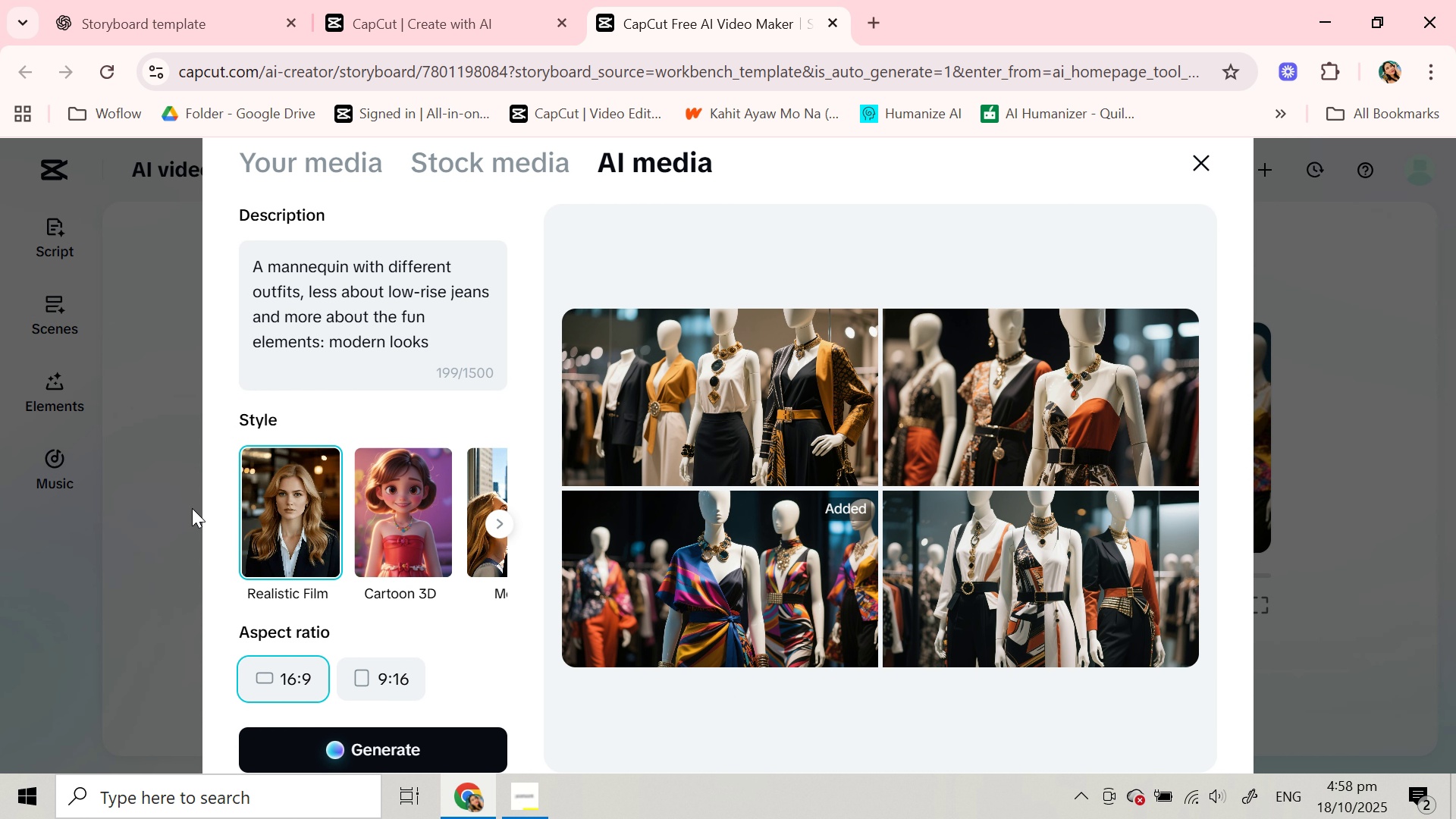 
scroll: coordinate [312, 287], scroll_direction: down, amount: 2.0
 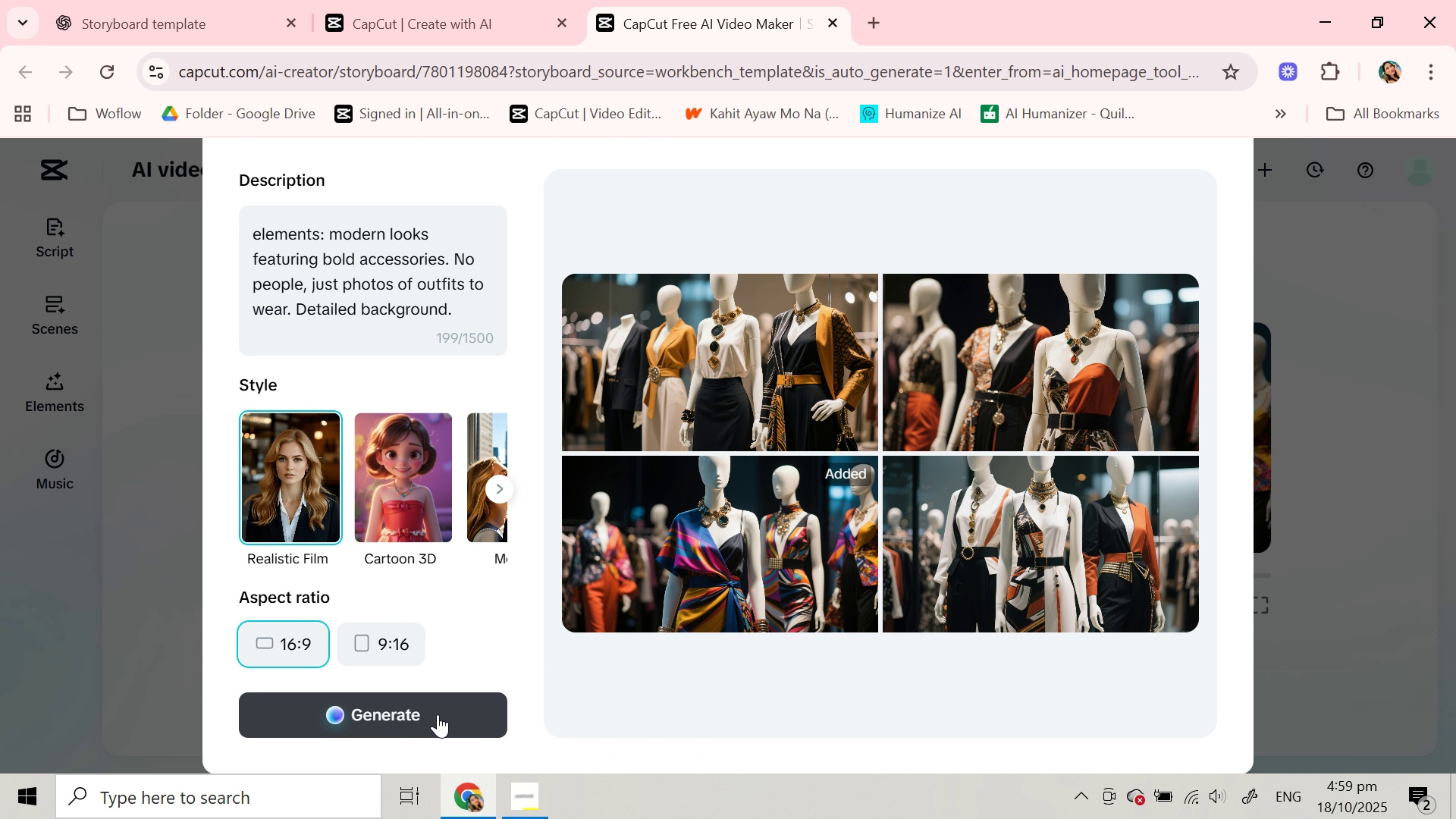 
left_click([438, 714])
 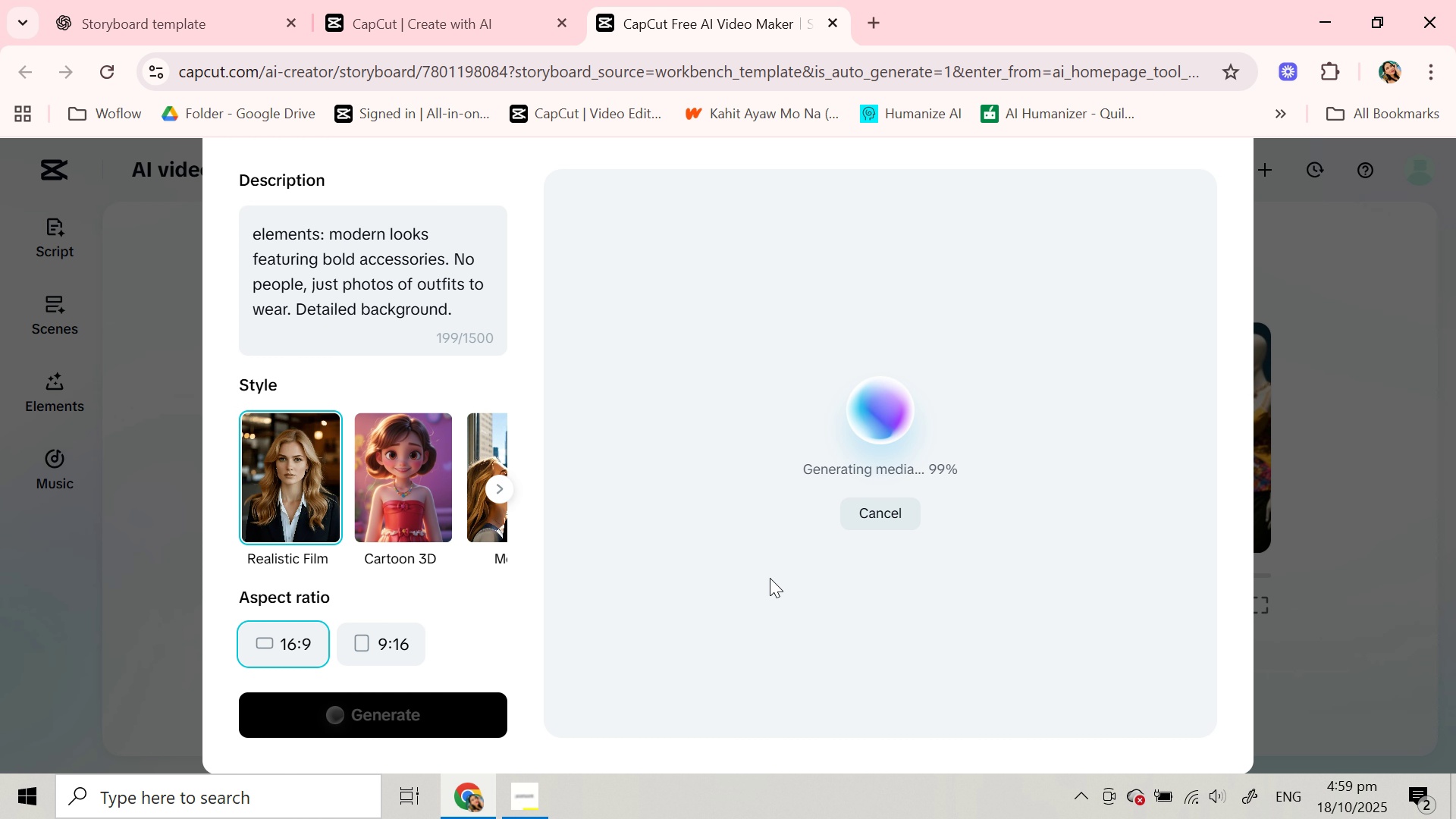 
wait(26.37)
 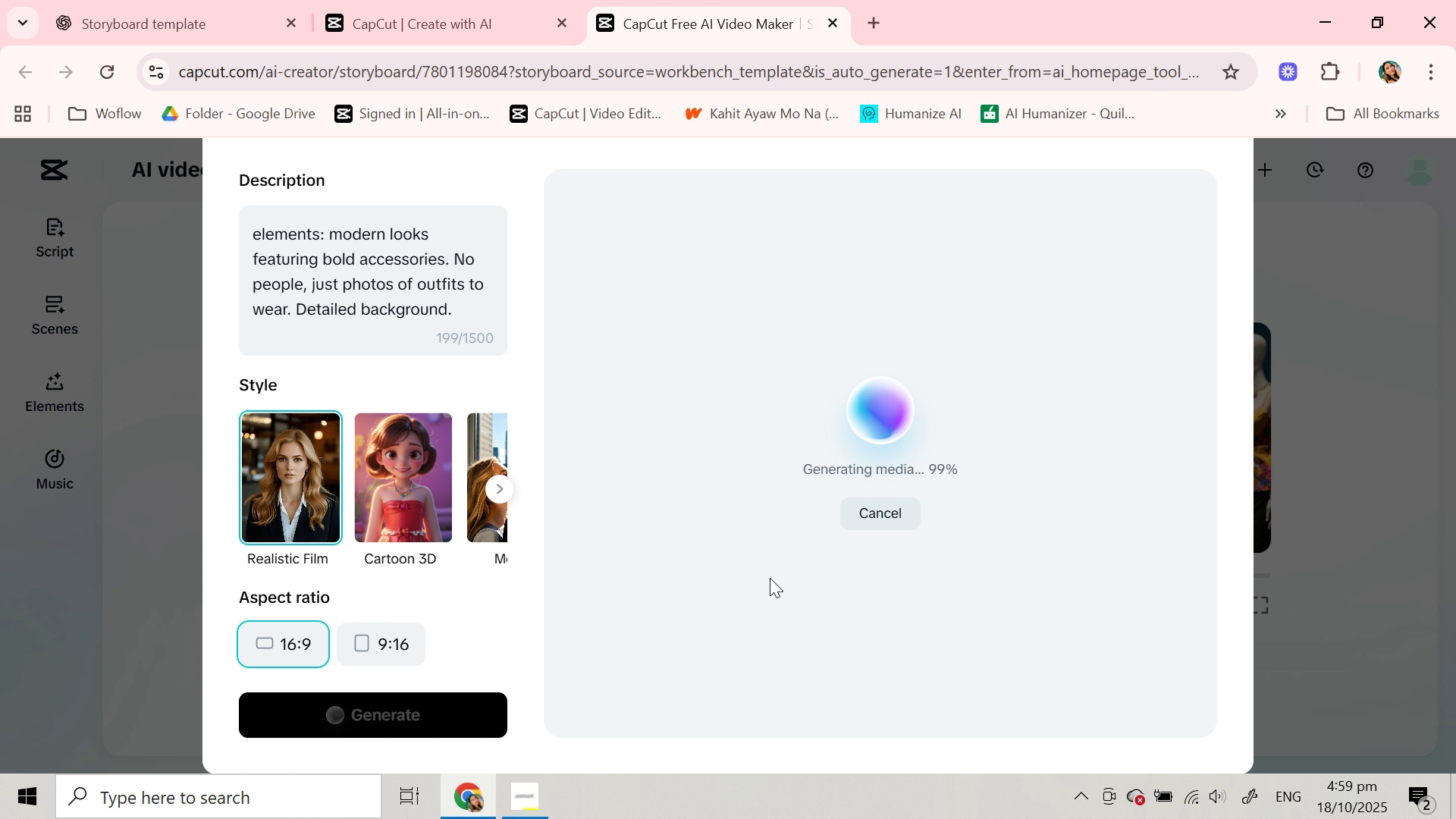 
scroll: coordinate [934, 485], scroll_direction: down, amount: 2.0
 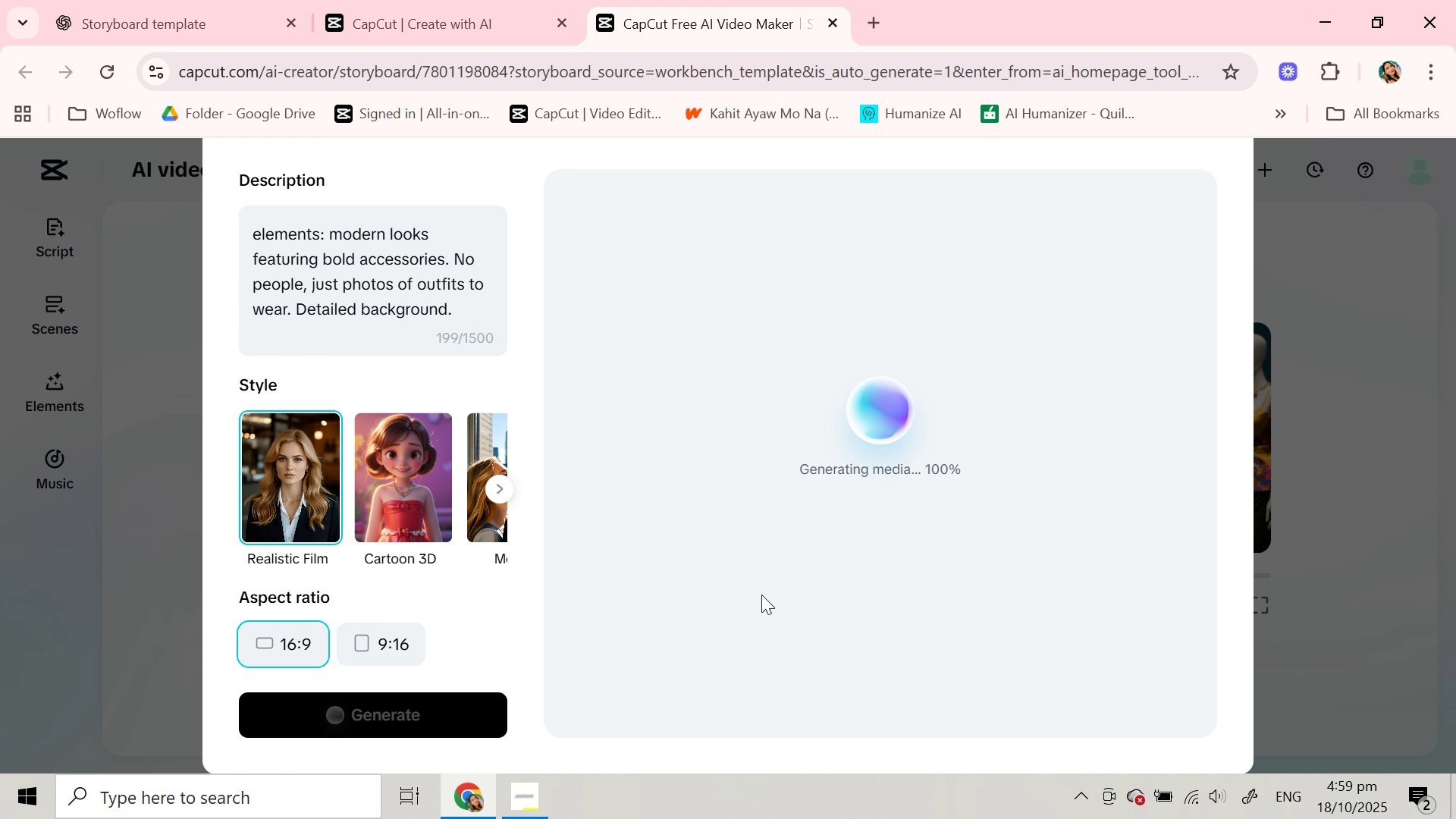 
mouse_move([773, 574])
 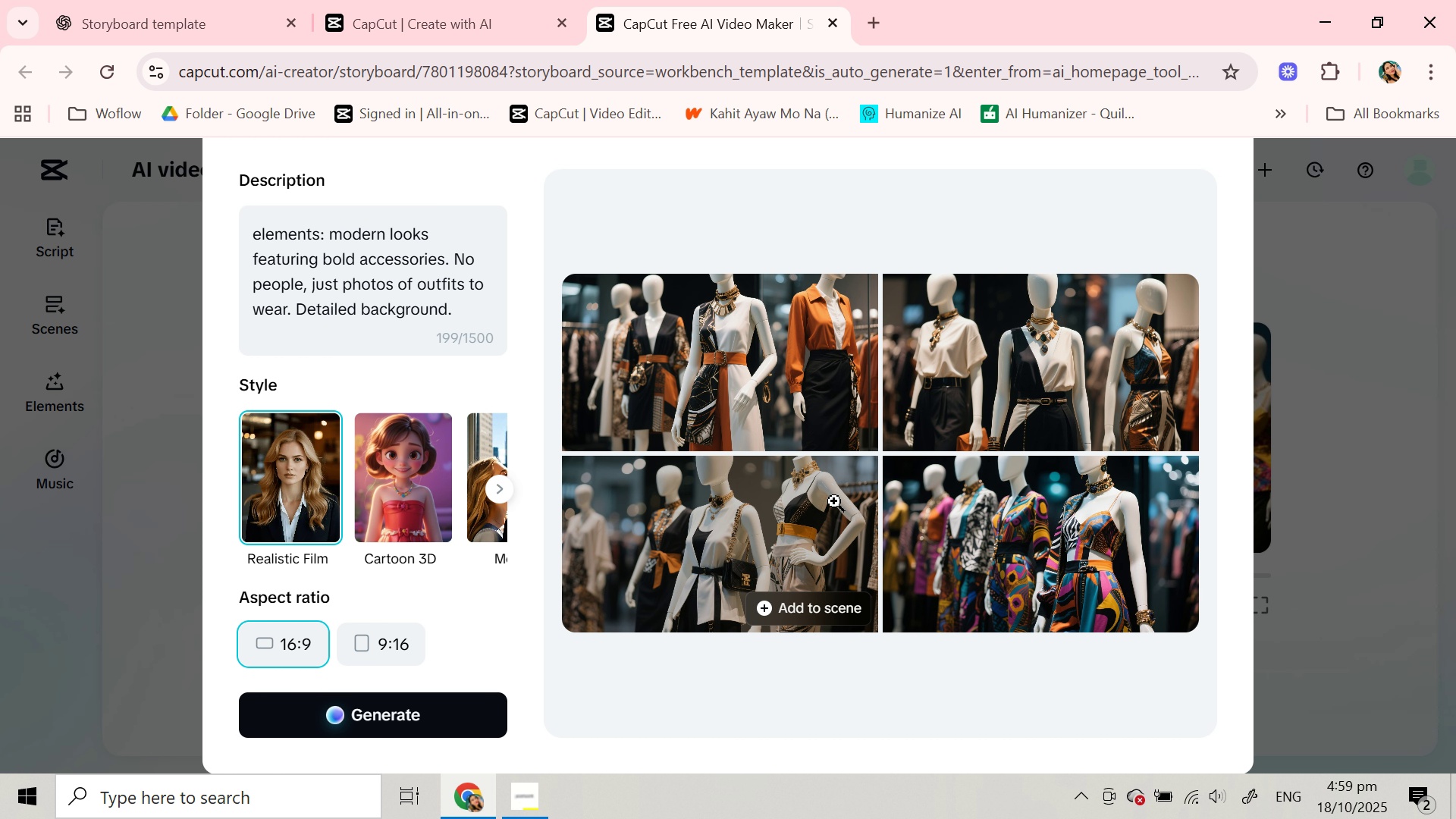 
left_click([746, 557])
 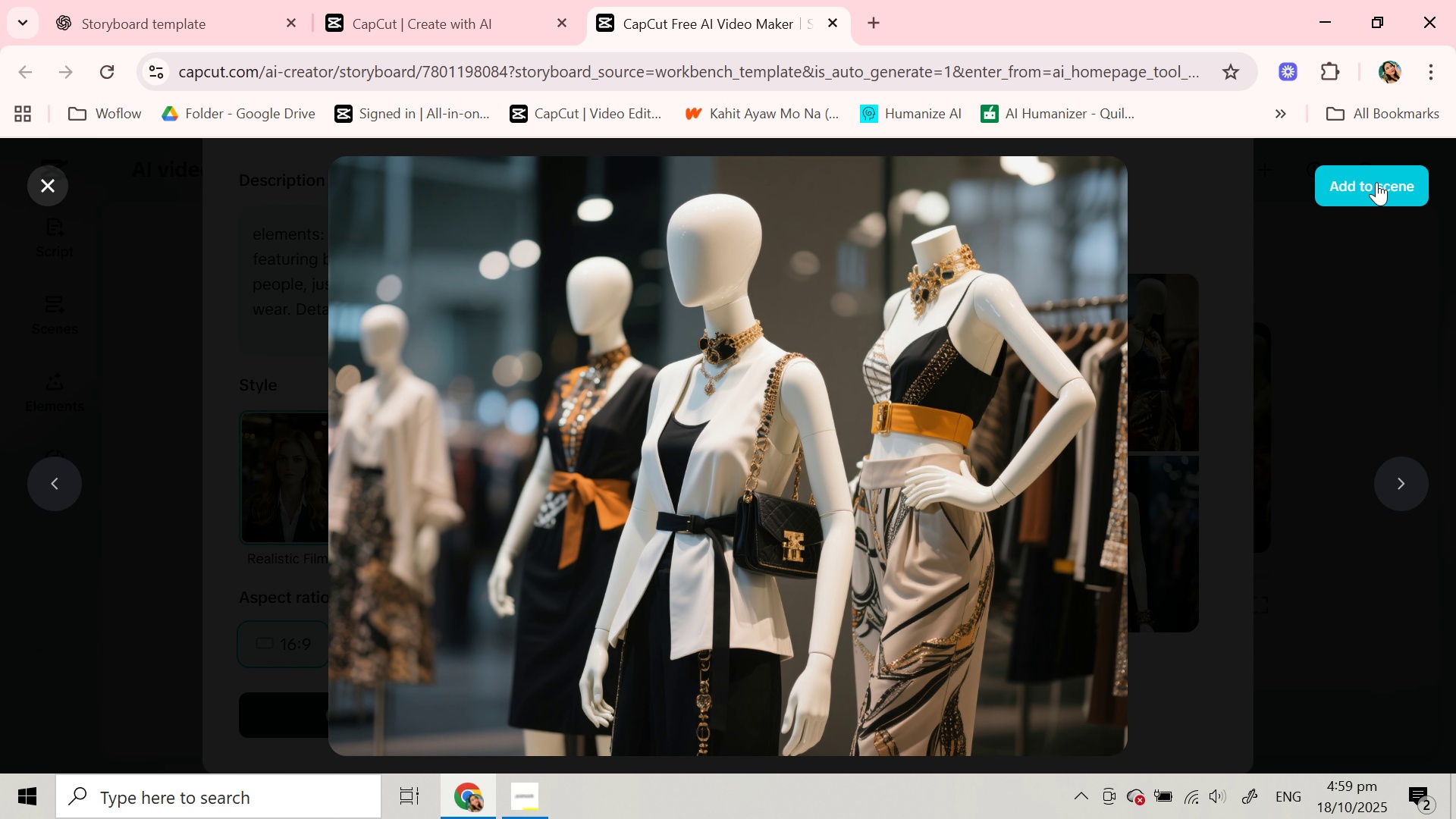 
left_click([1376, 182])
 